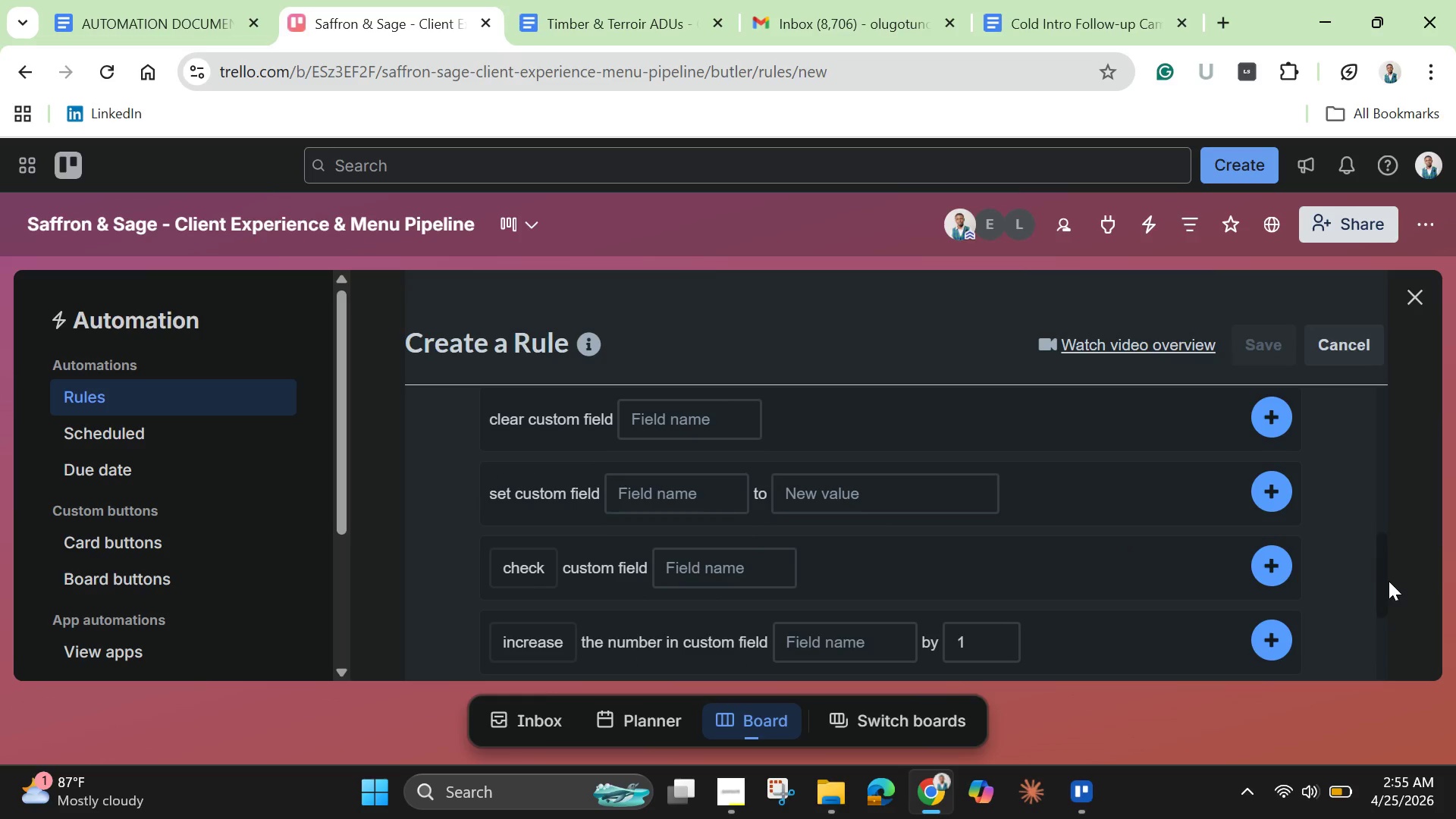 
left_click_drag(start_coordinate=[1382, 581], to_coordinate=[1395, 675])
 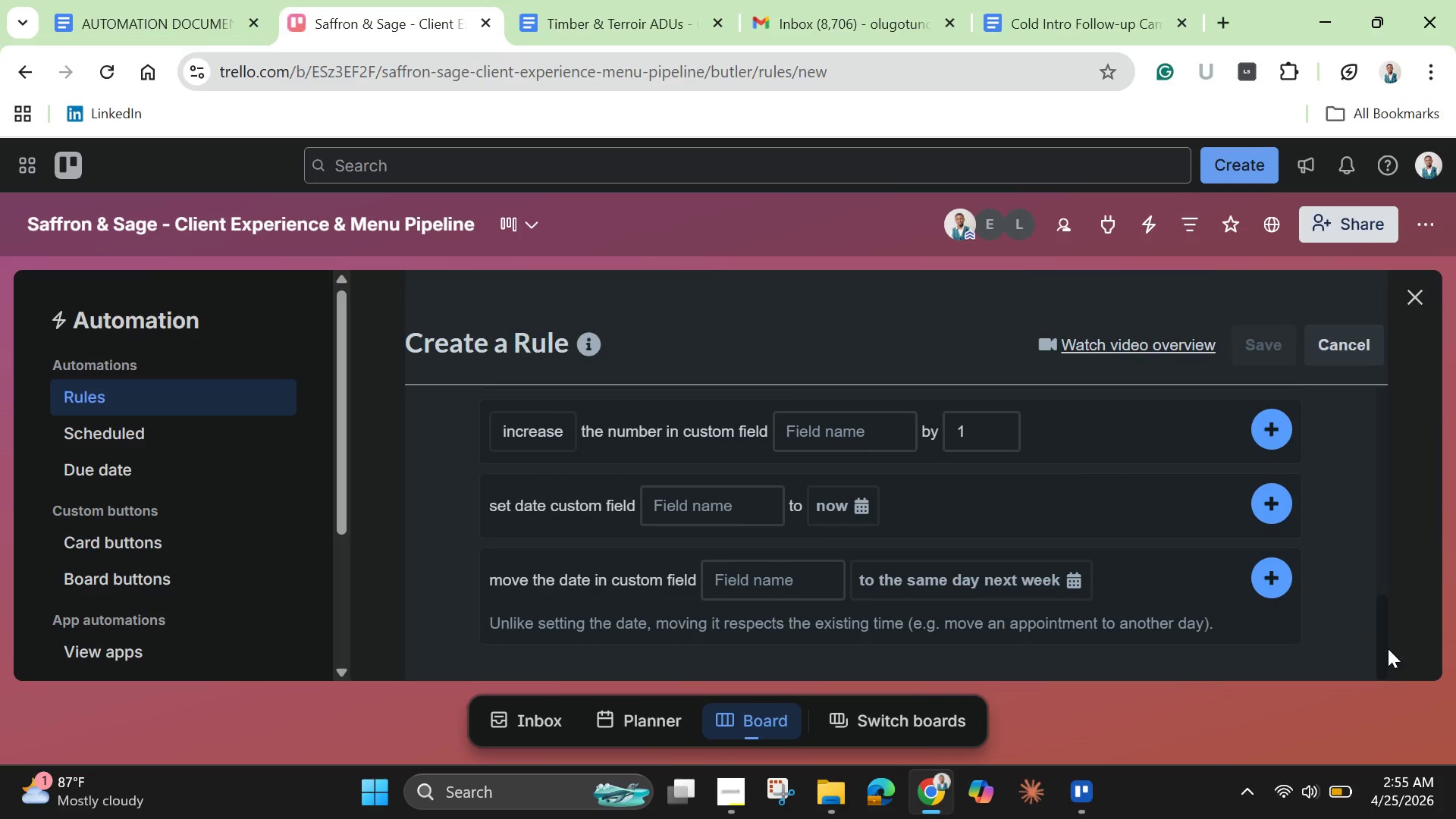 
left_click_drag(start_coordinate=[1388, 648], to_coordinate=[1382, 666])
 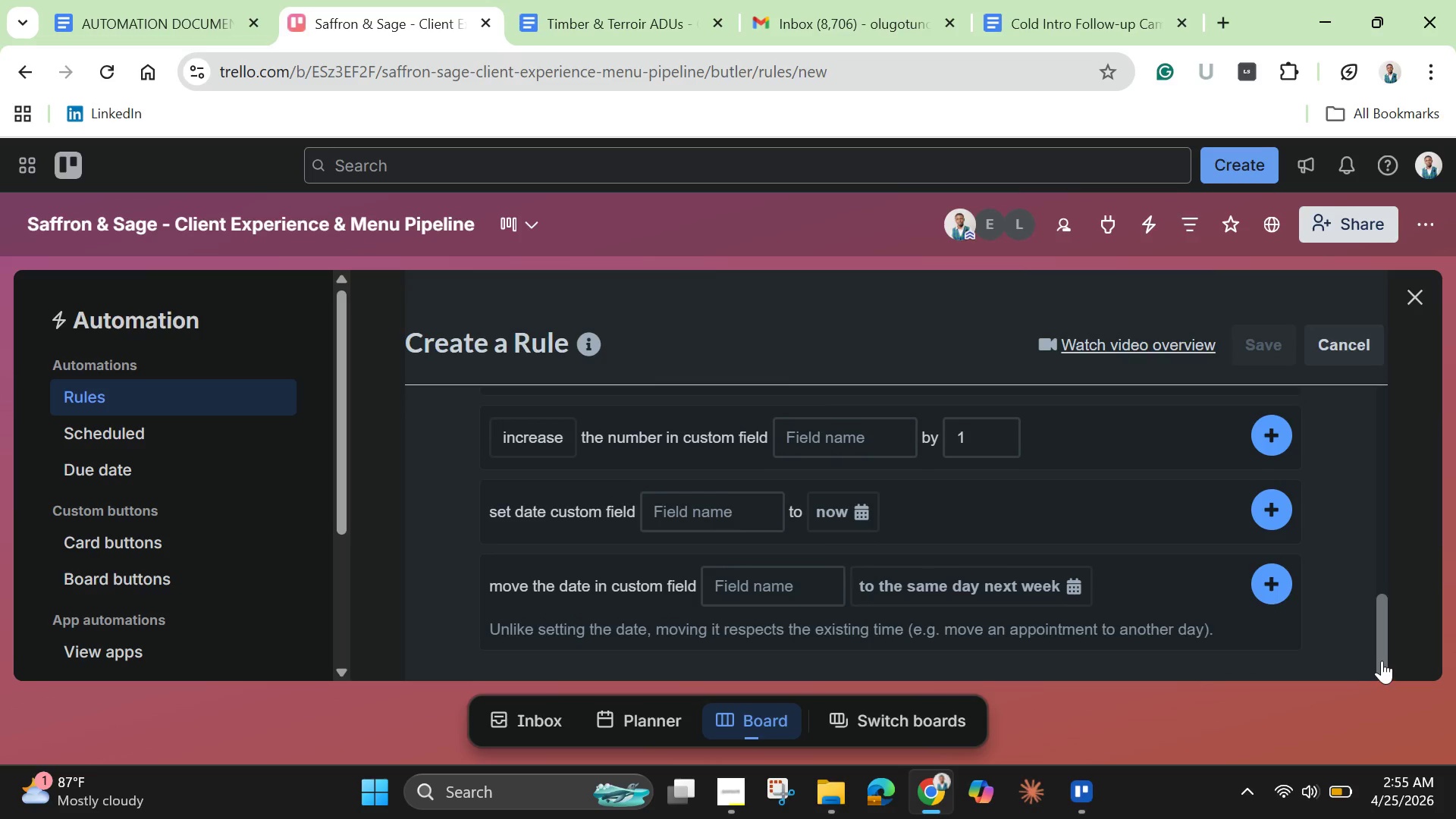 
left_click_drag(start_coordinate=[1382, 662], to_coordinate=[1384, 598])
 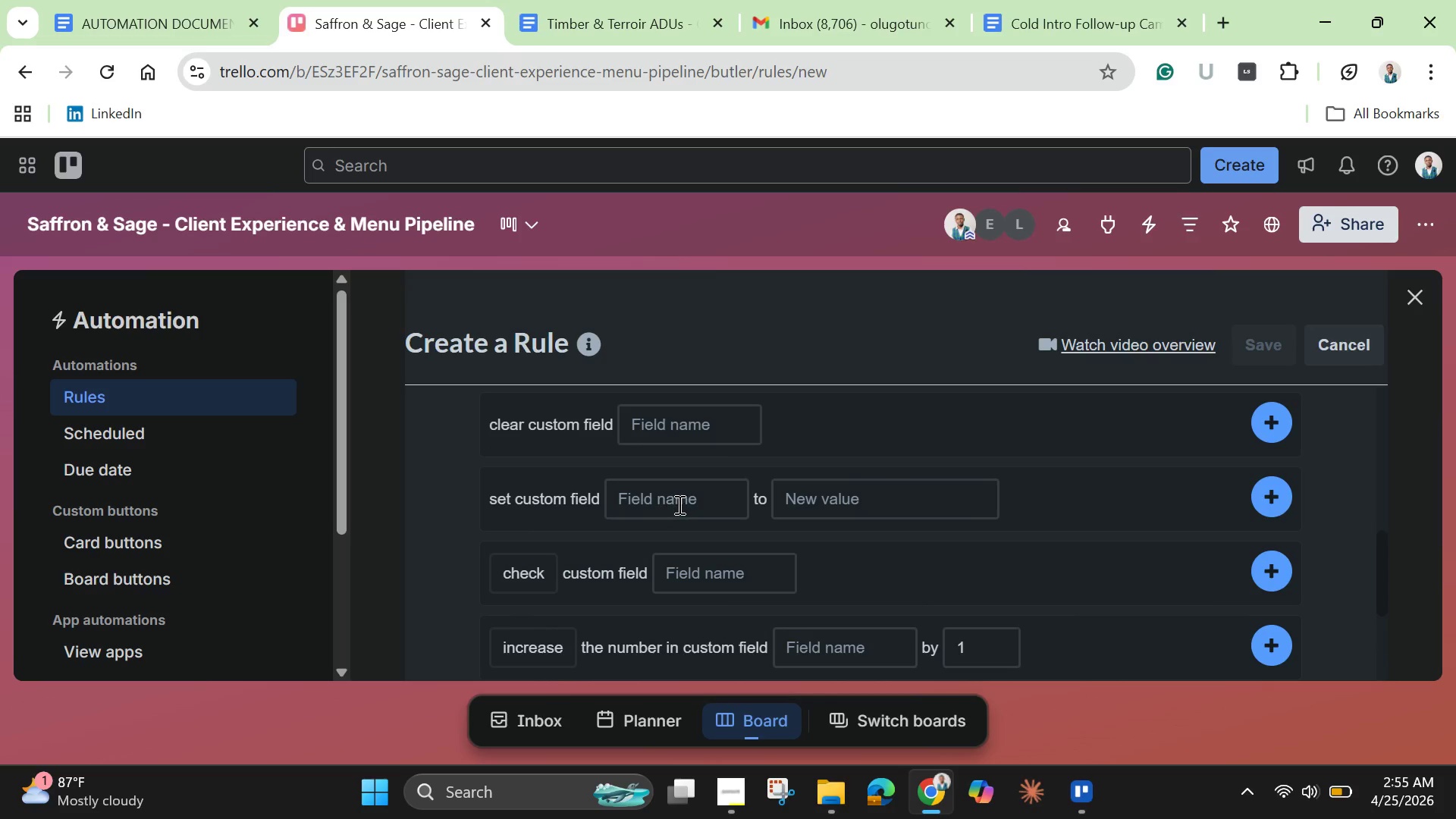 
left_click([678, 504])
 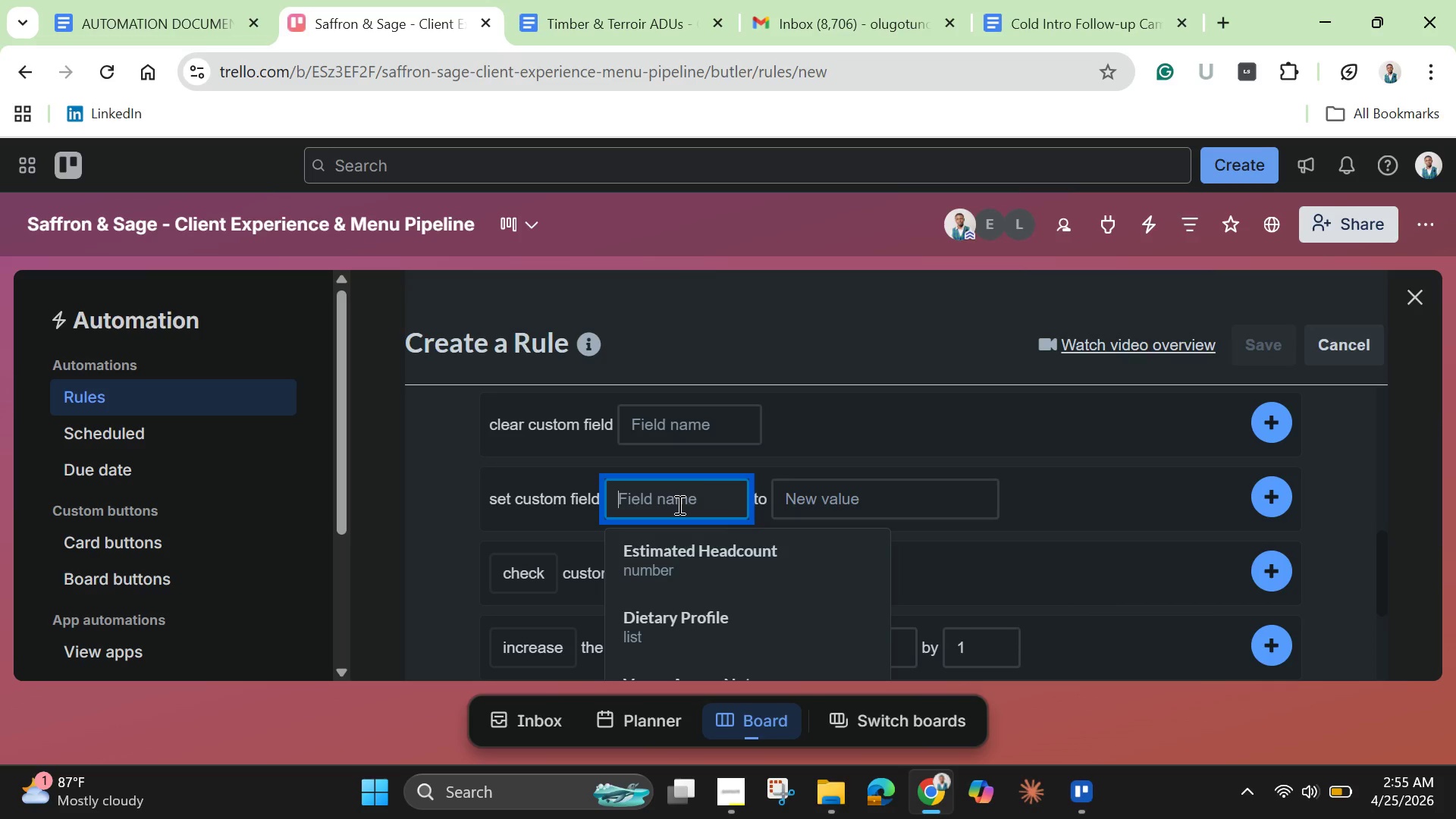 
wait(10.81)
 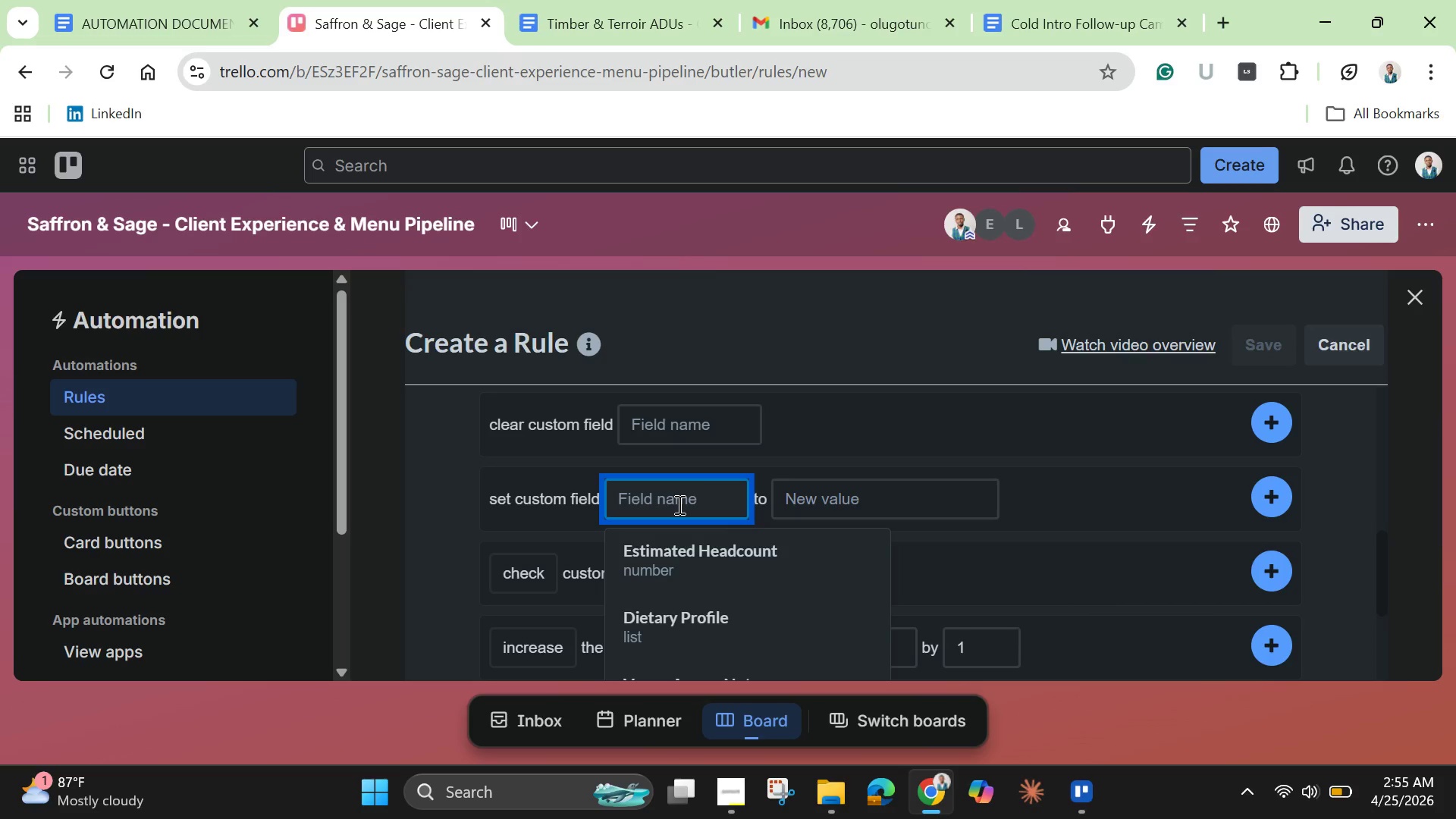 
type(Lead Chef)
 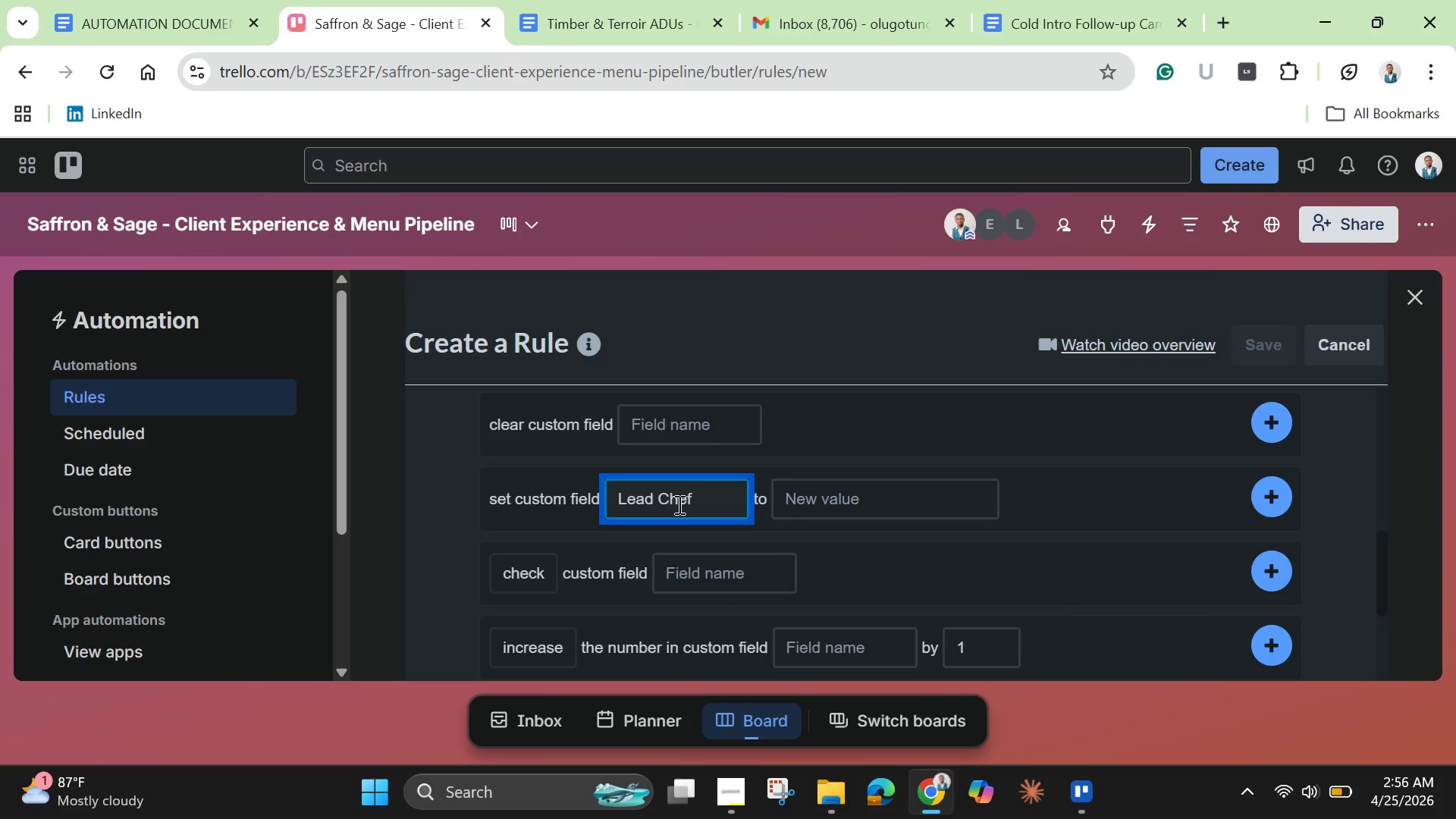 
hold_key(key=Backspace, duration=1.22)
 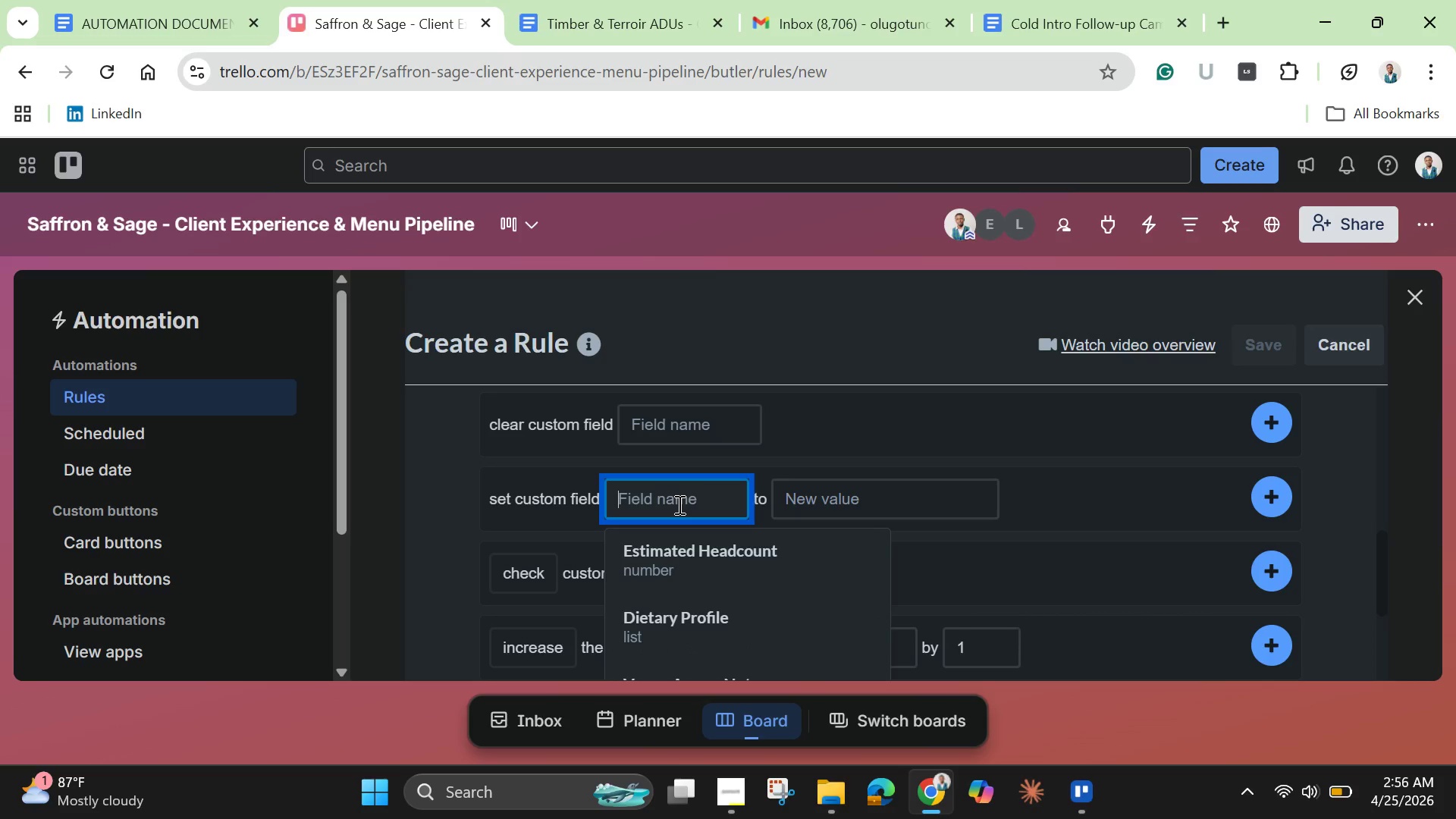 
type(Uns)
 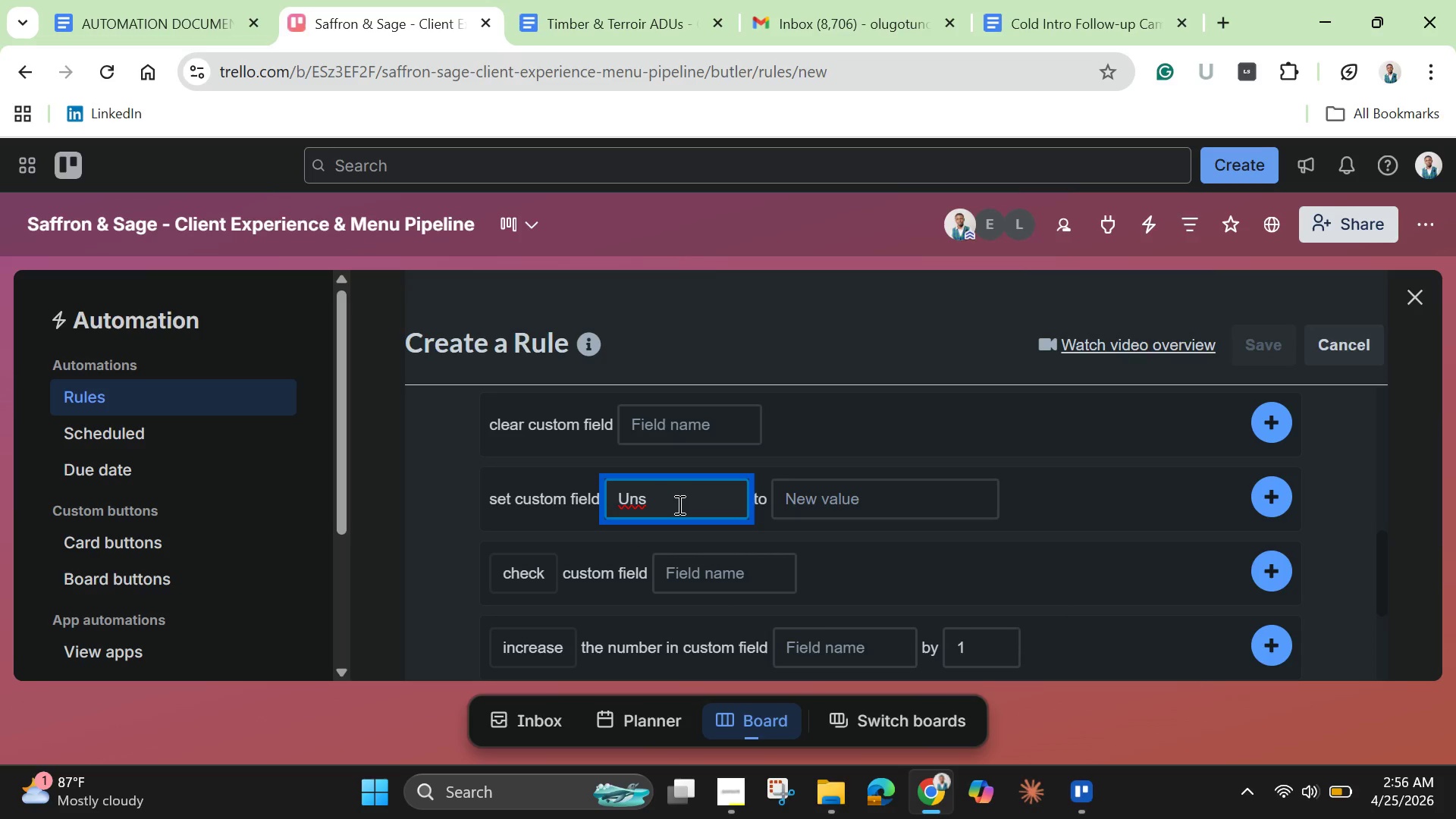 
key(Backspace)
type(assign )
 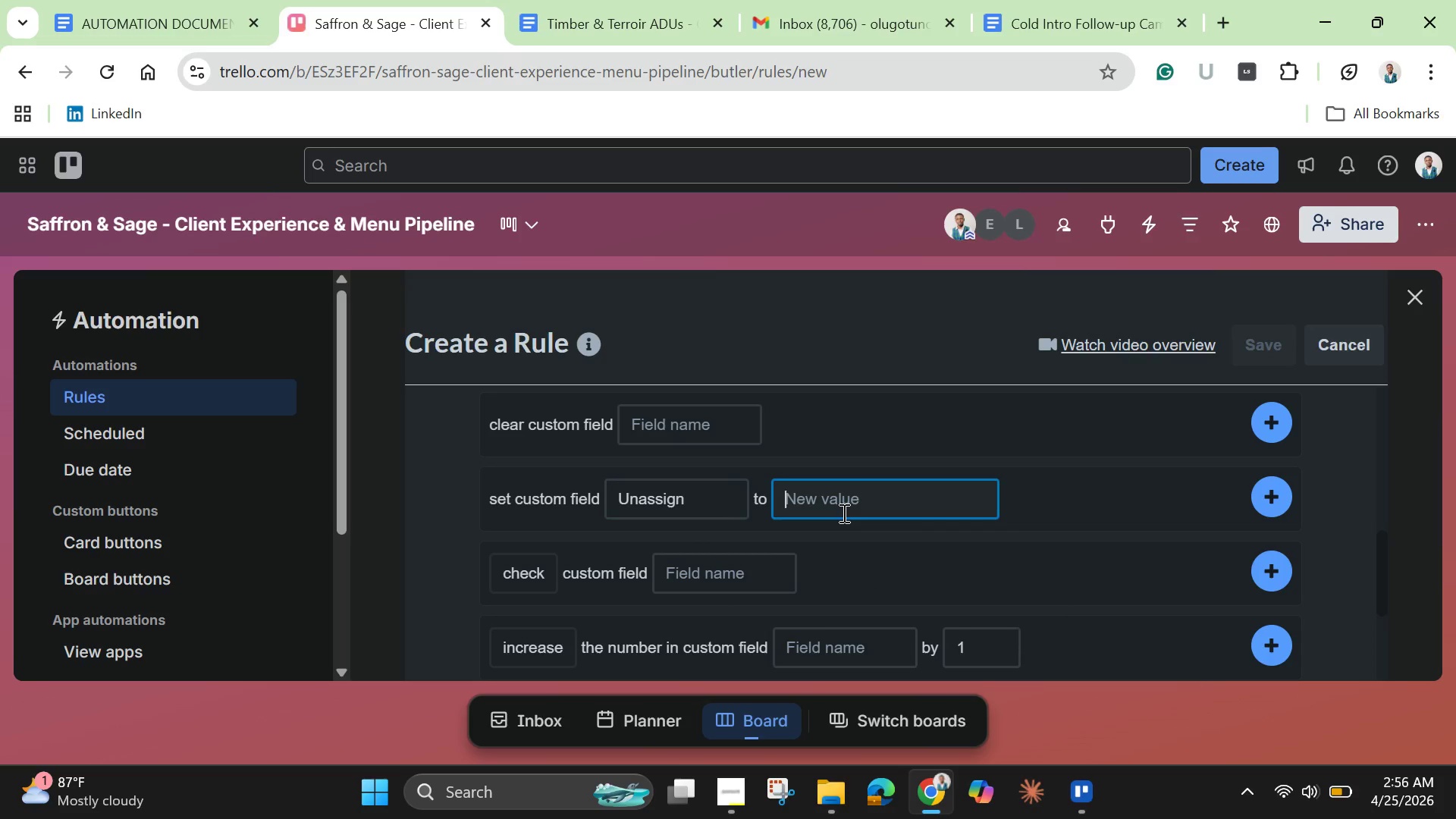 
type(Lead Chef)
 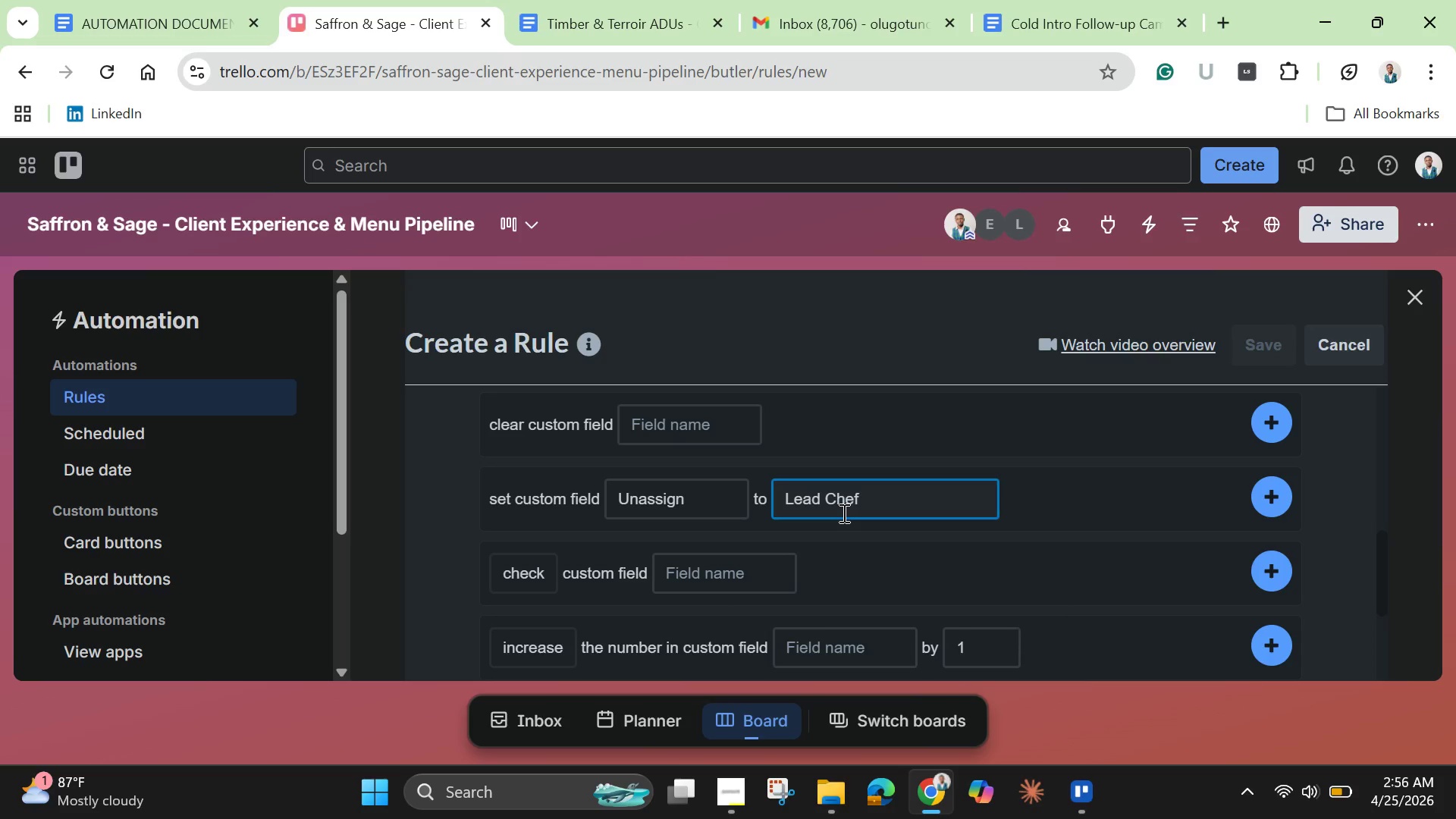 
hold_key(key=Enter, duration=0.31)
 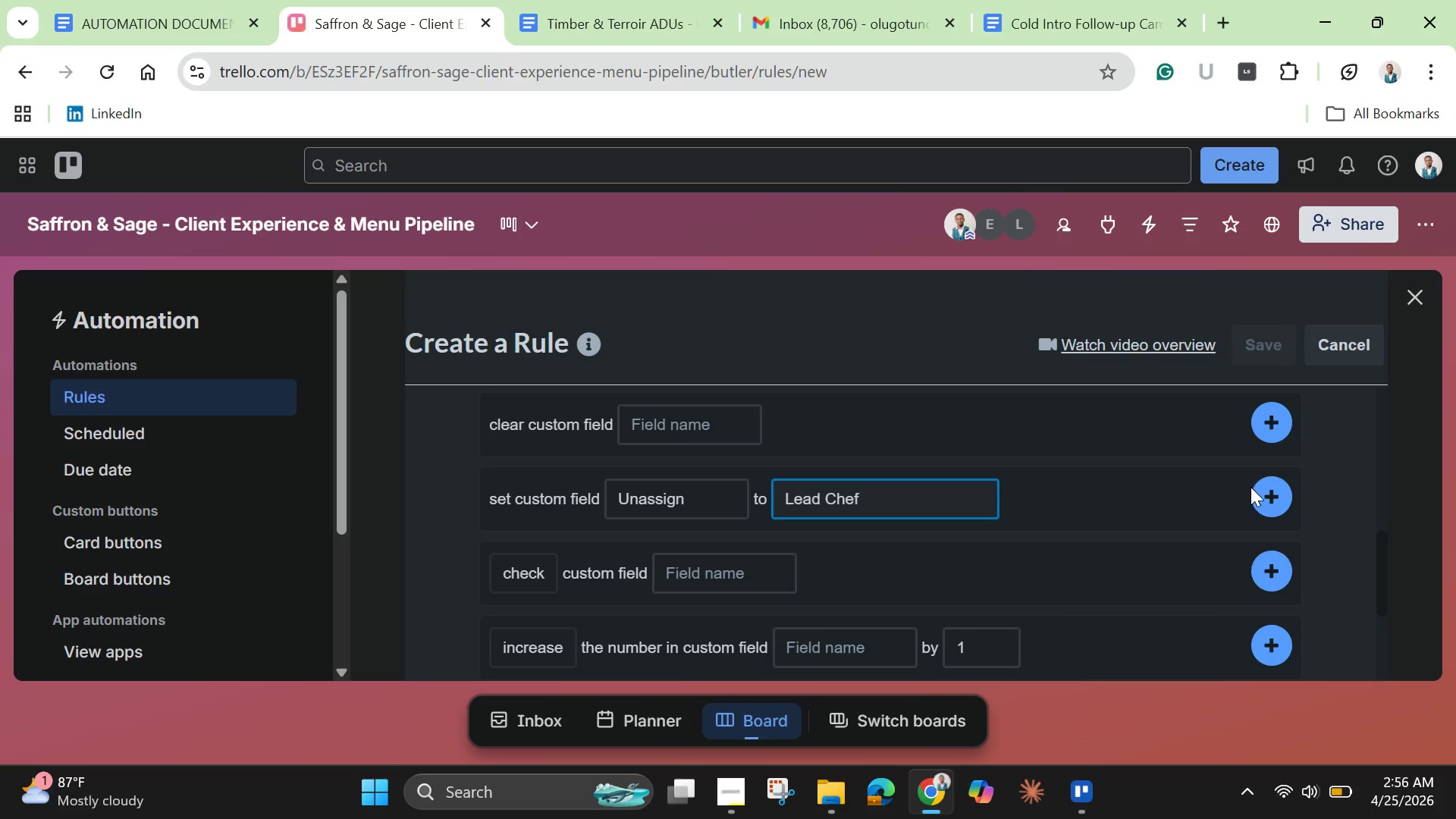 
left_click([1263, 494])
 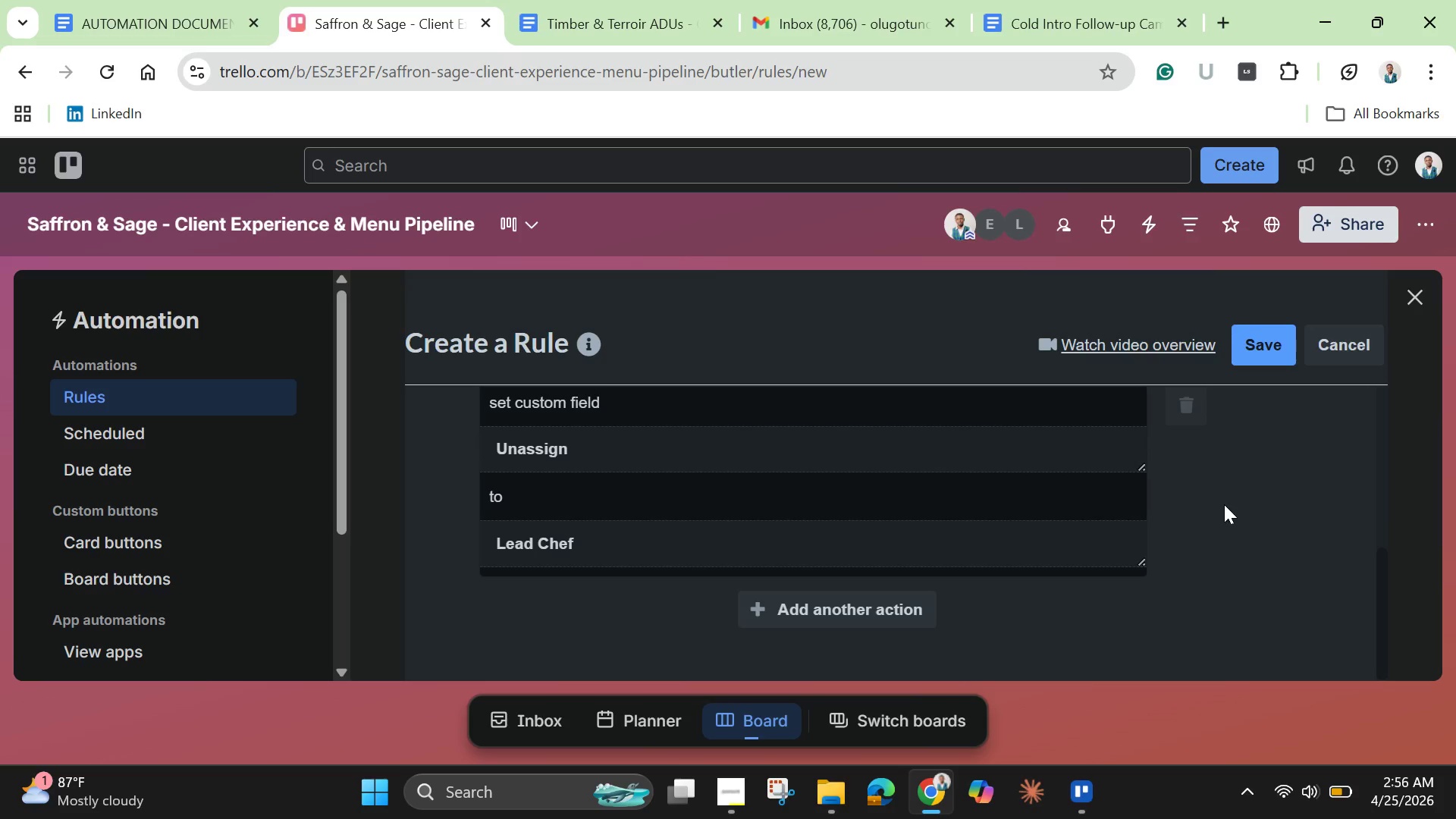 
scroll: coordinate [1224, 504], scroll_direction: up, amount: 2.0
 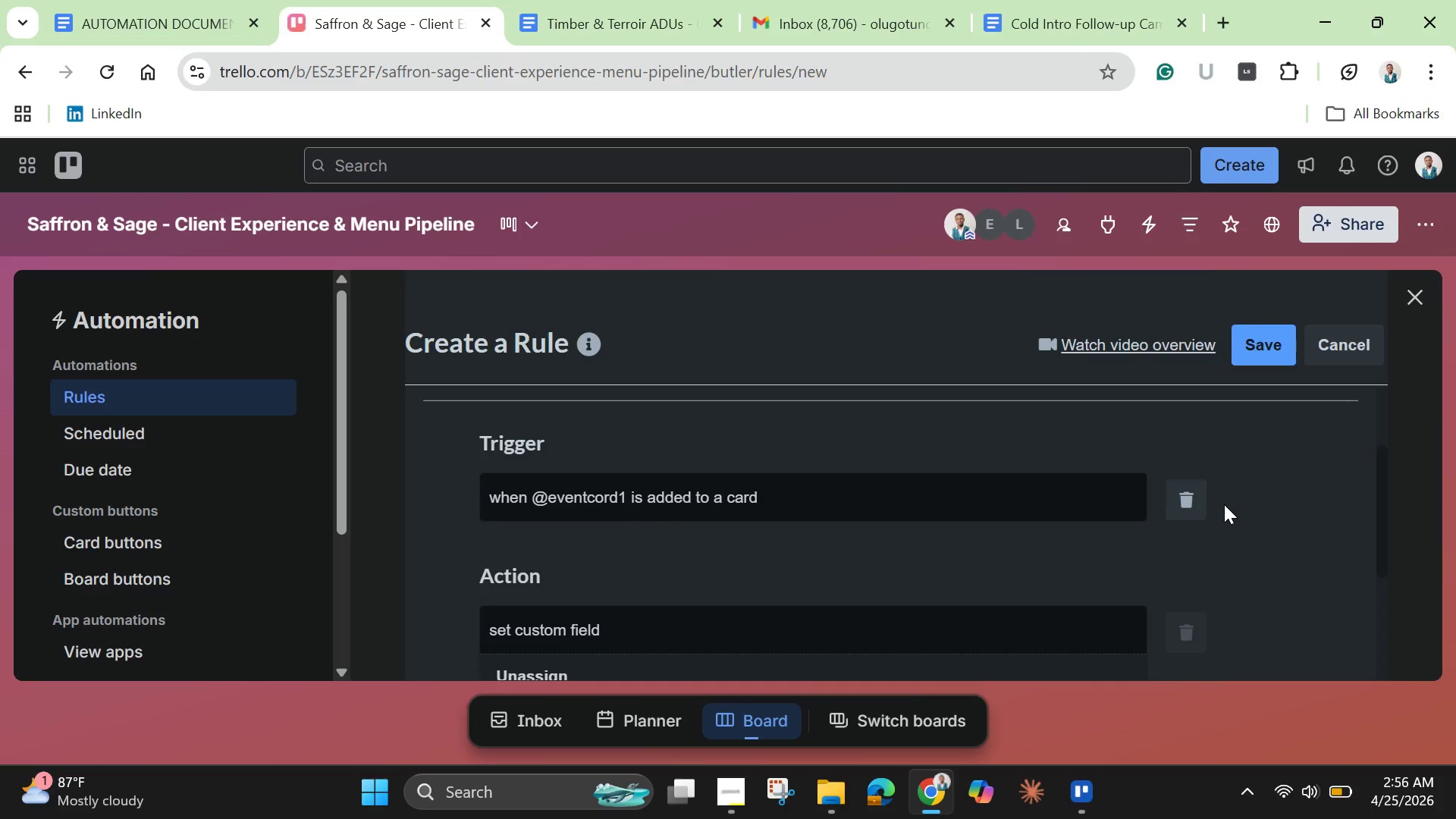 
scroll: coordinate [1224, 504], scroll_direction: none, amount: 0.0
 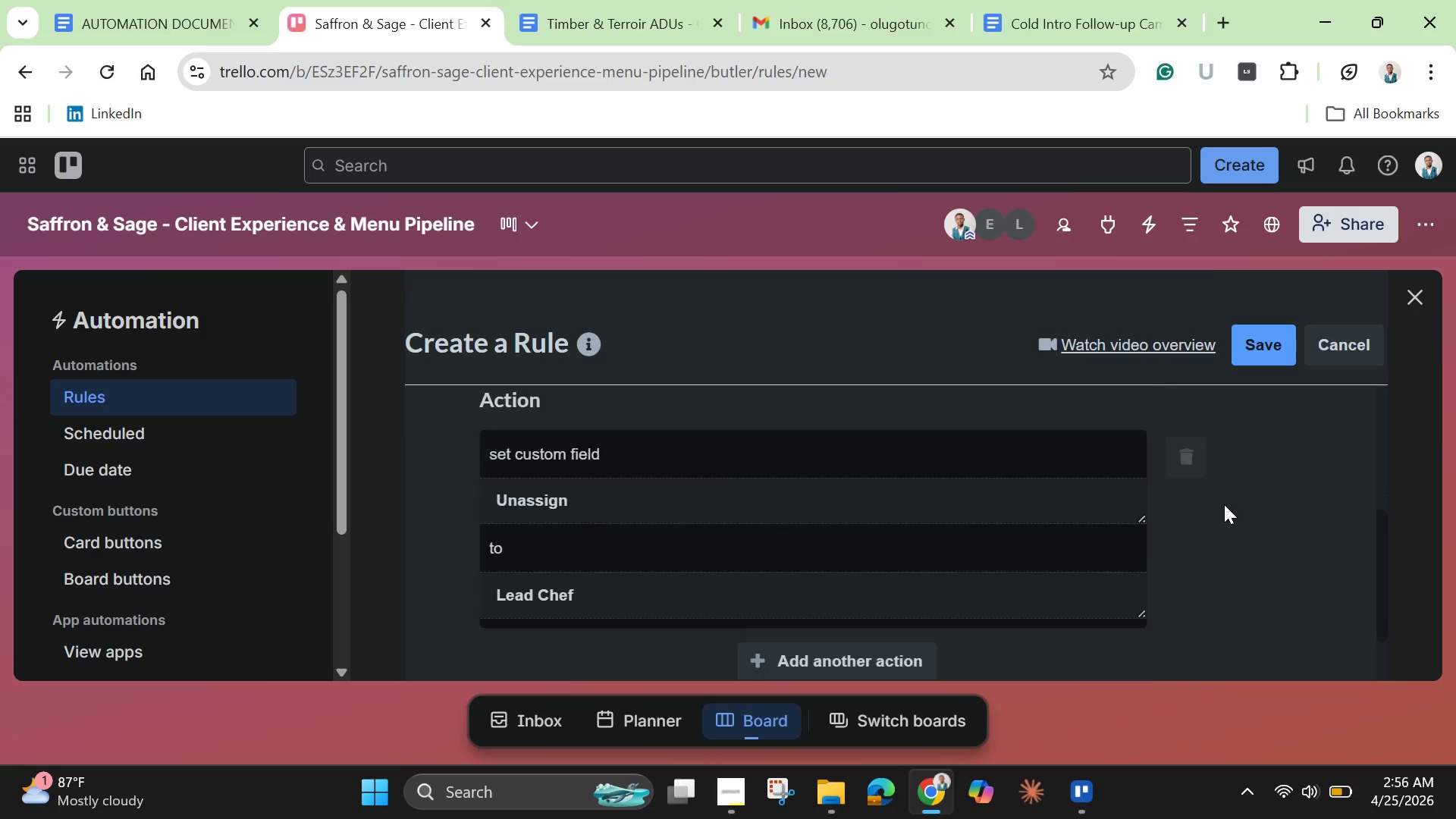 
scroll: coordinate [1224, 504], scroll_direction: down, amount: 1.0
 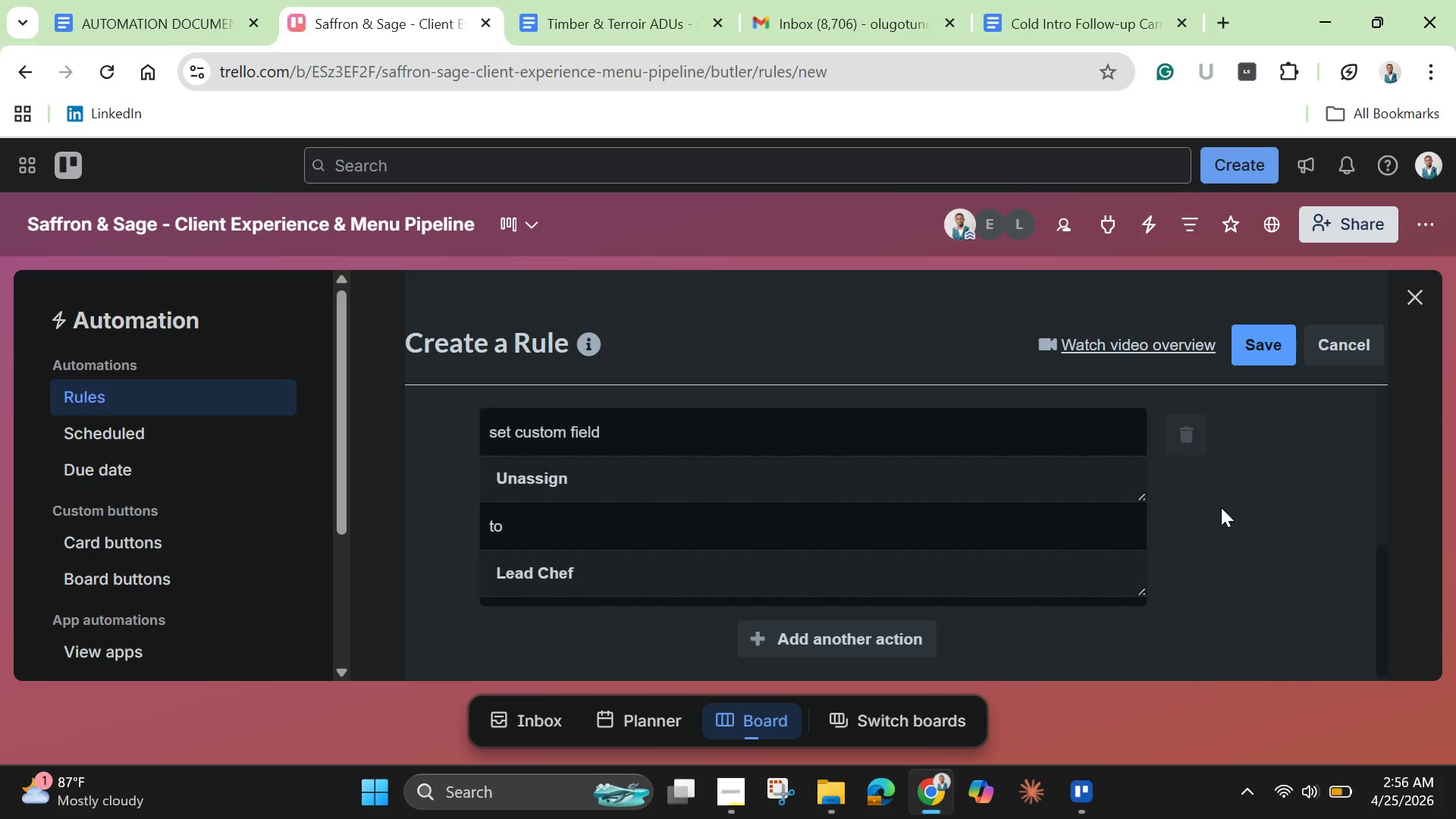 
scroll: coordinate [1221, 507], scroll_direction: up, amount: 1.0
 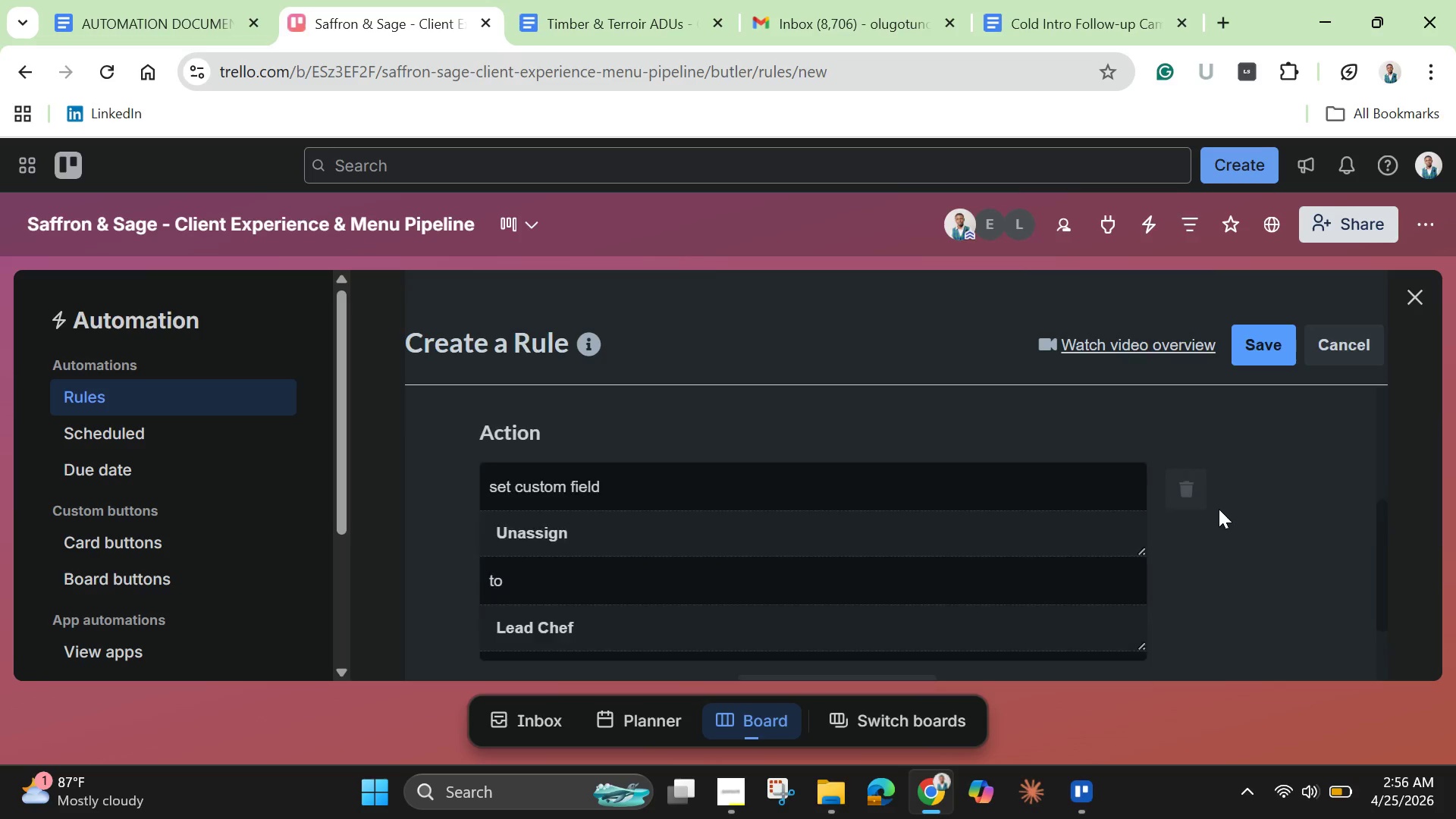 
scroll: coordinate [1172, 435], scroll_direction: down, amount: 3.0
 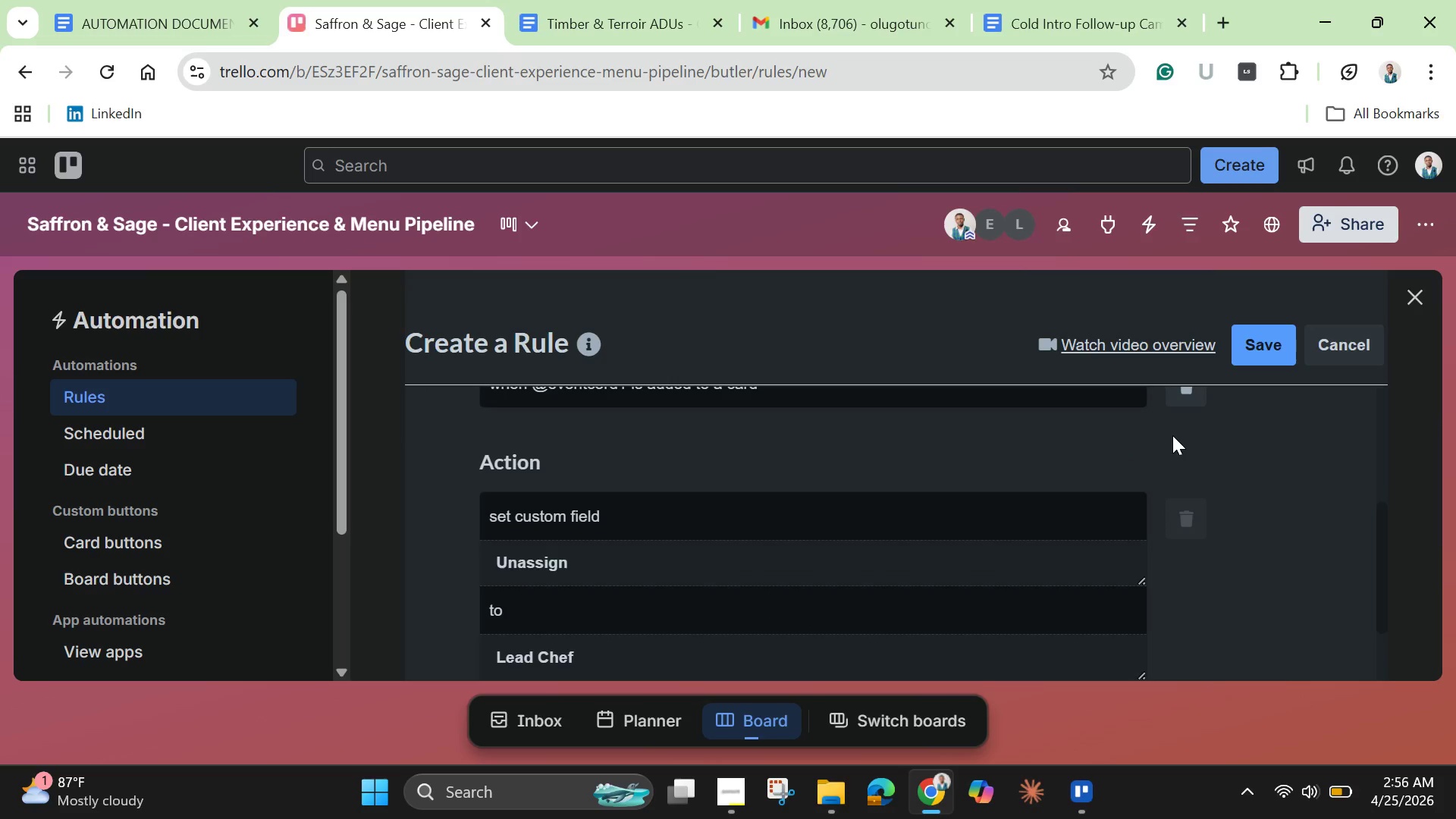 
scroll: coordinate [1172, 435], scroll_direction: up, amount: 1.0
 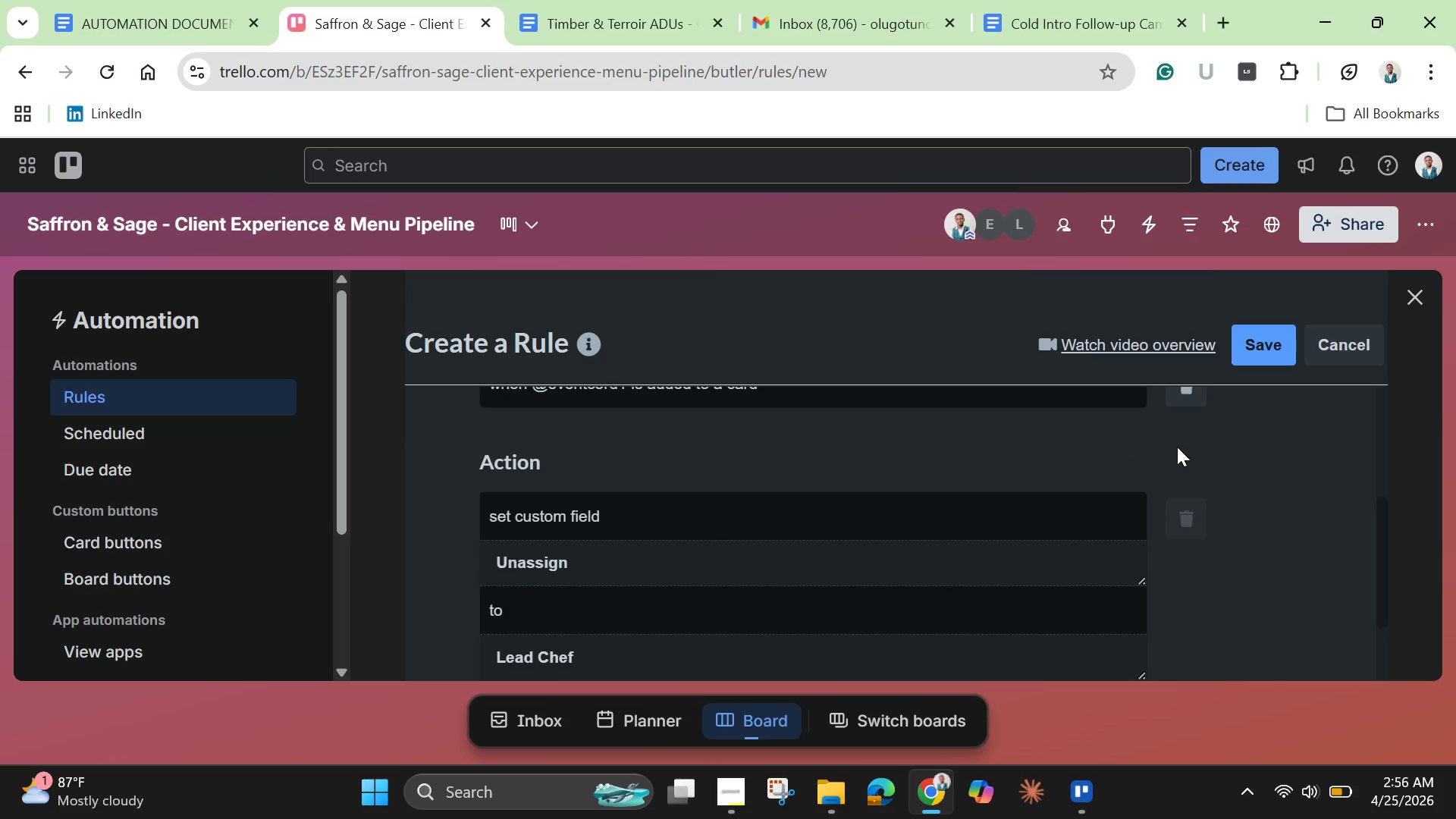 
scroll: coordinate [1178, 447], scroll_direction: down, amount: 2.0
 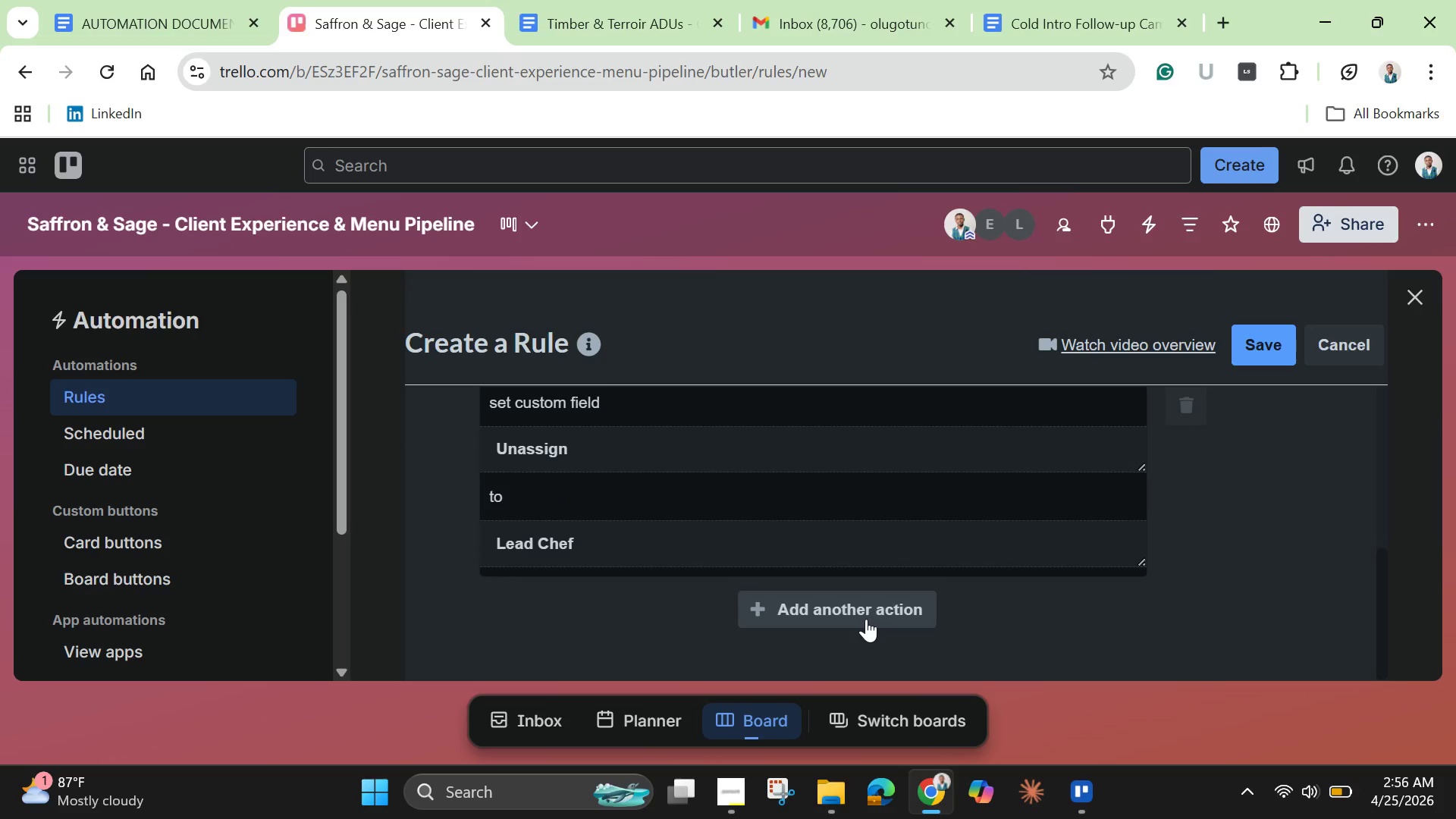 
left_click([866, 619])
 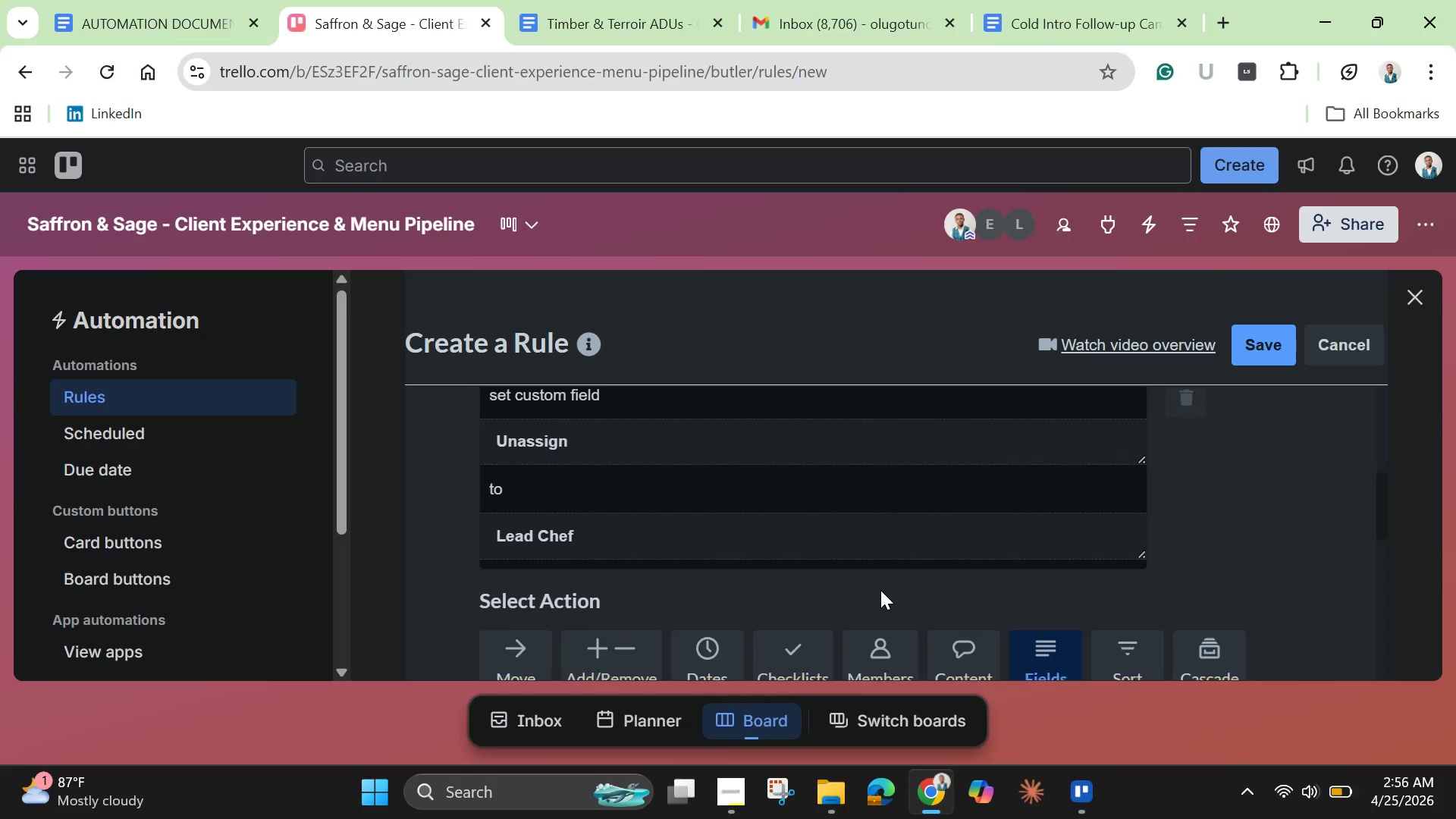 
scroll: coordinate [789, 596], scroll_direction: down, amount: 5.0
 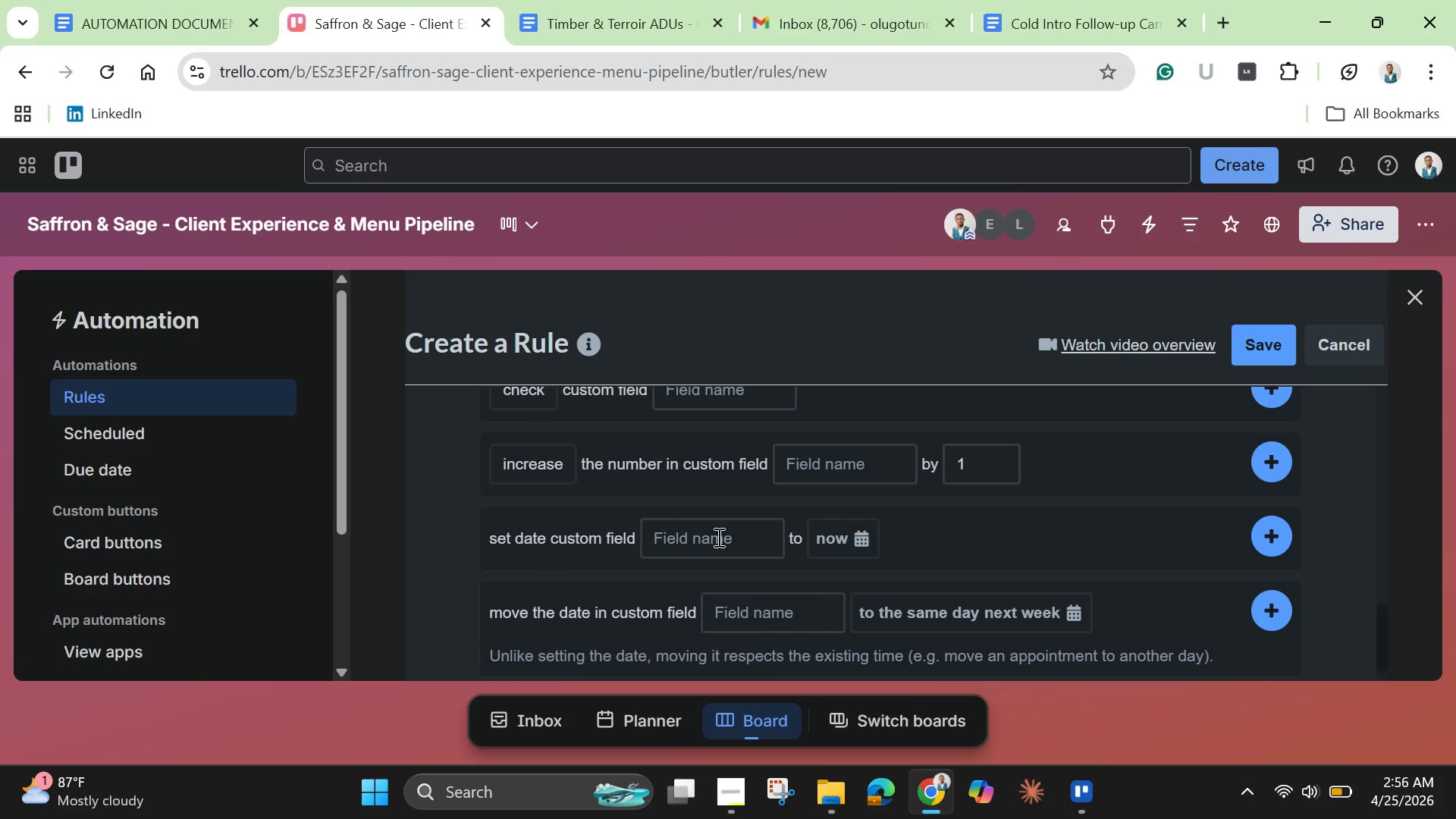 
left_click([717, 537])
 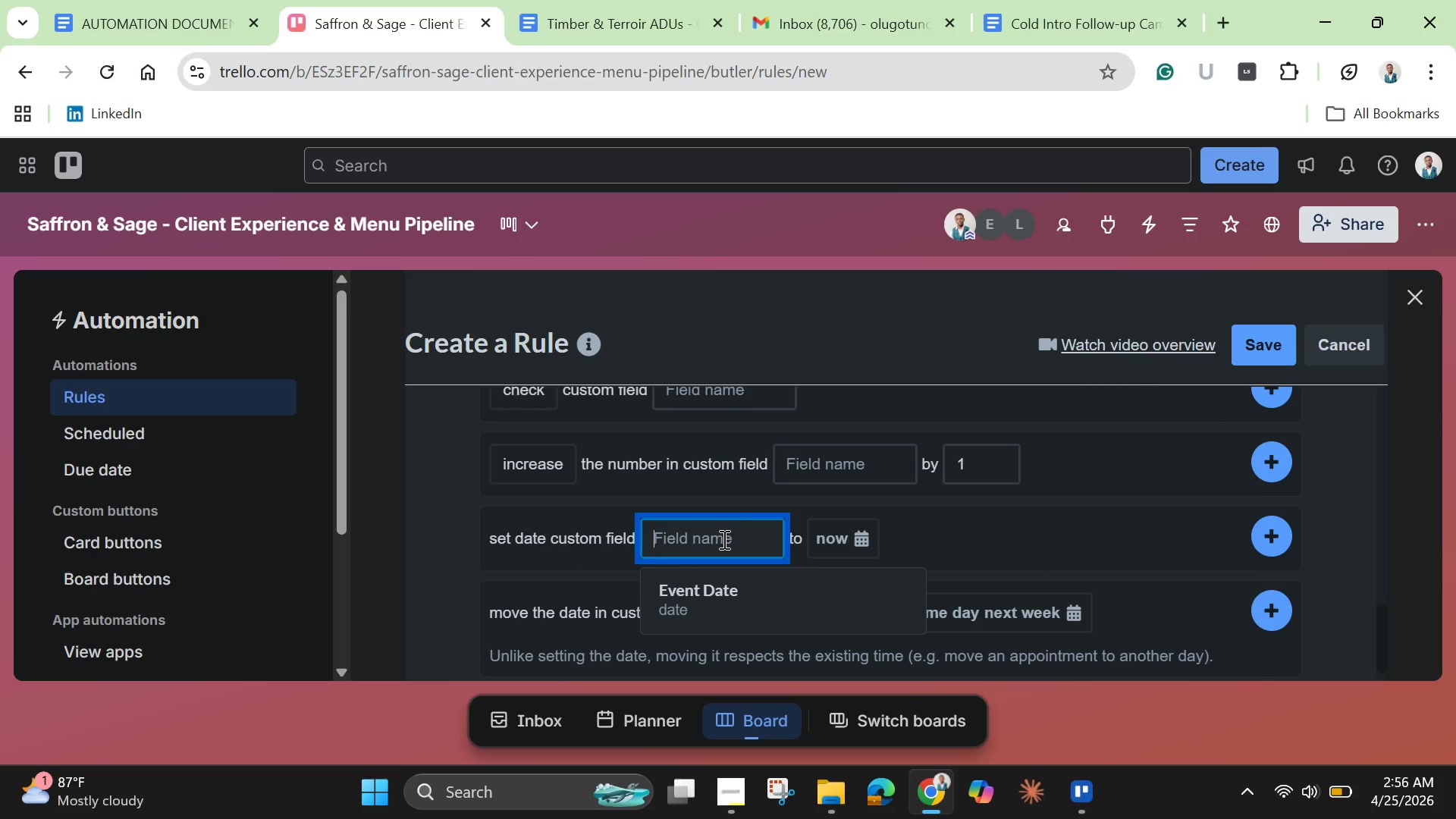 
scroll: coordinate [720, 526], scroll_direction: up, amount: 2.0
 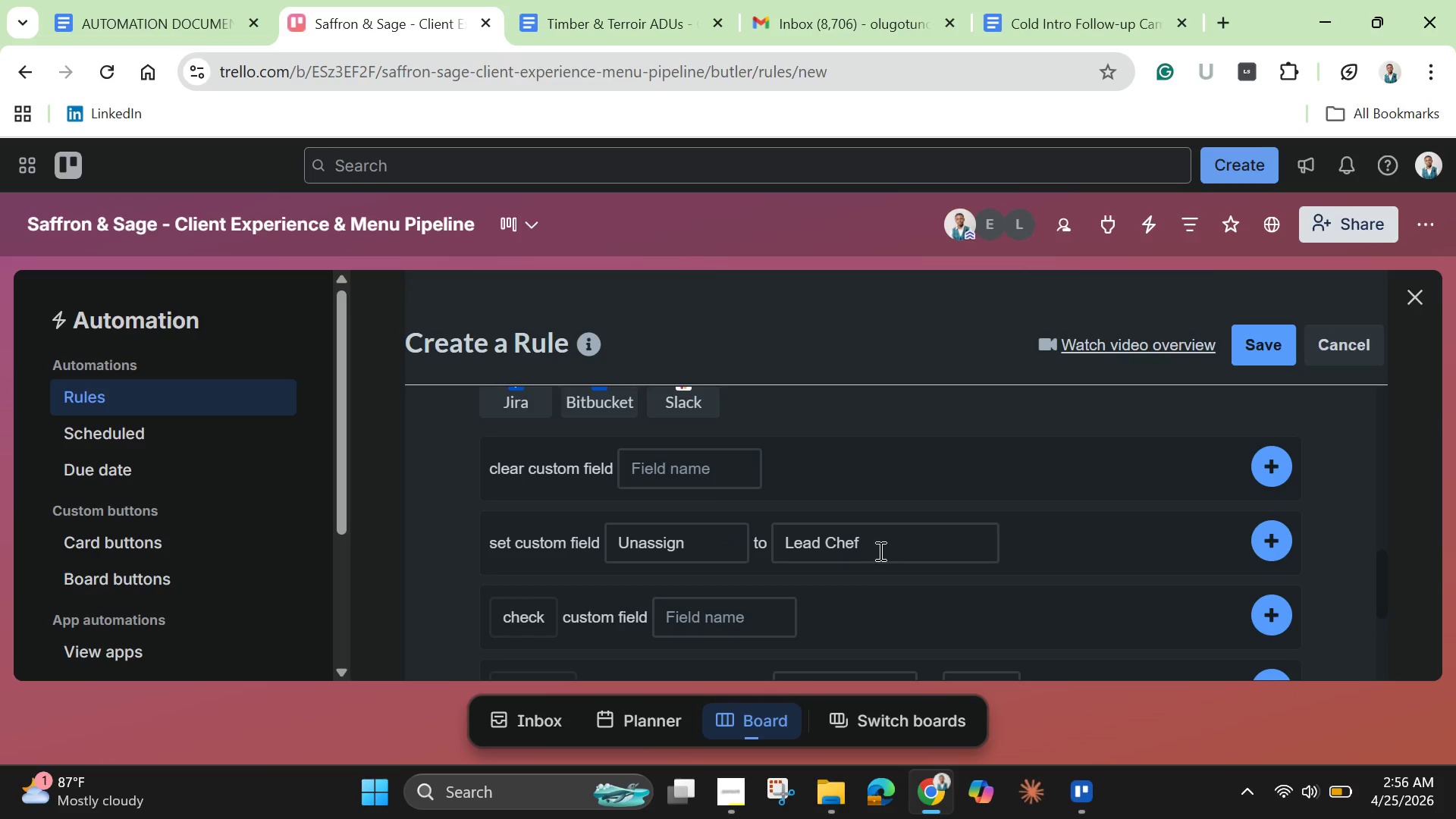 
left_click([879, 551])
 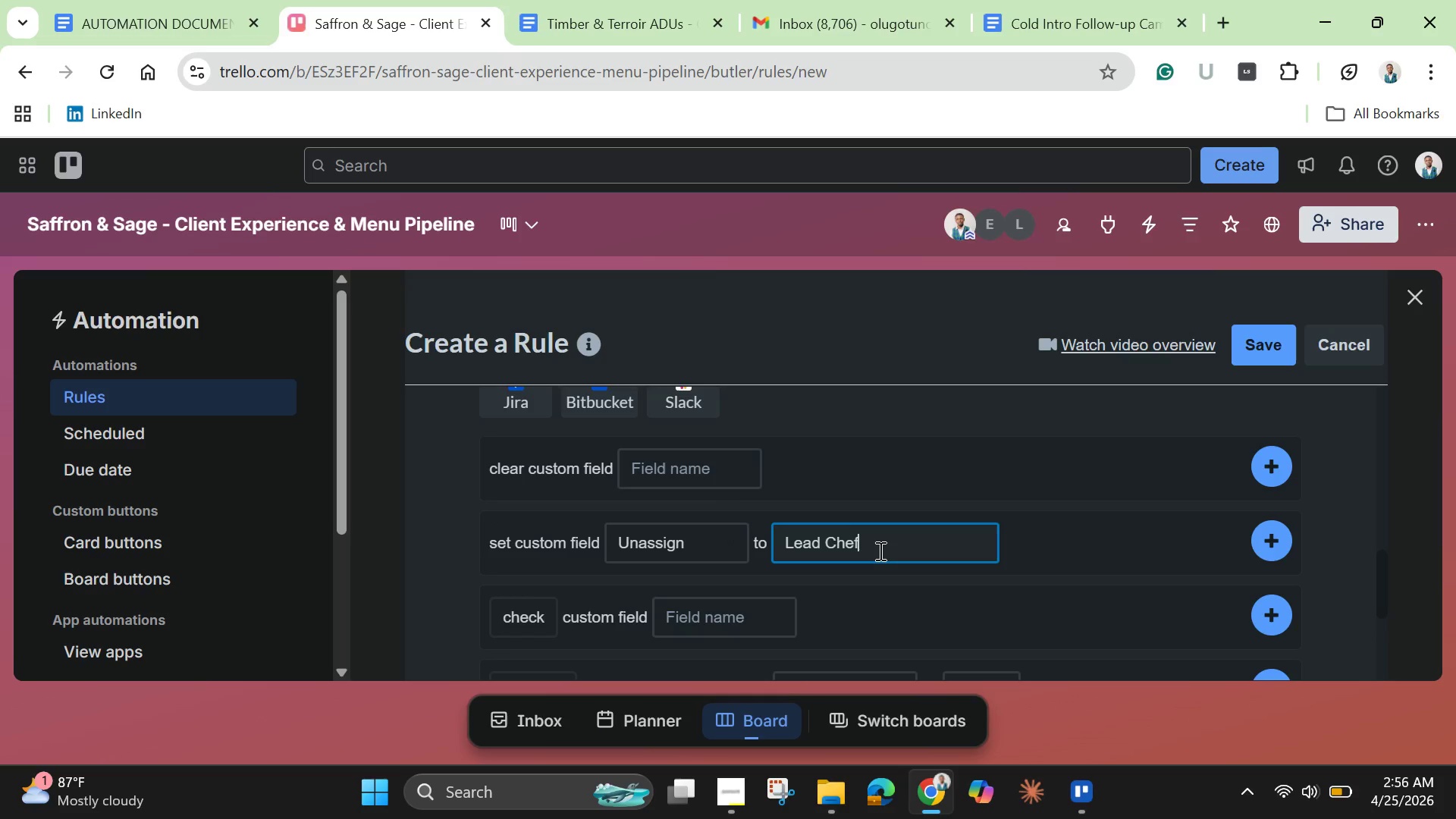 
hold_key(key=Backspace, duration=1.28)
 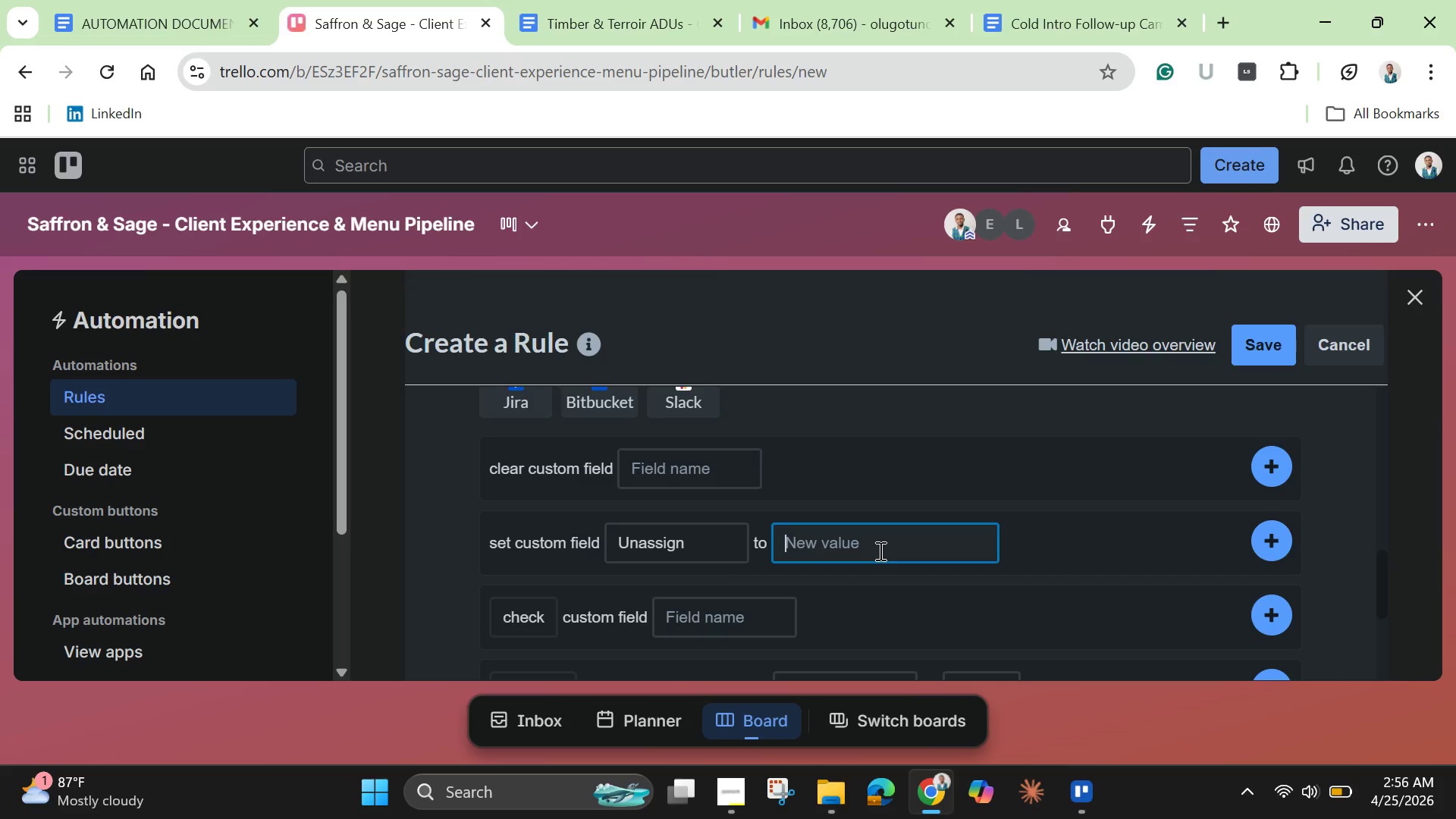 
type(E)
key(Backspace)
type(ev)
key(Backspace)
type(ventcord1)
 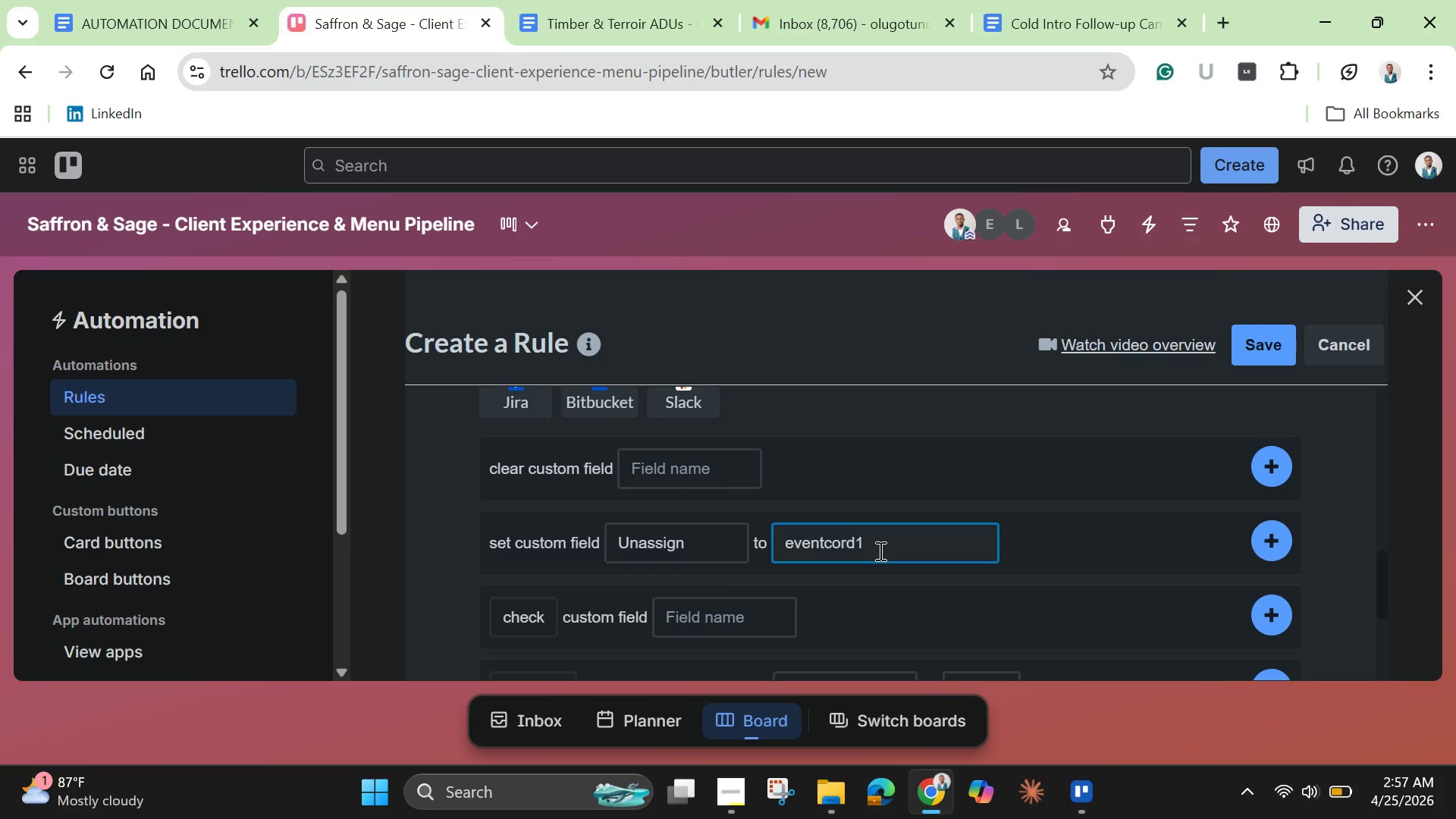 
key(Enter)
 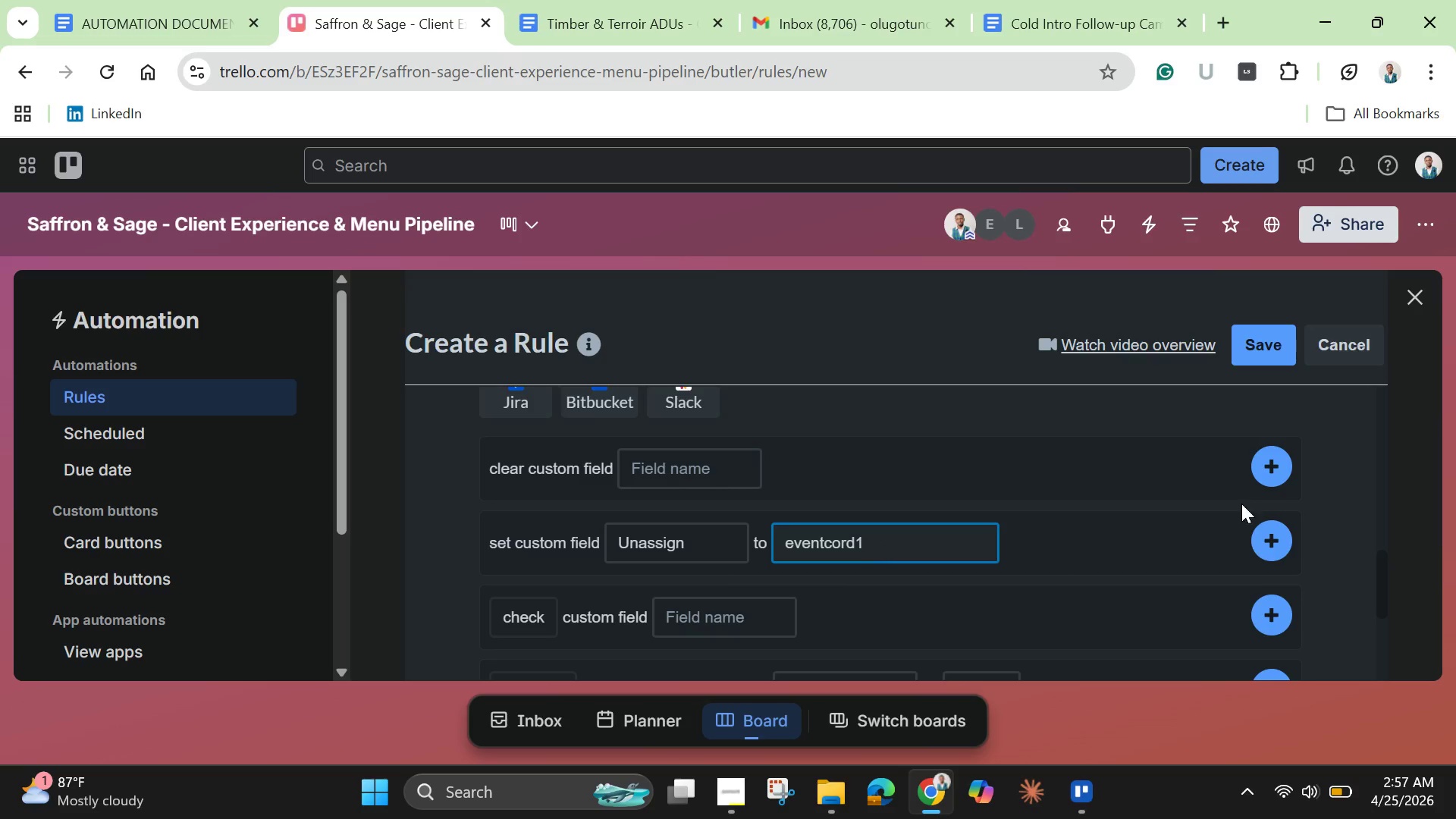 
left_click([1267, 532])
 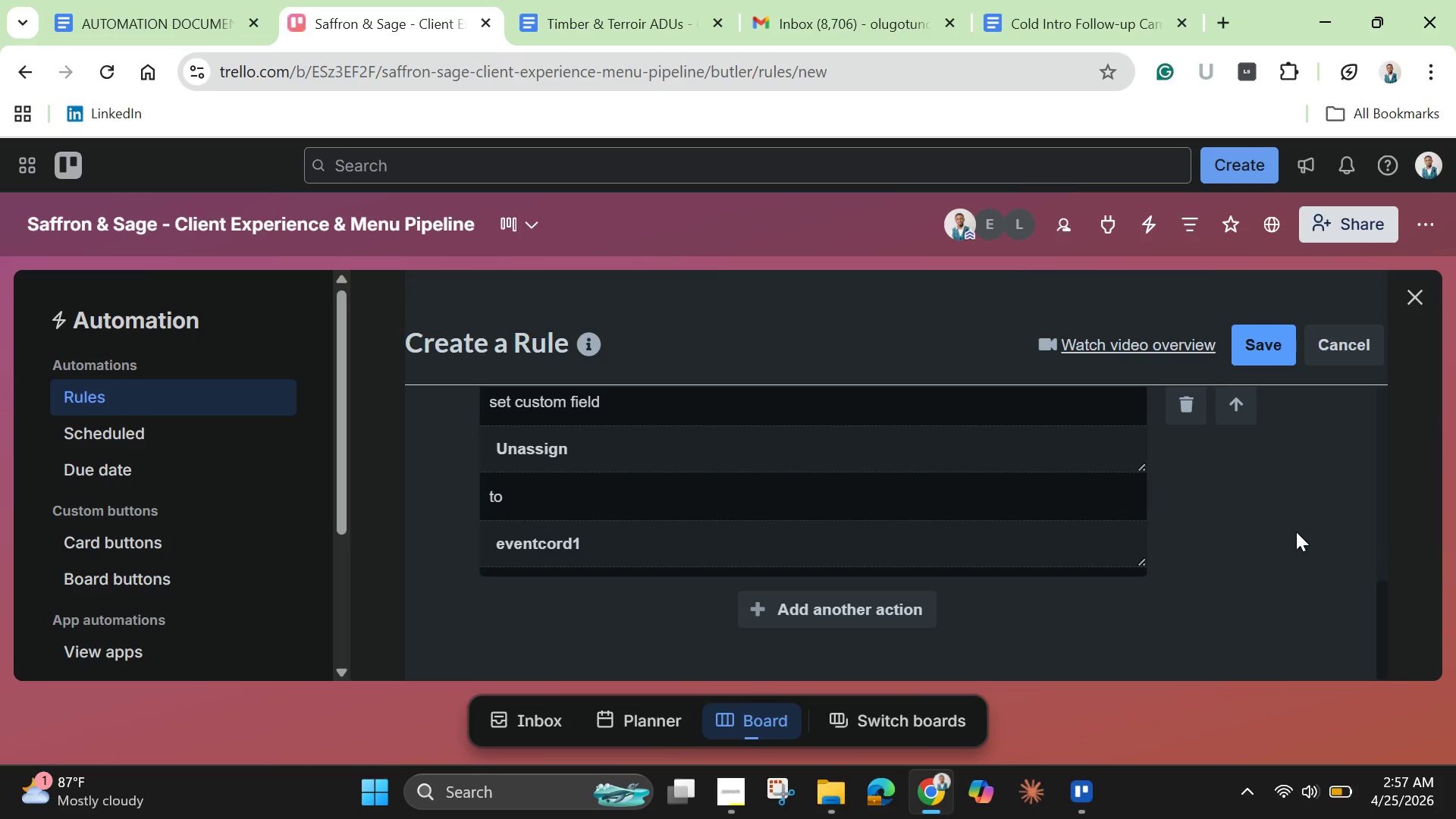 
scroll: coordinate [1296, 532], scroll_direction: up, amount: 2.0
 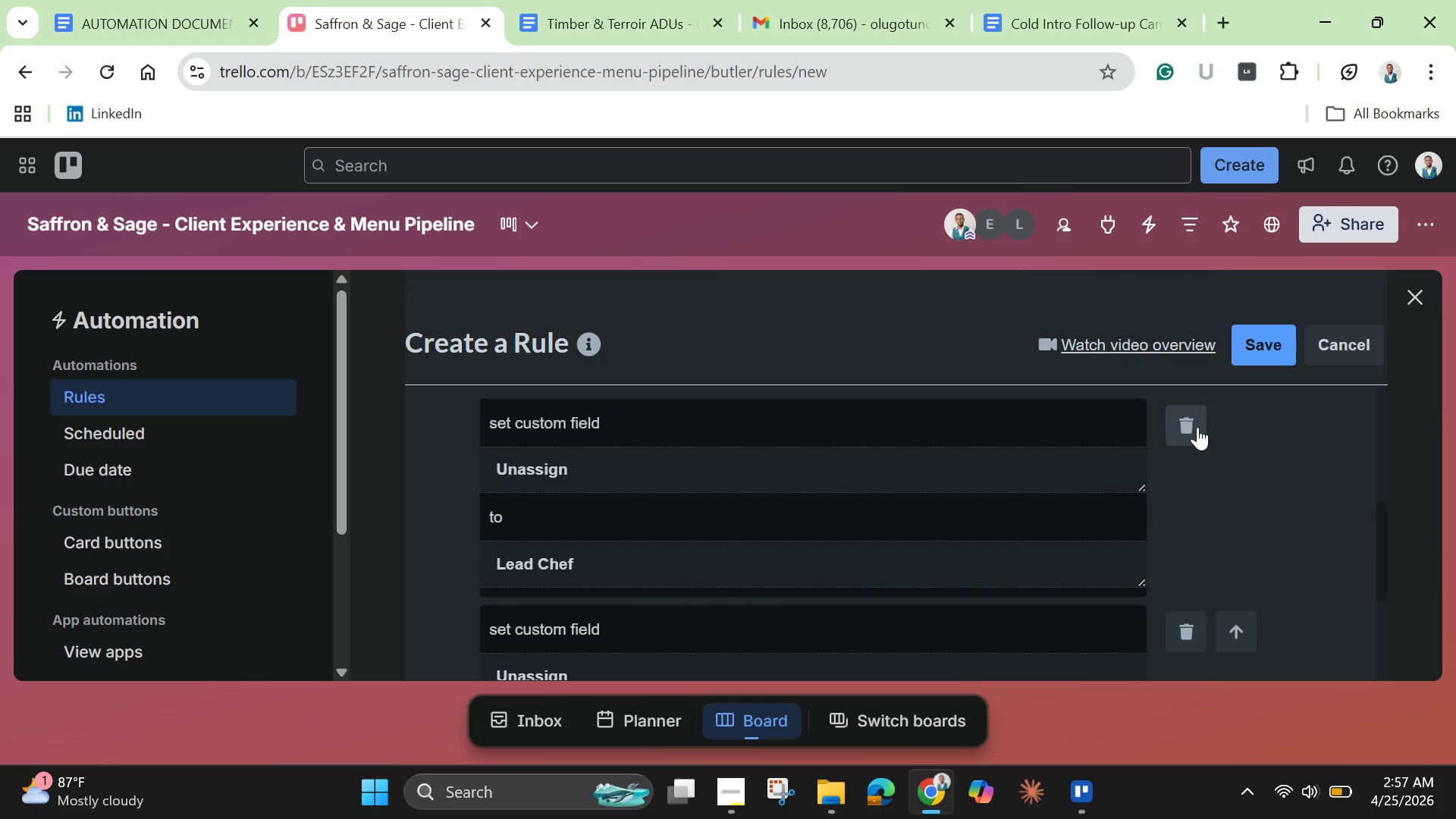 
left_click([1195, 424])
 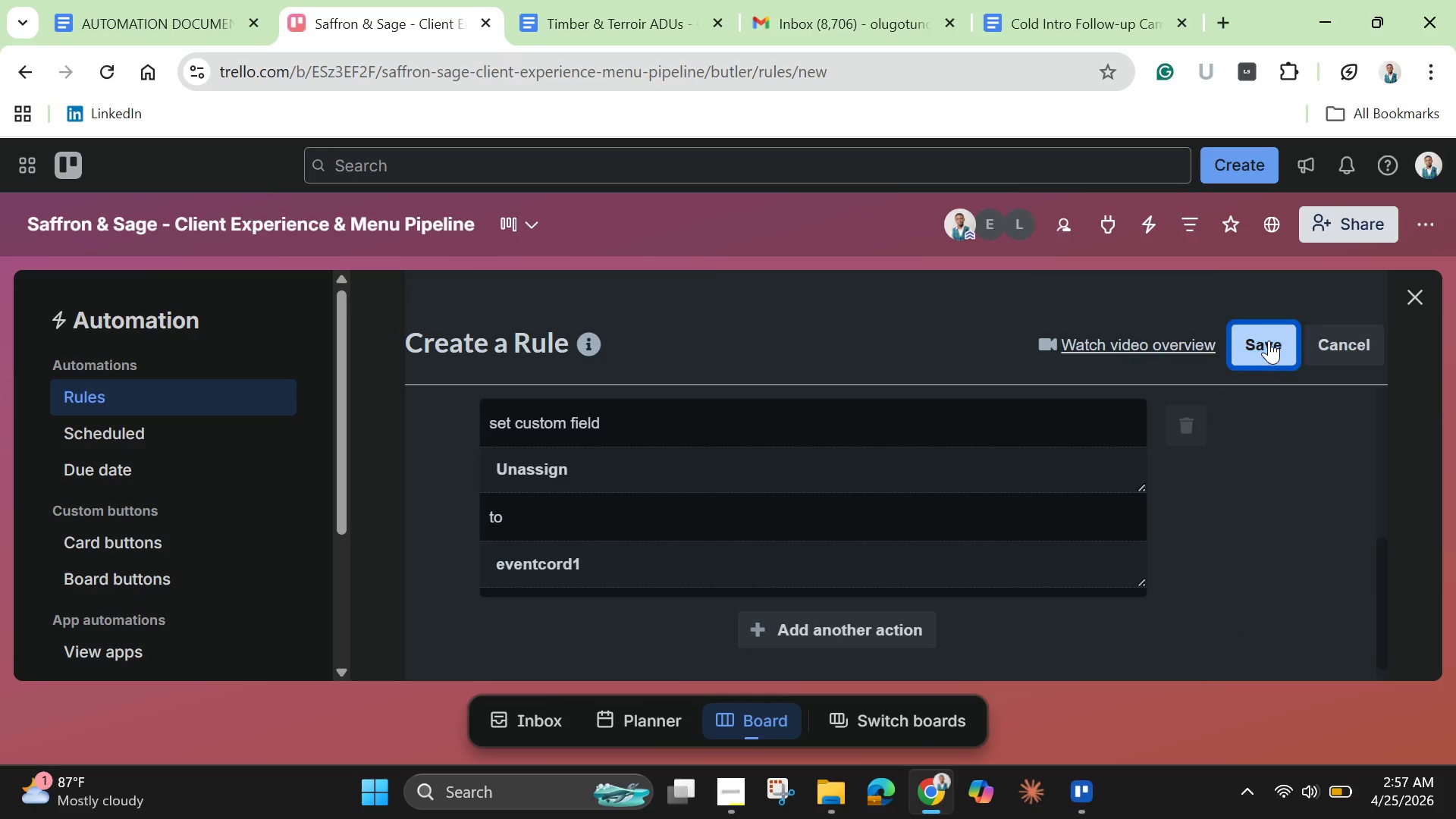 
left_click([1269, 340])
 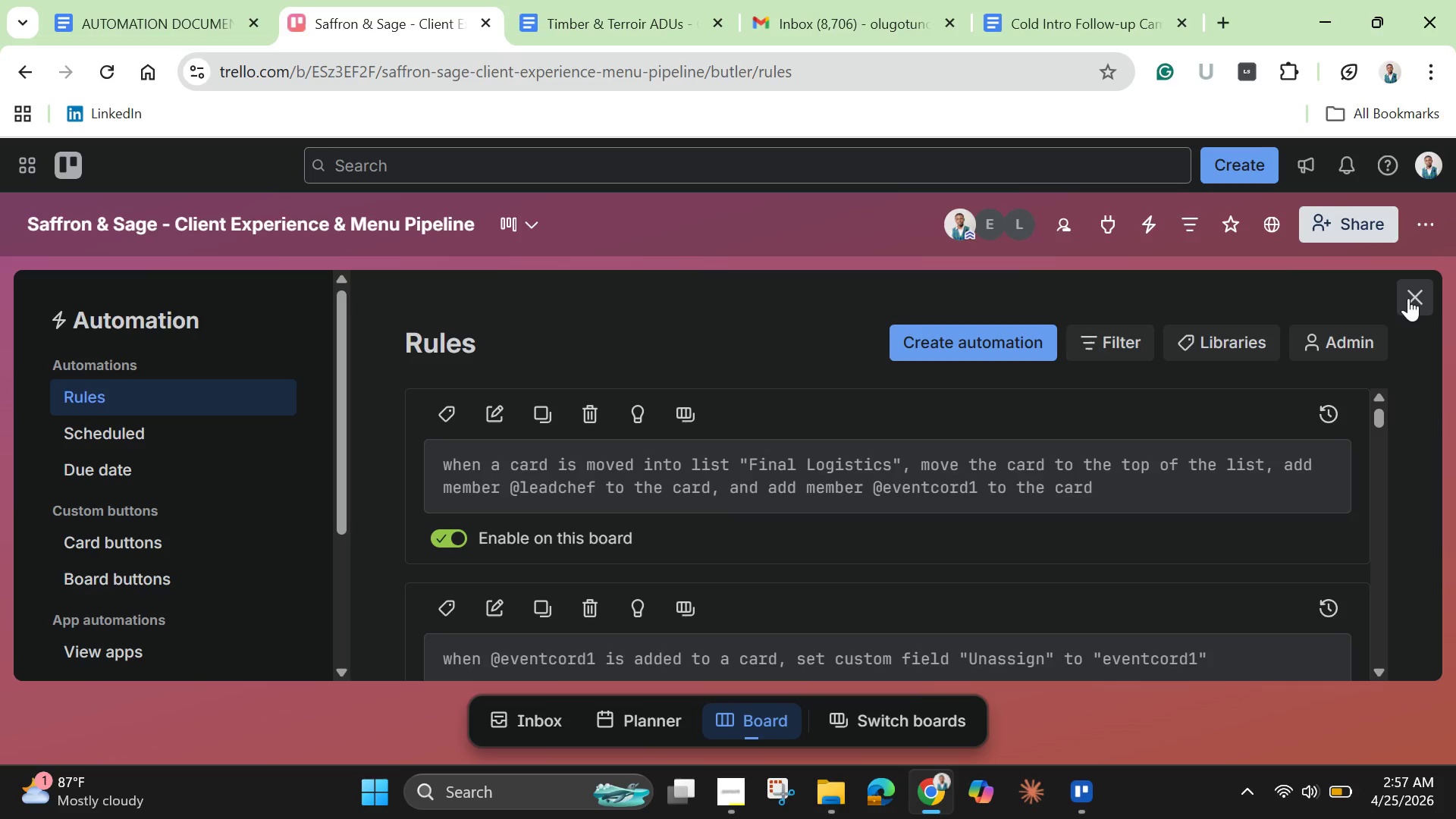 
wait(17.52)
 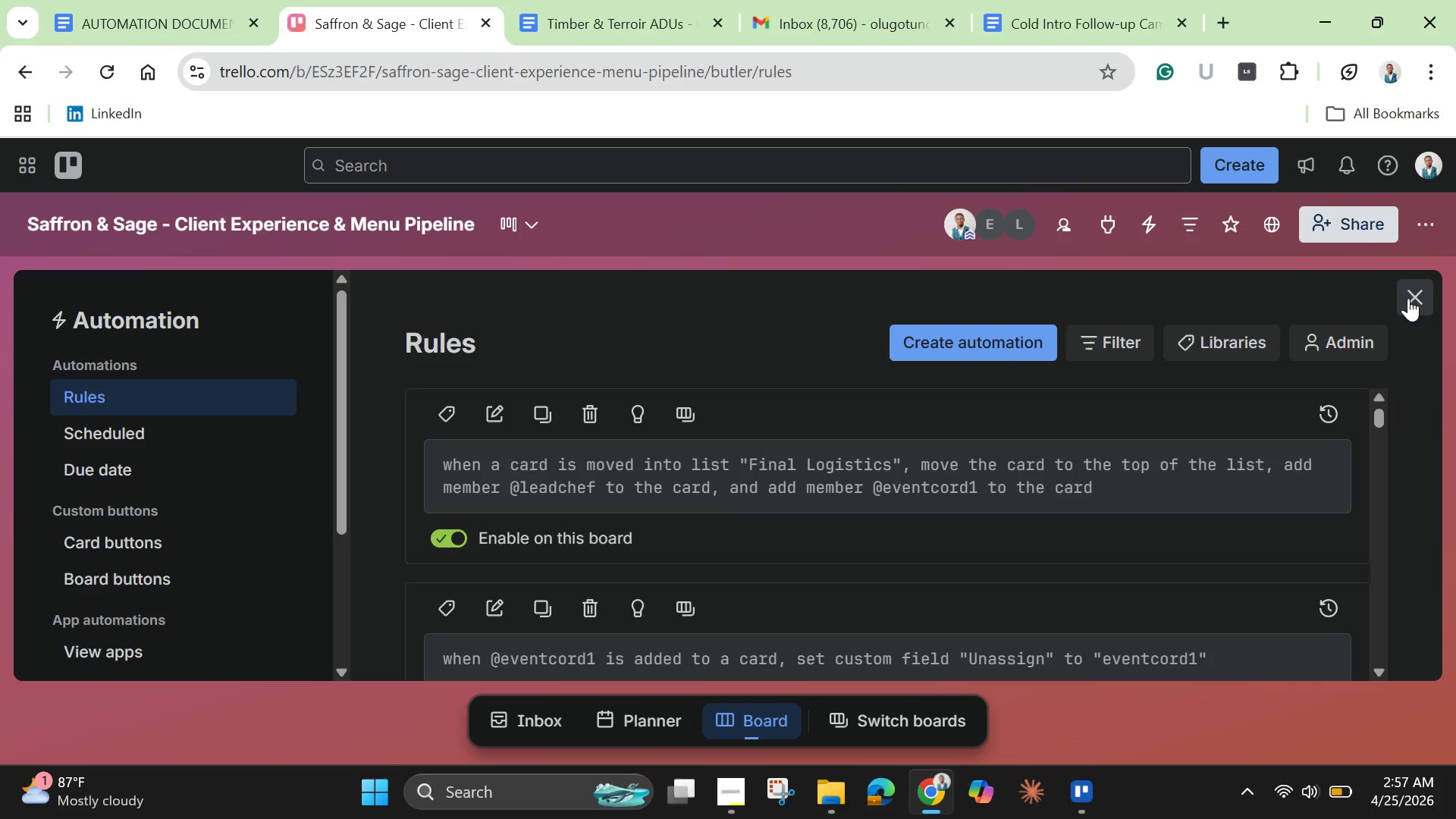 
left_click([1416, 313])
 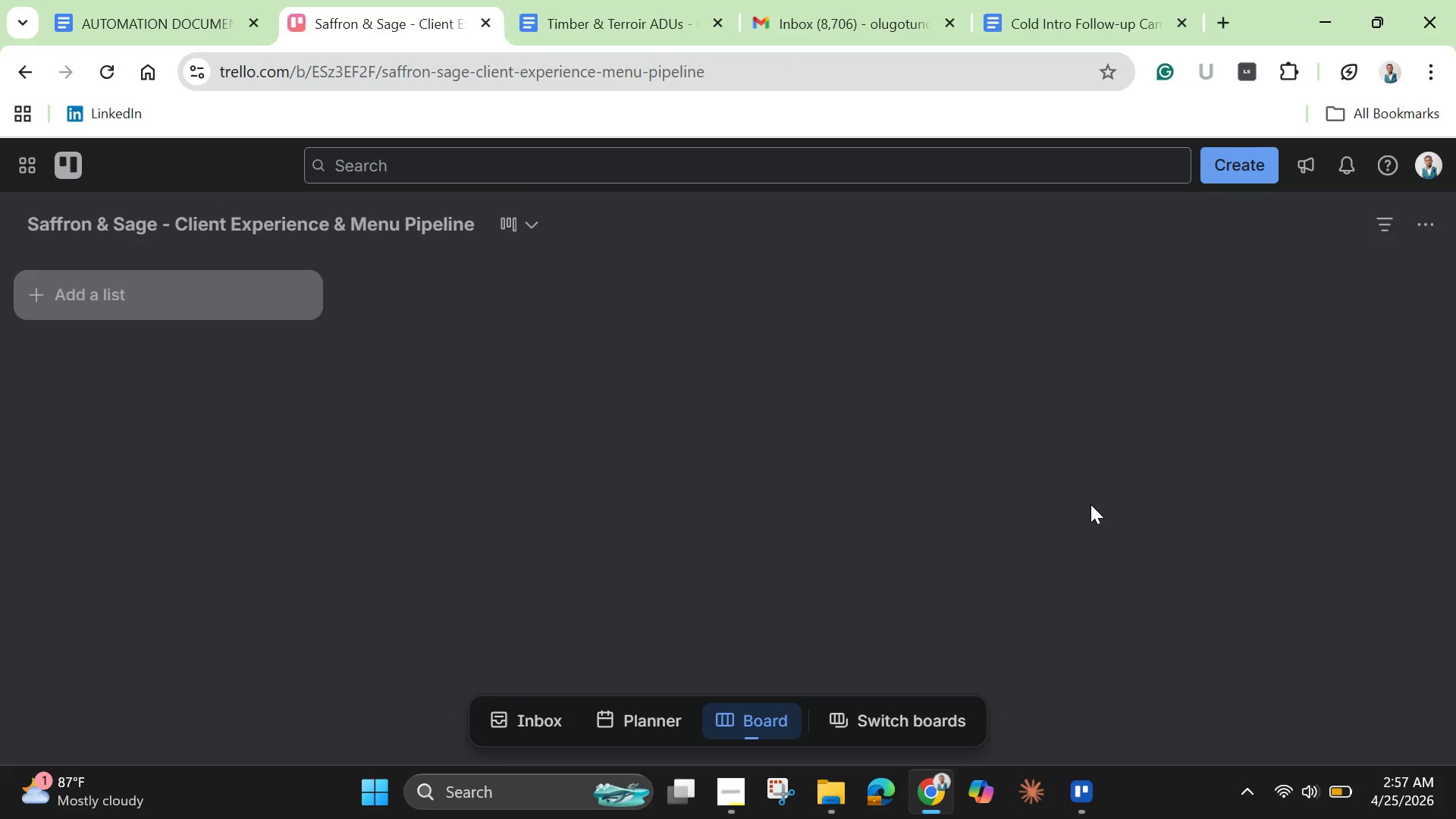 
mouse_move([1106, 514])
 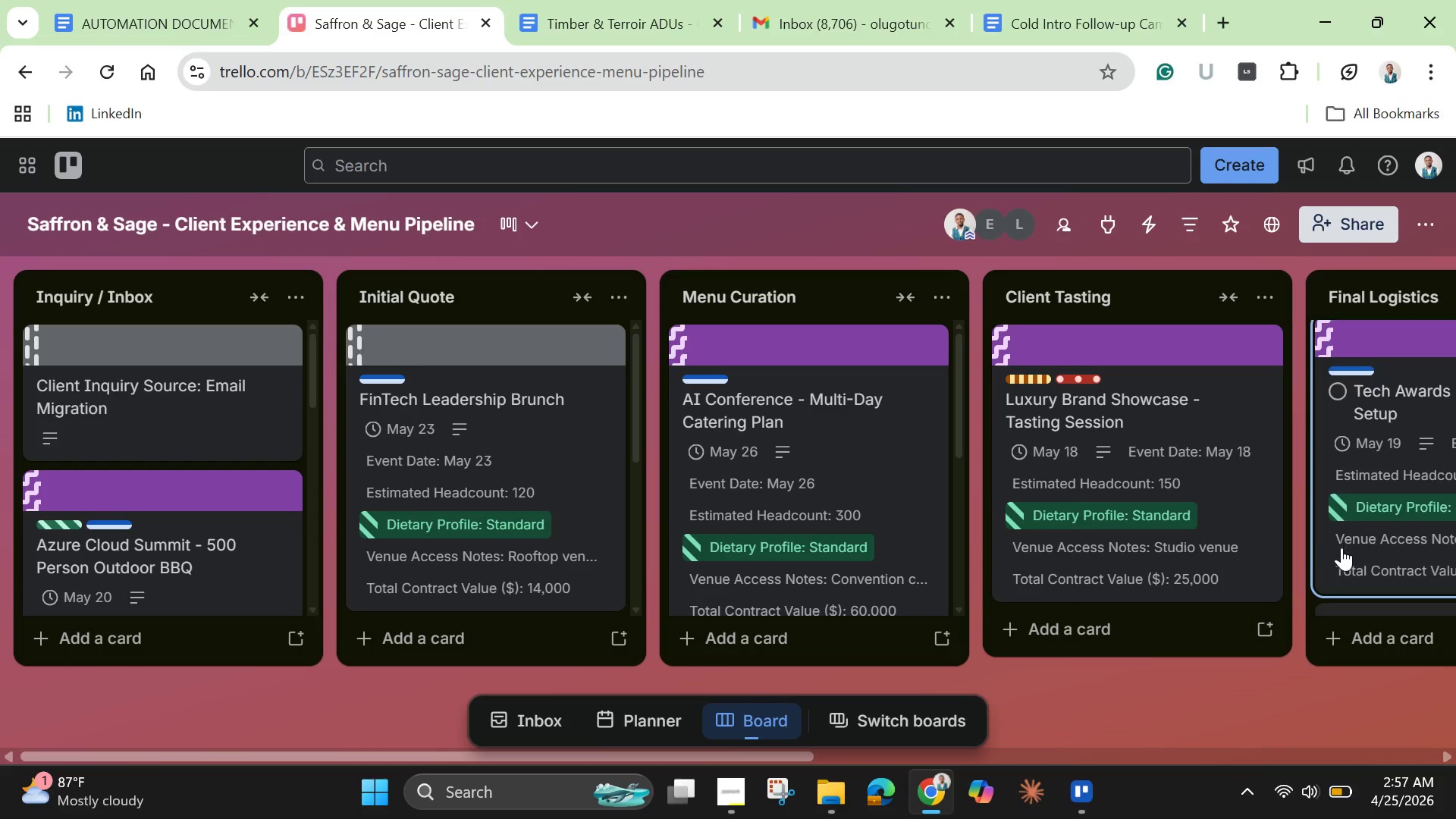 
scroll: coordinate [1114, 565], scroll_direction: down, amount: 5.0
 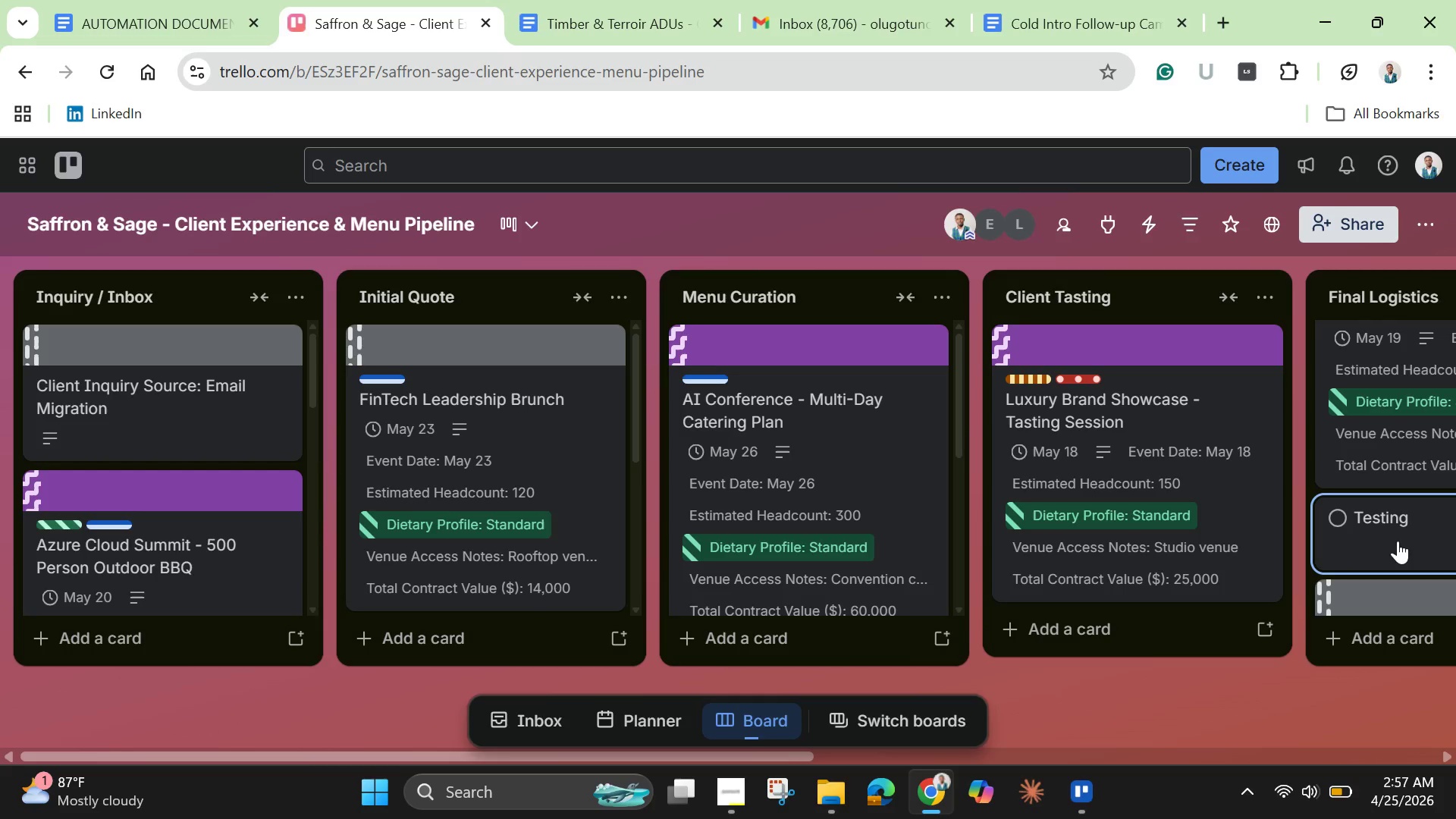 
left_click_drag(start_coordinate=[1398, 528], to_coordinate=[1034, 627])
 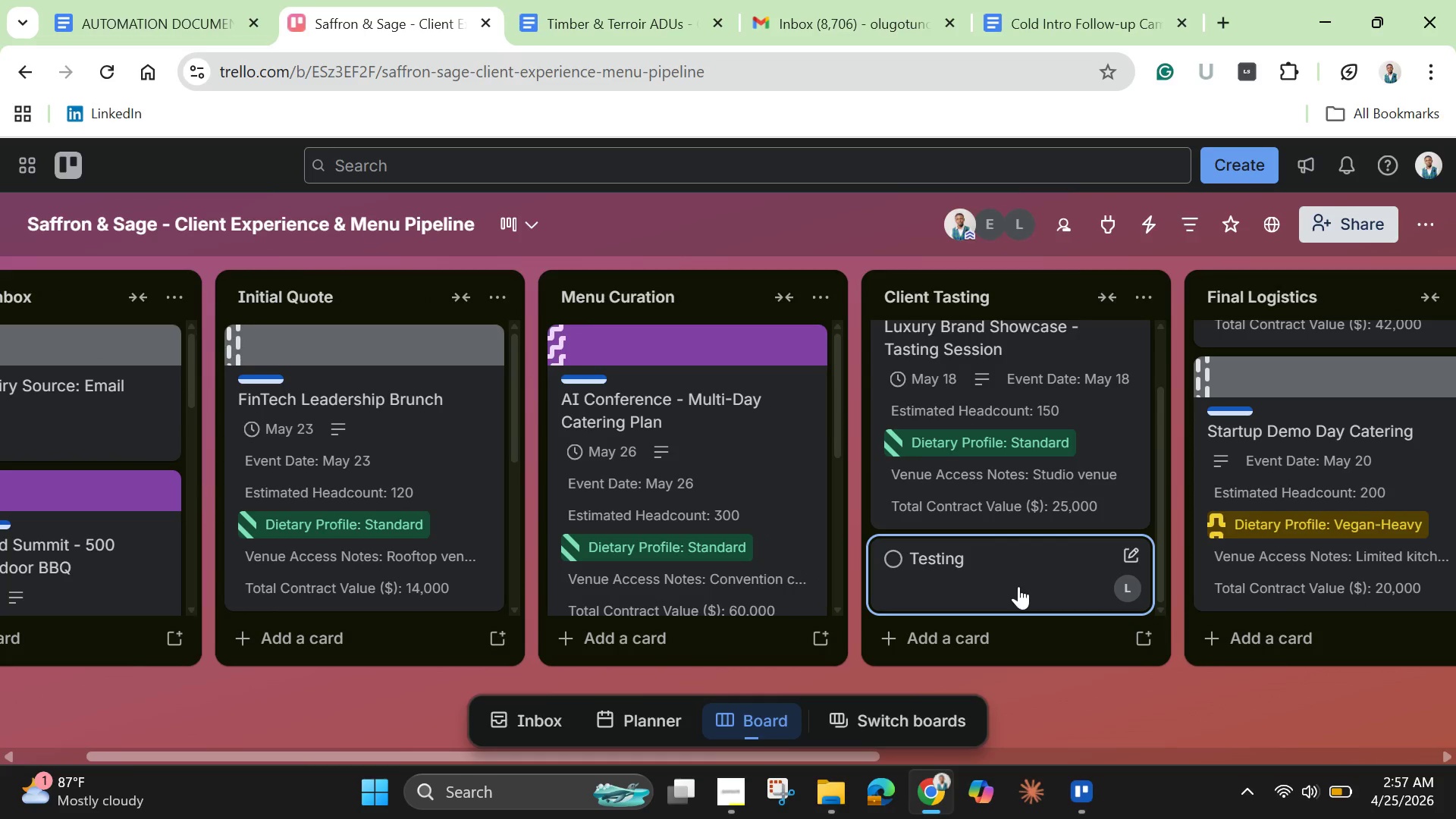 
left_click([1018, 582])
 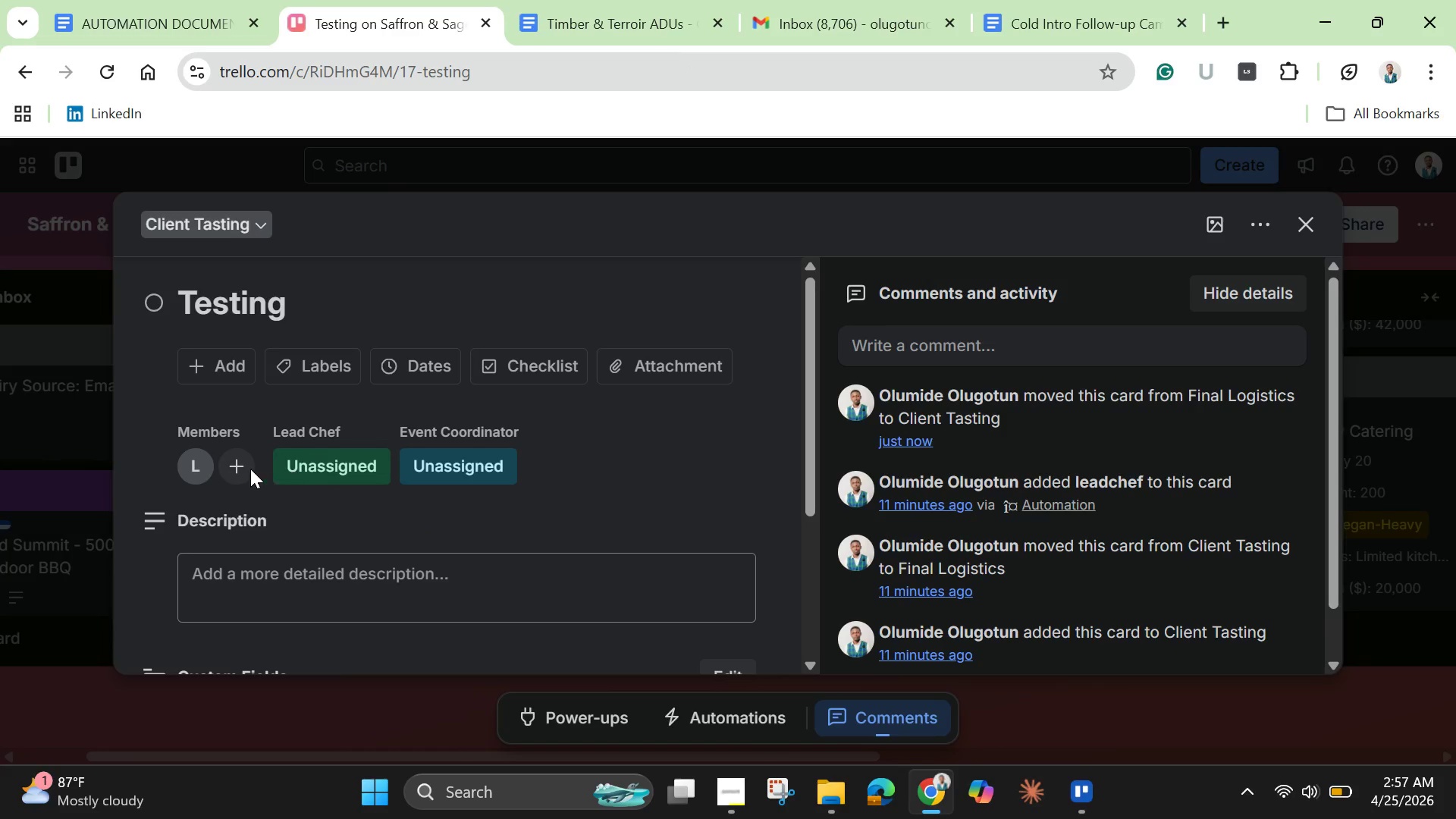 
left_click([195, 469])
 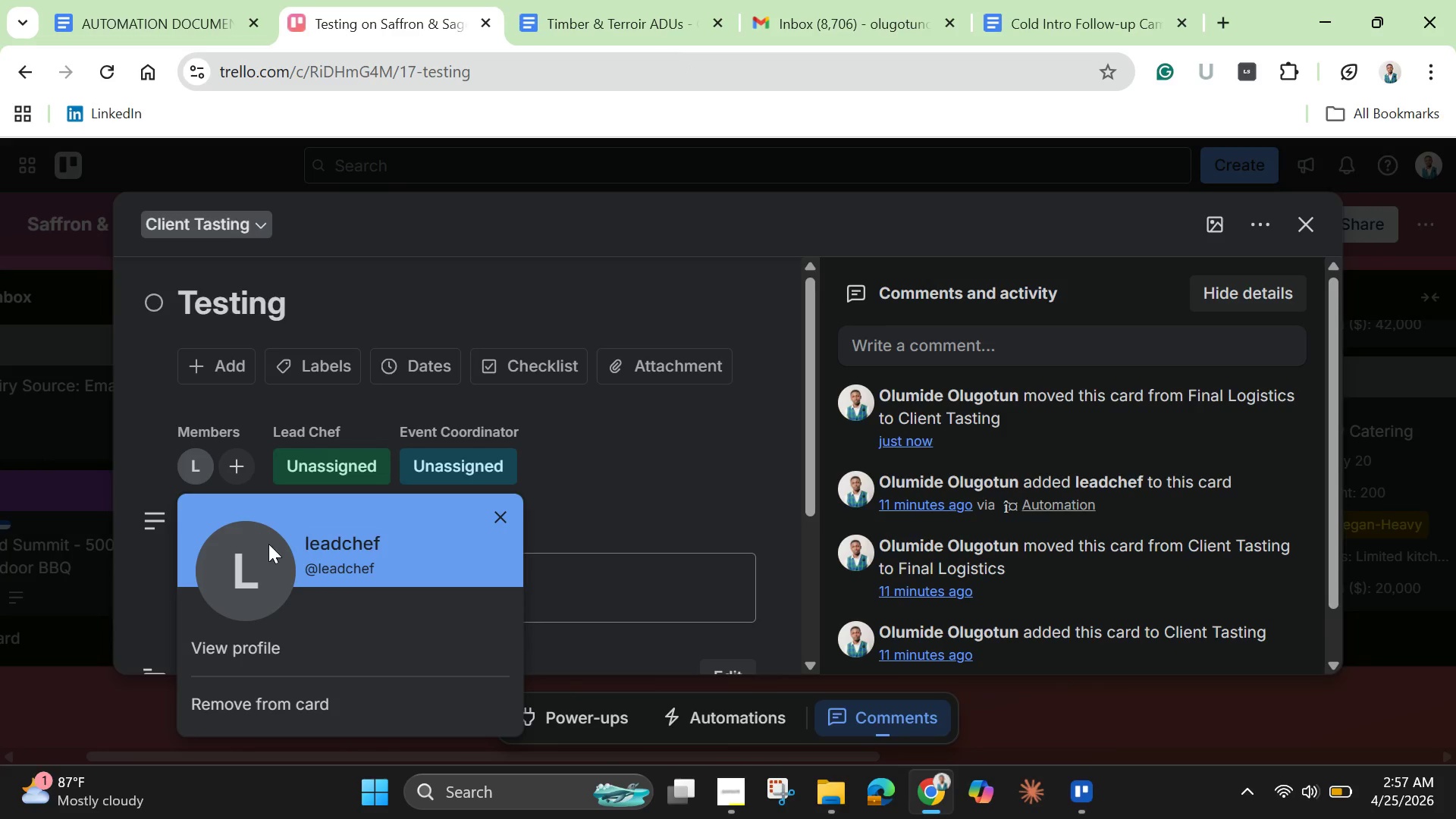 
scroll: coordinate [270, 546], scroll_direction: down, amount: 2.0
 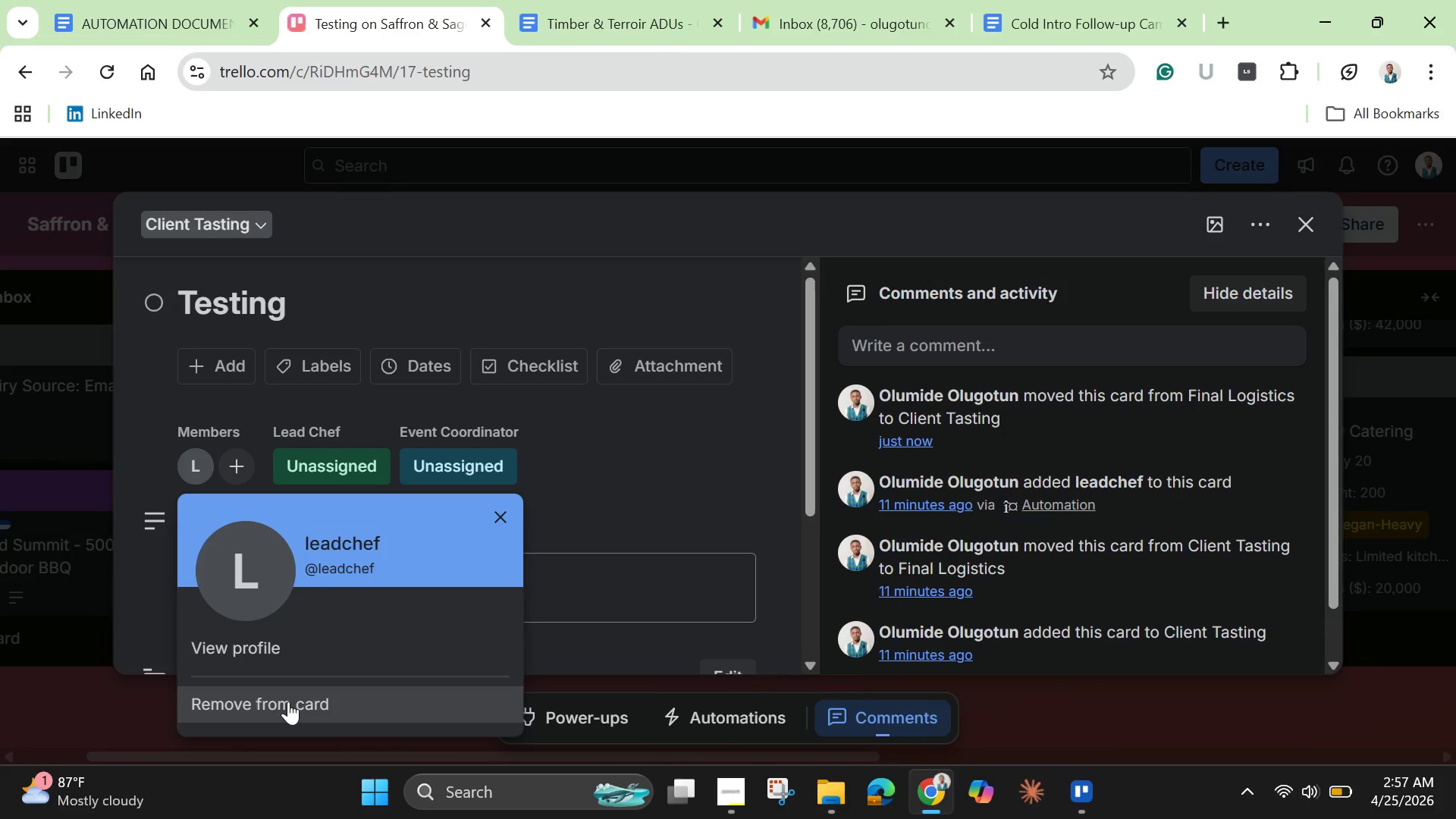 
left_click([288, 701])
 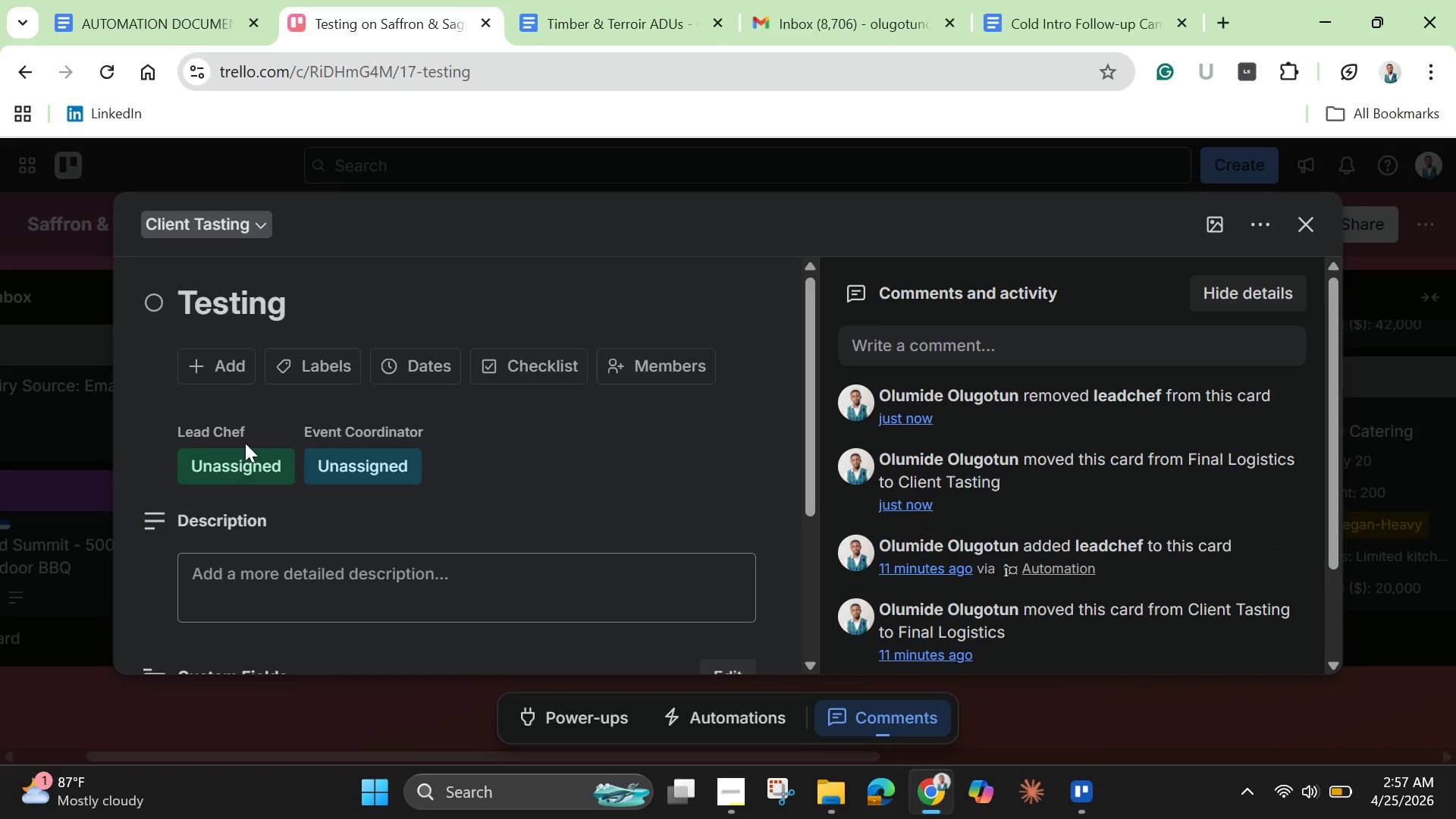 
right_click([242, 436])
 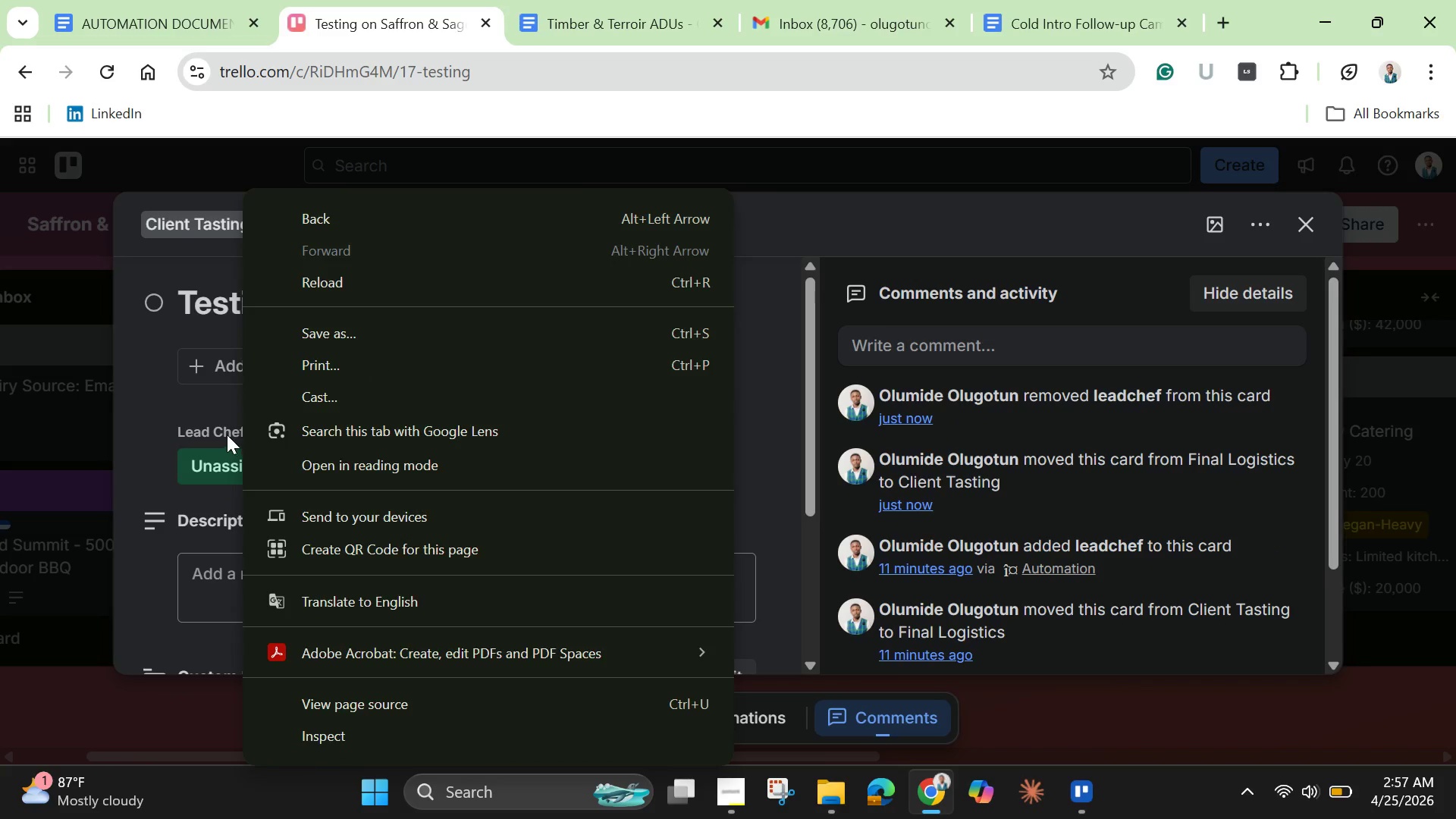 
left_click([225, 435])
 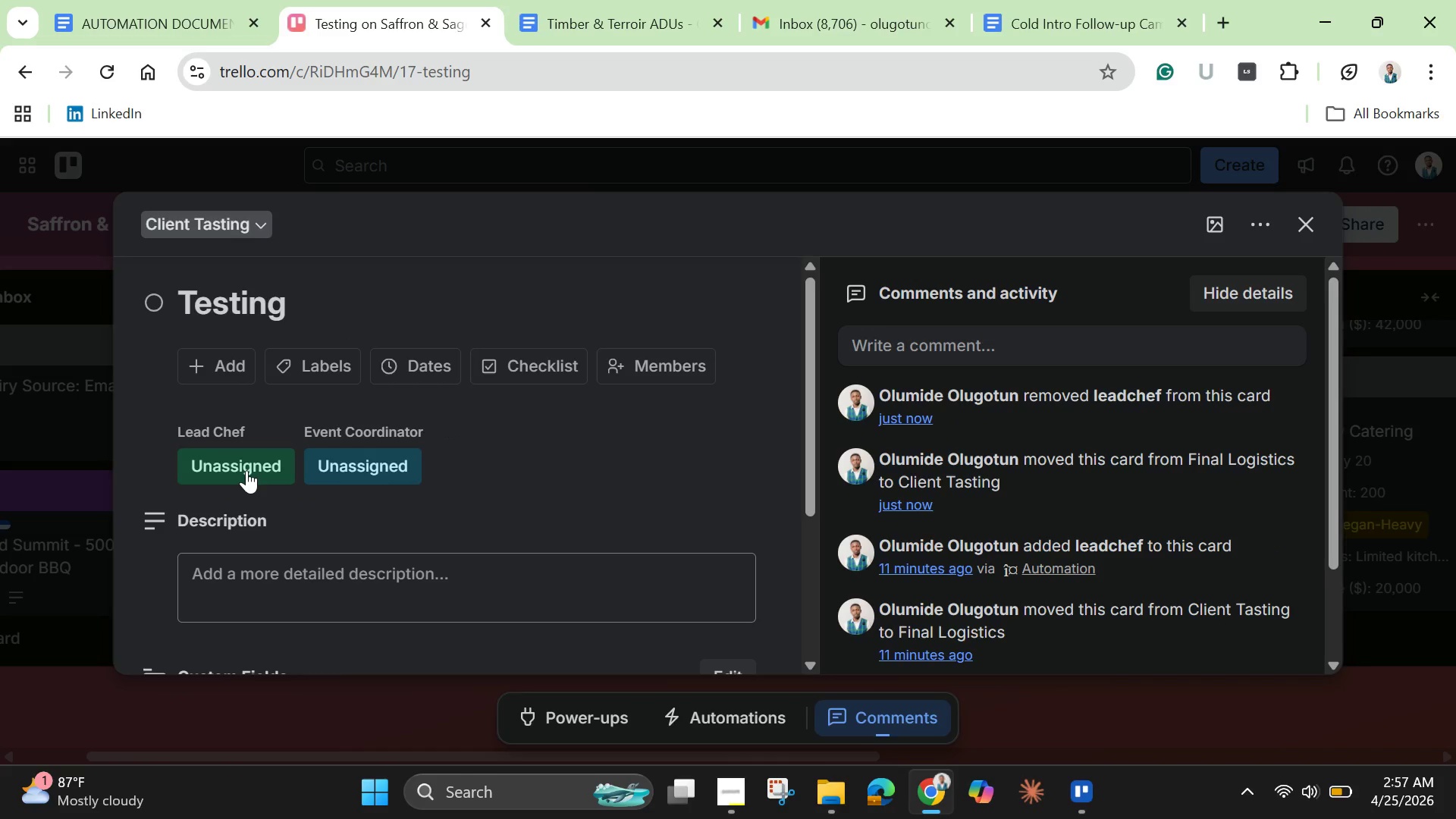 
left_click([246, 470])
 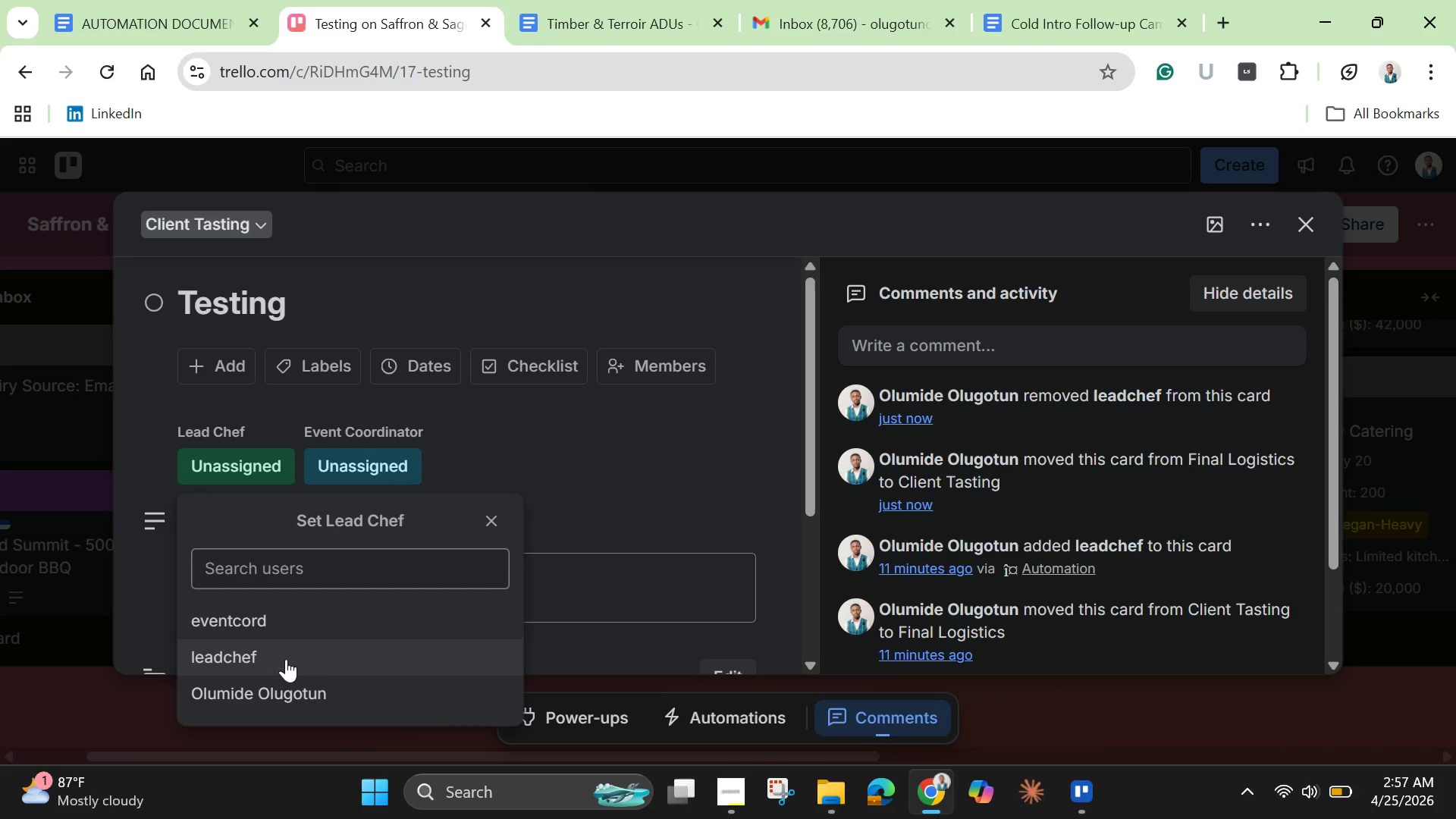 
scroll: coordinate [286, 662], scroll_direction: down, amount: 2.0
 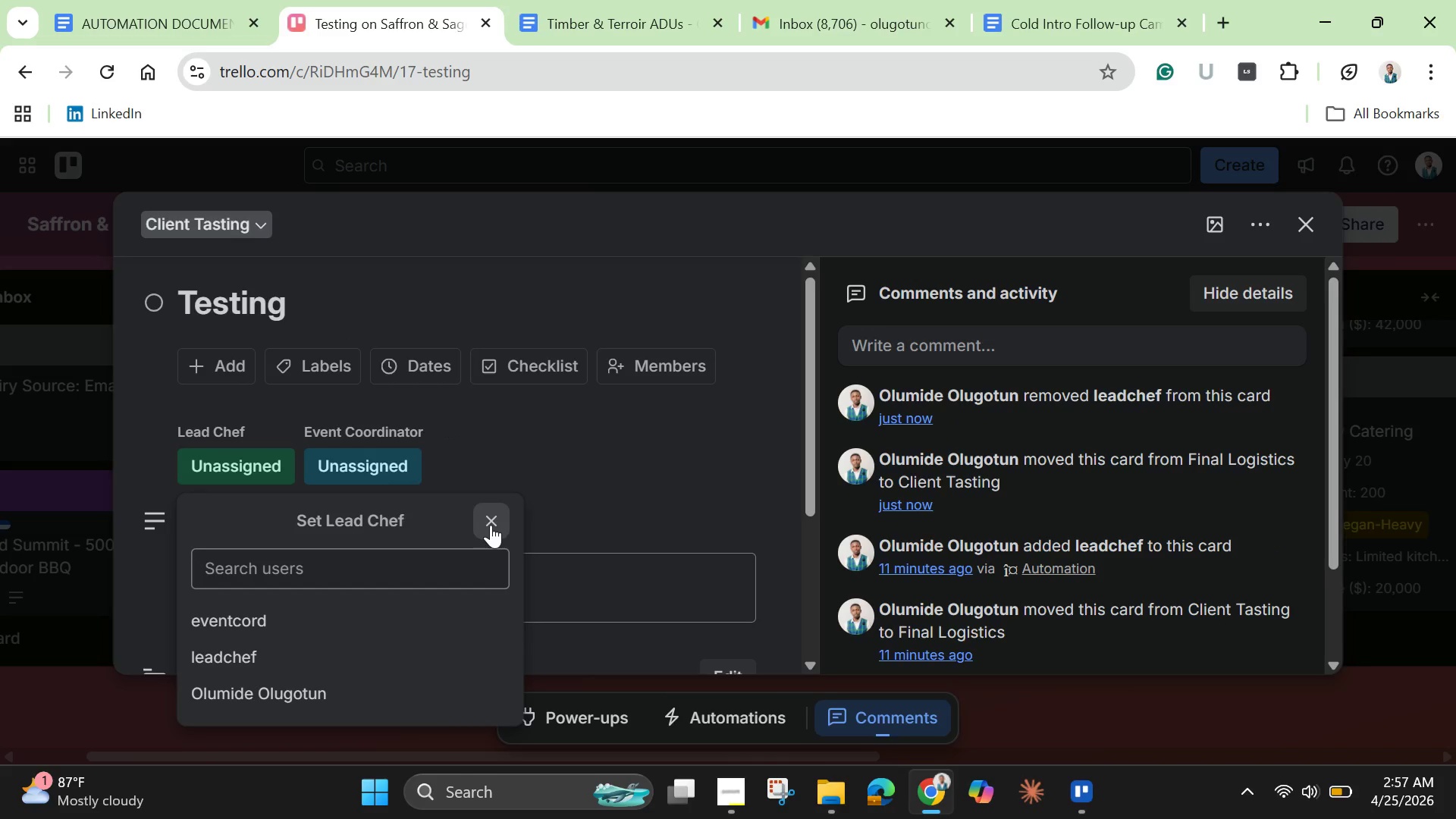 
left_click([491, 525])
 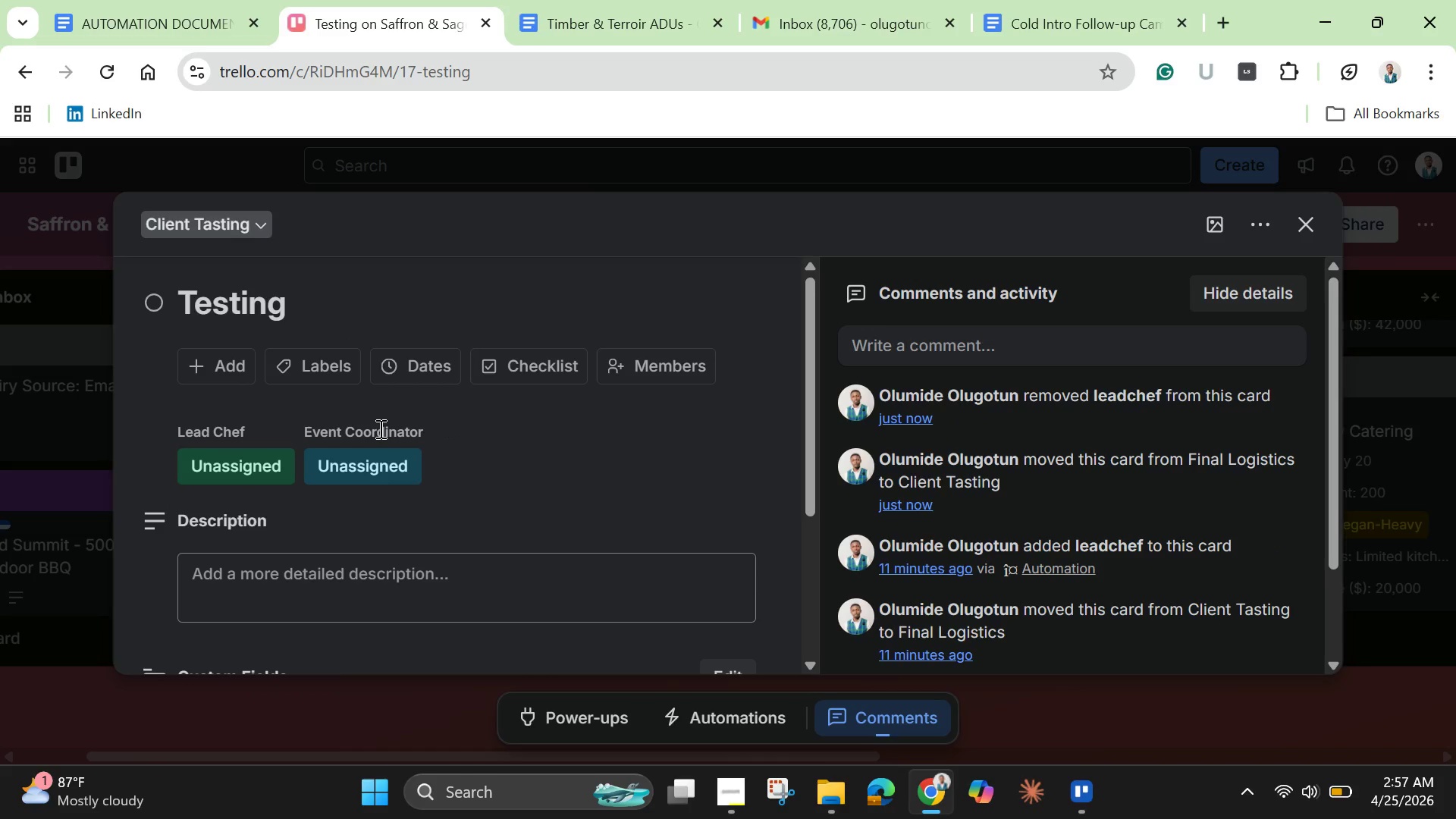 
left_click([379, 428])
 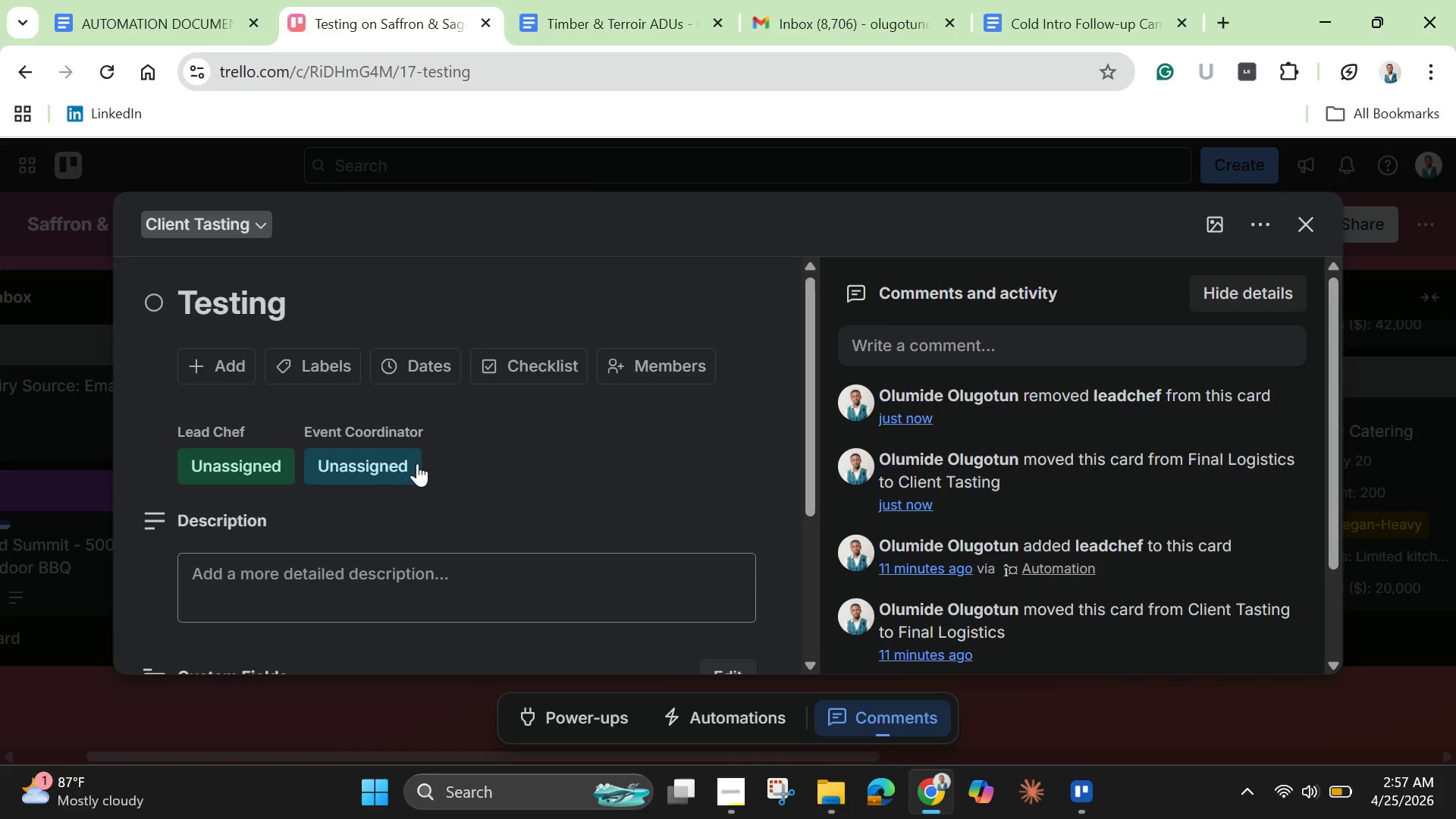 
left_click([417, 463])
 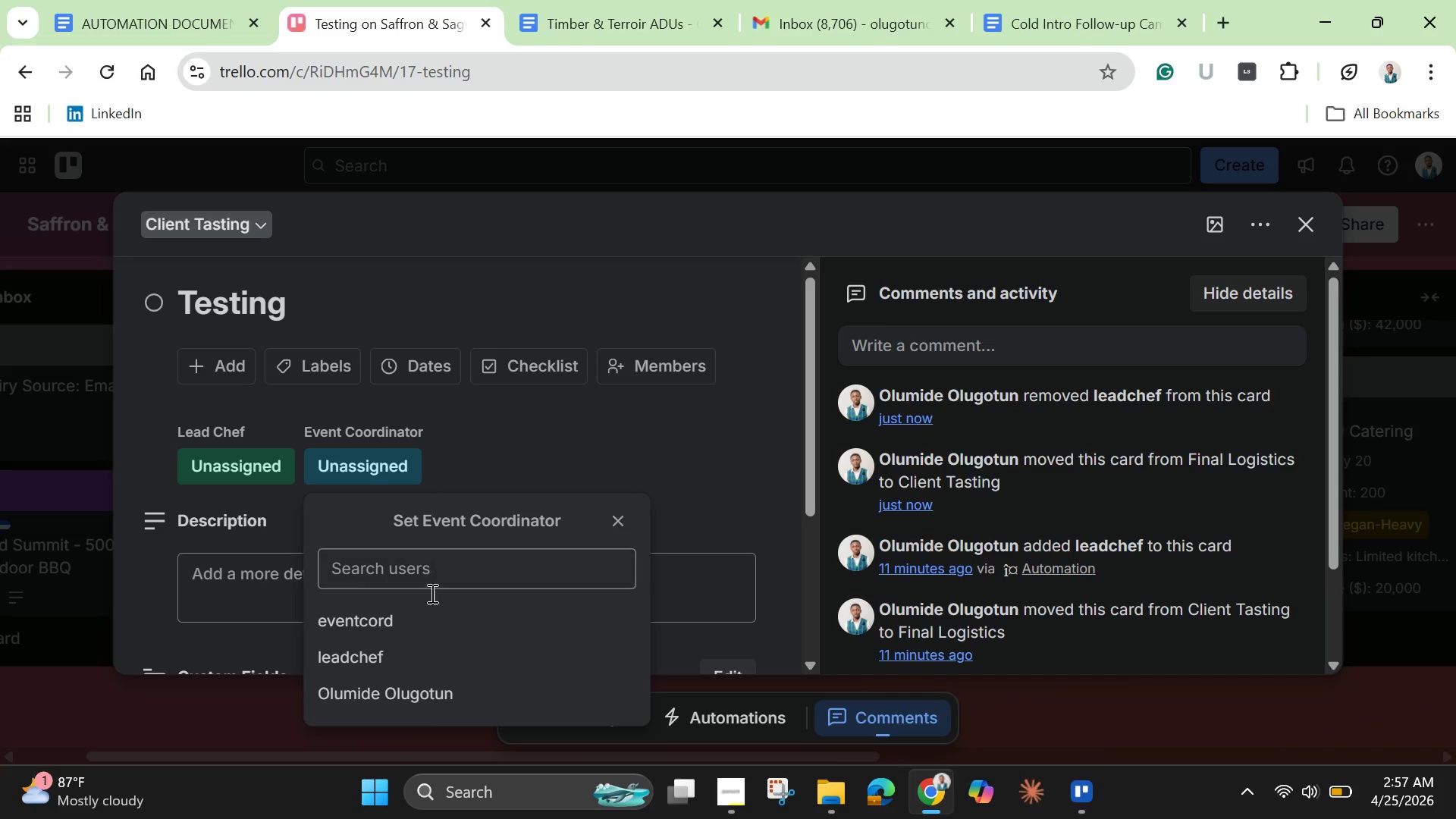 
scroll: coordinate [425, 617], scroll_direction: down, amount: 3.0
 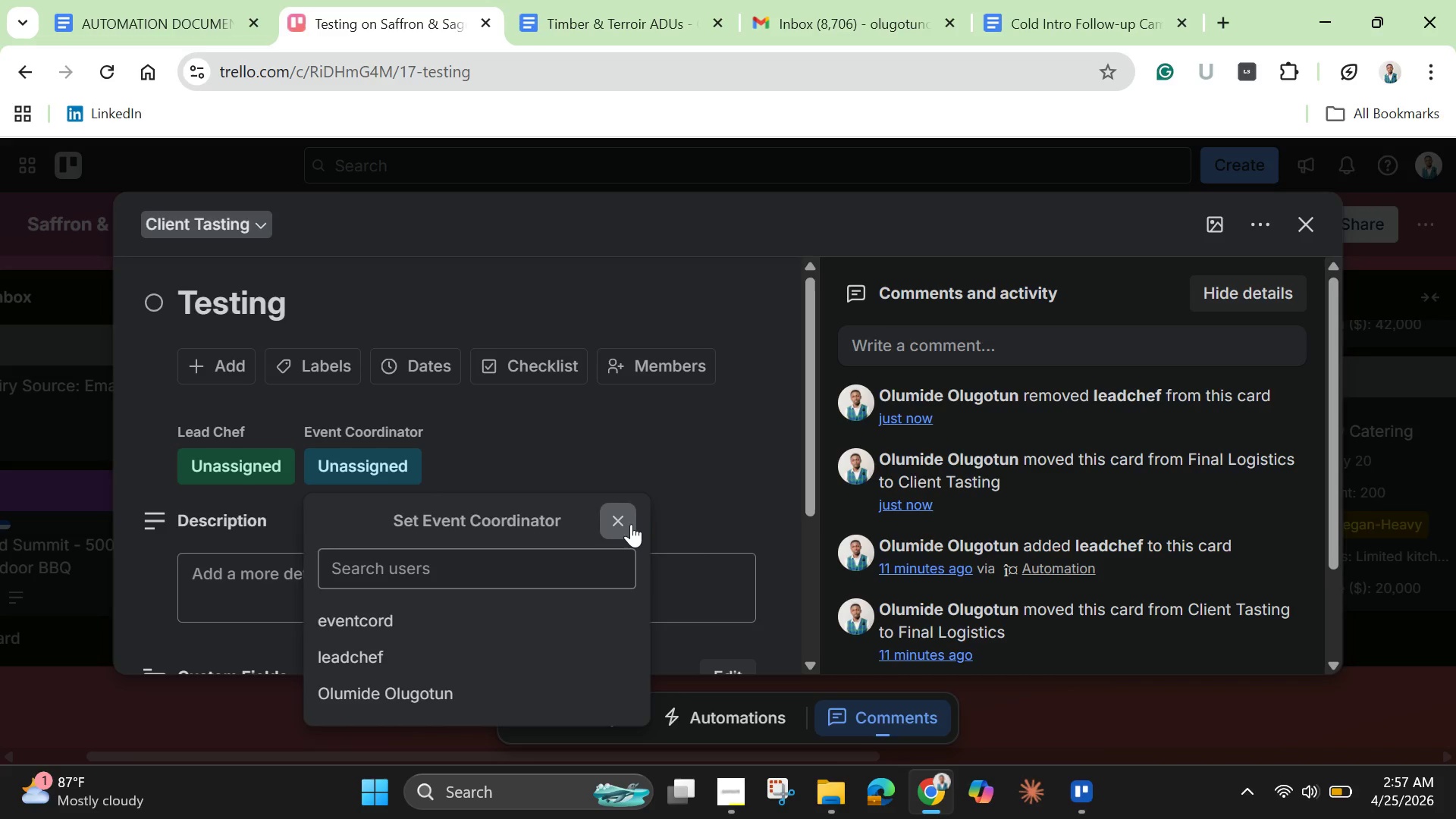 
left_click([631, 524])
 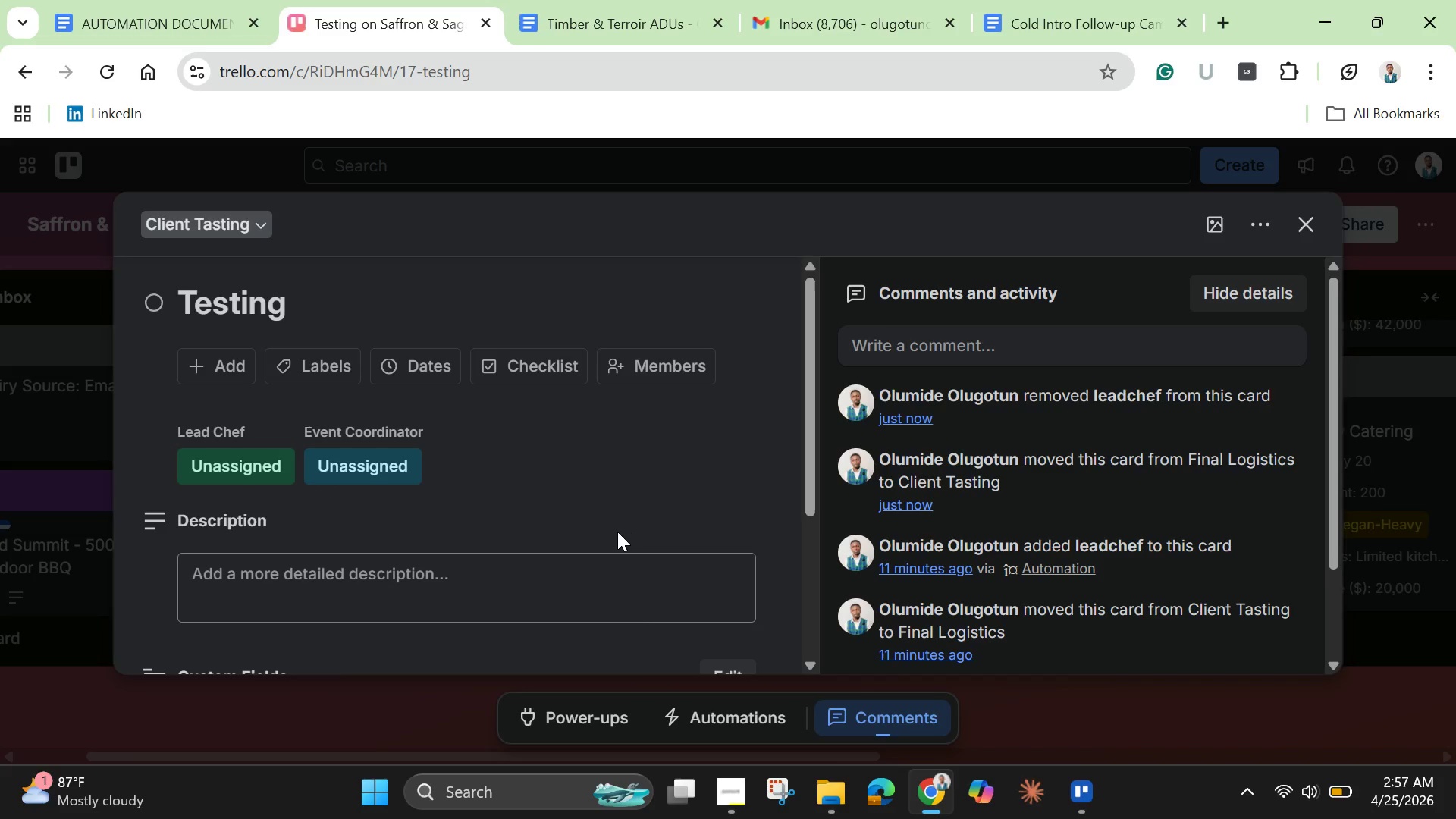 
wait(5.22)
 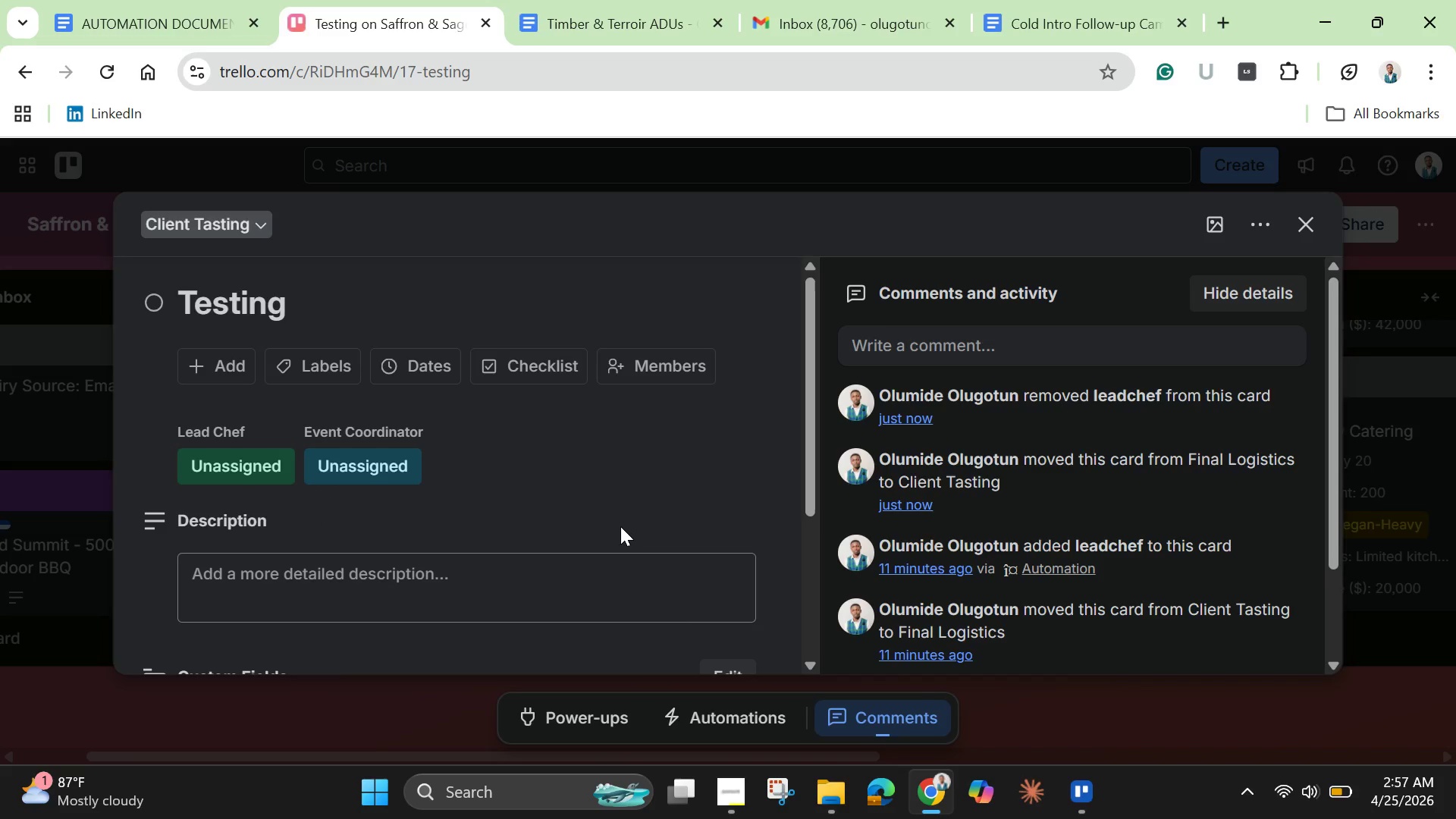 
left_click([365, 475])
 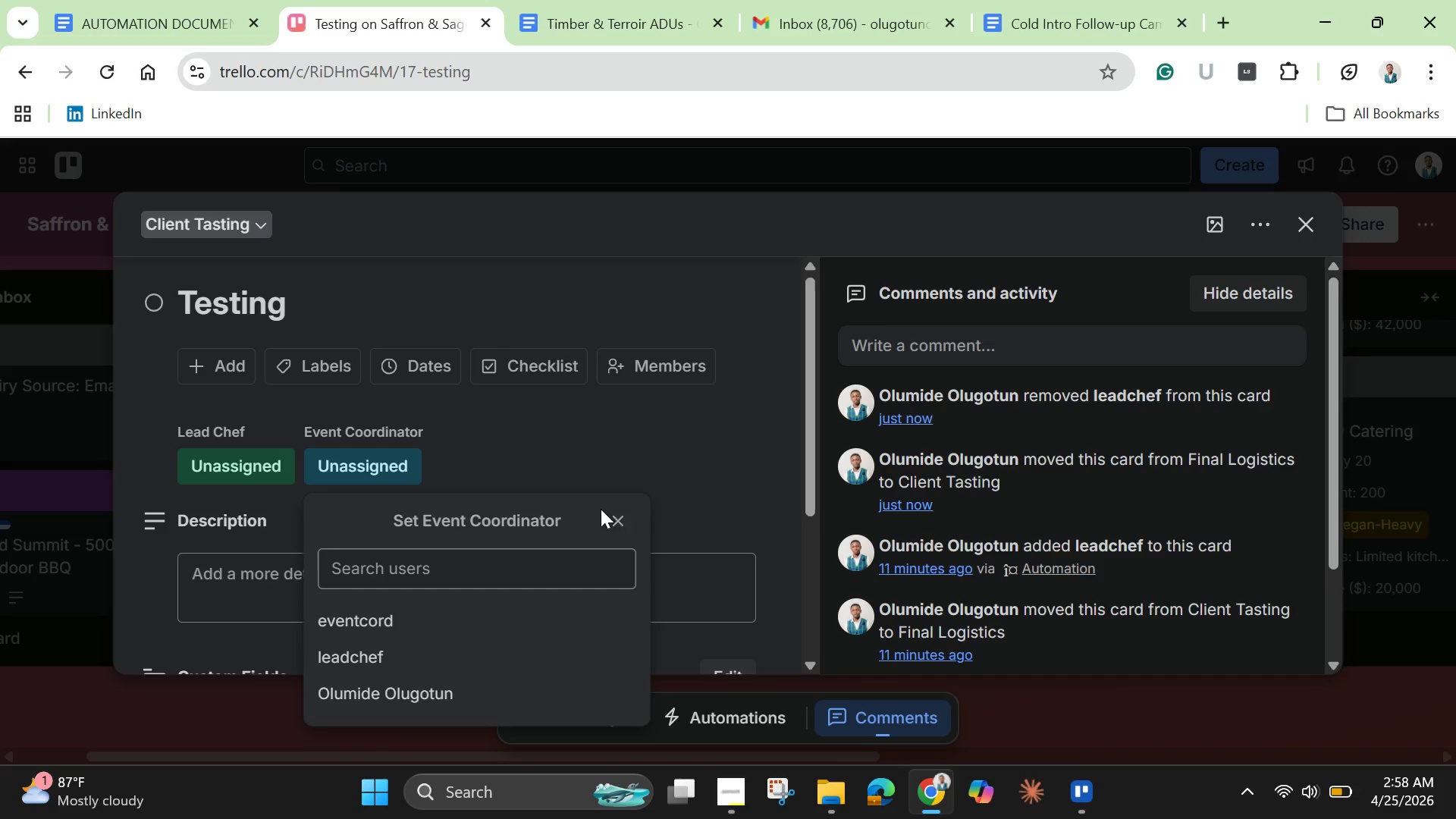 
left_click([604, 515])
 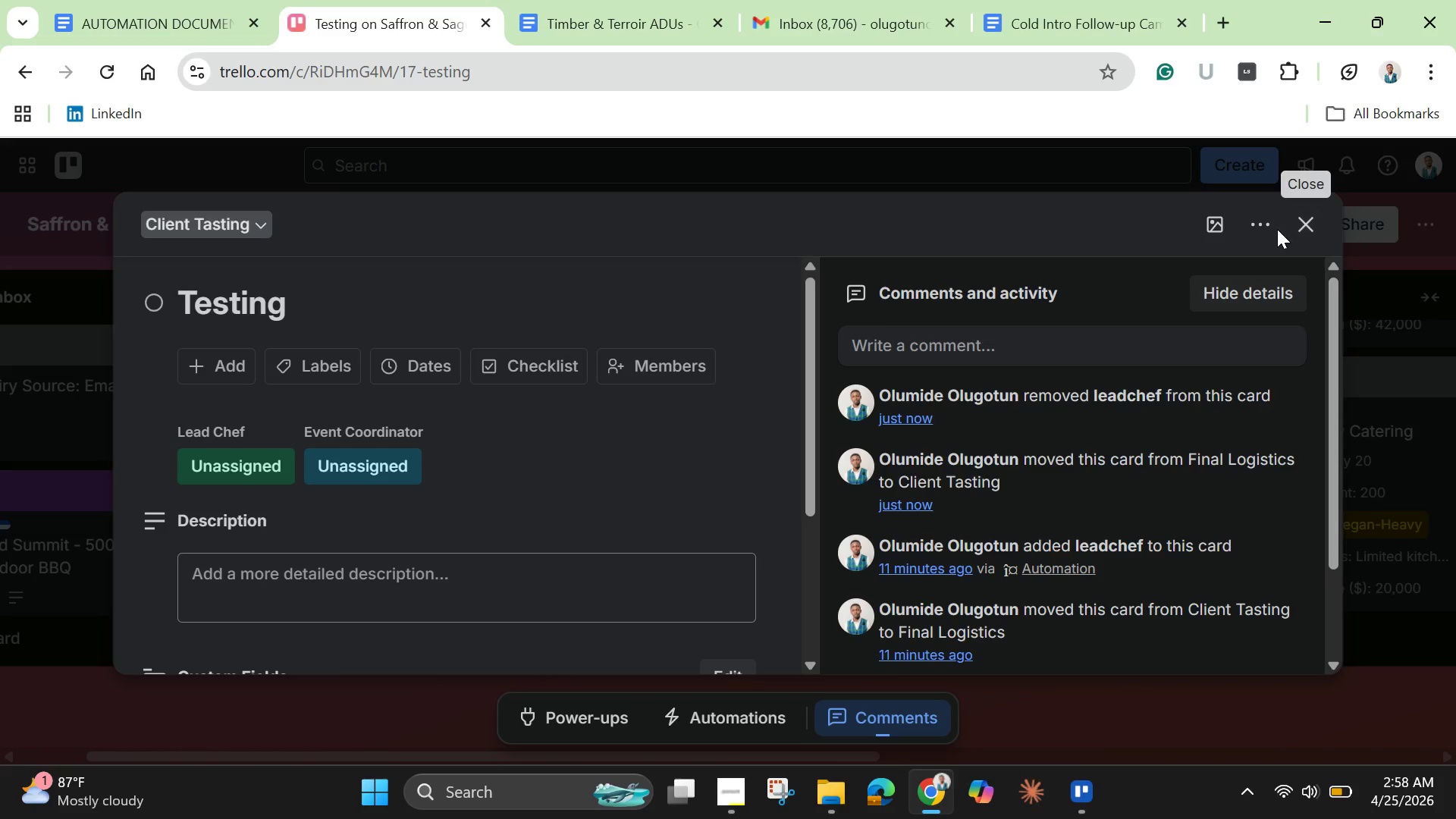 
left_click([1264, 229])
 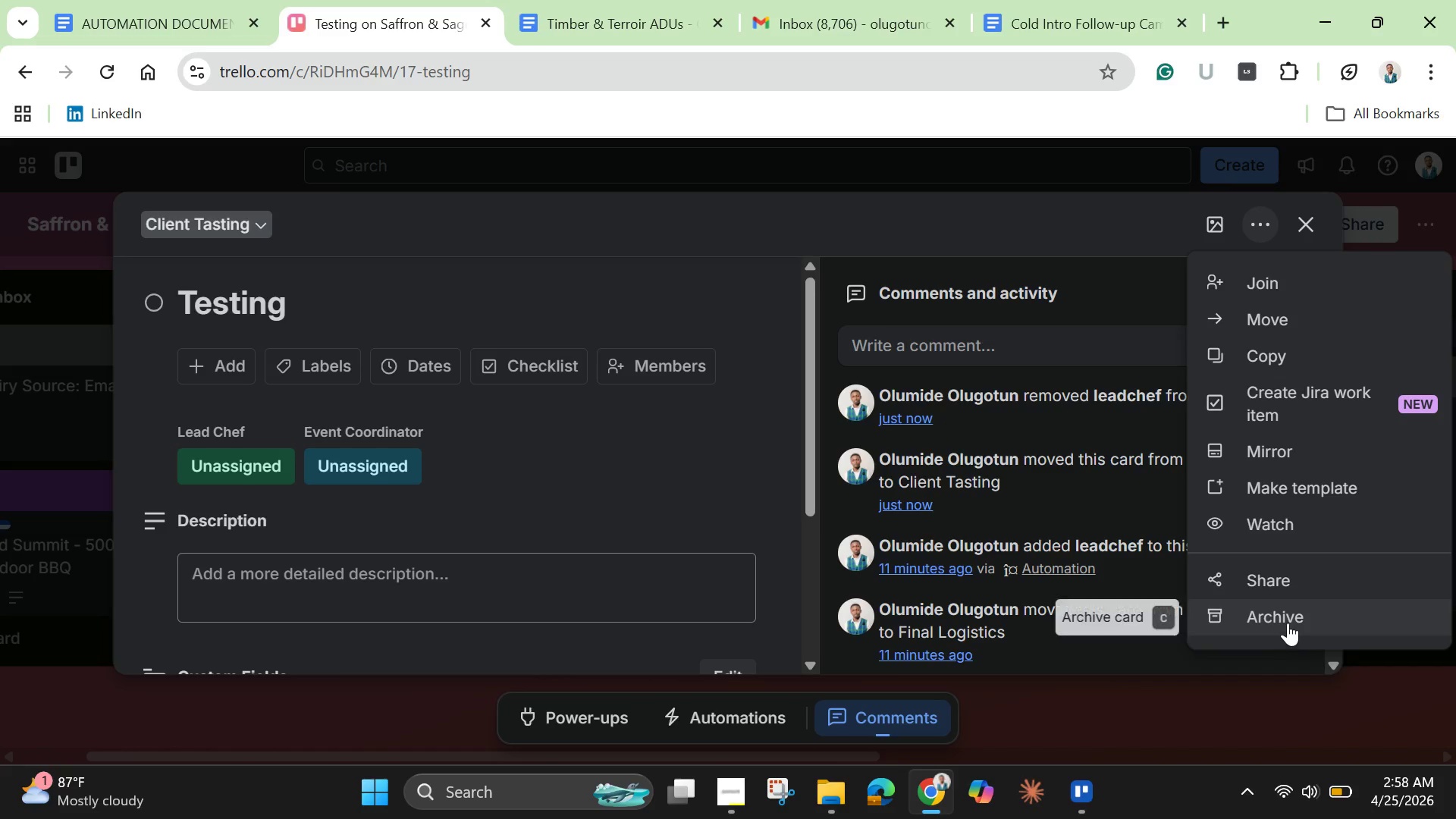 
left_click([1288, 623])
 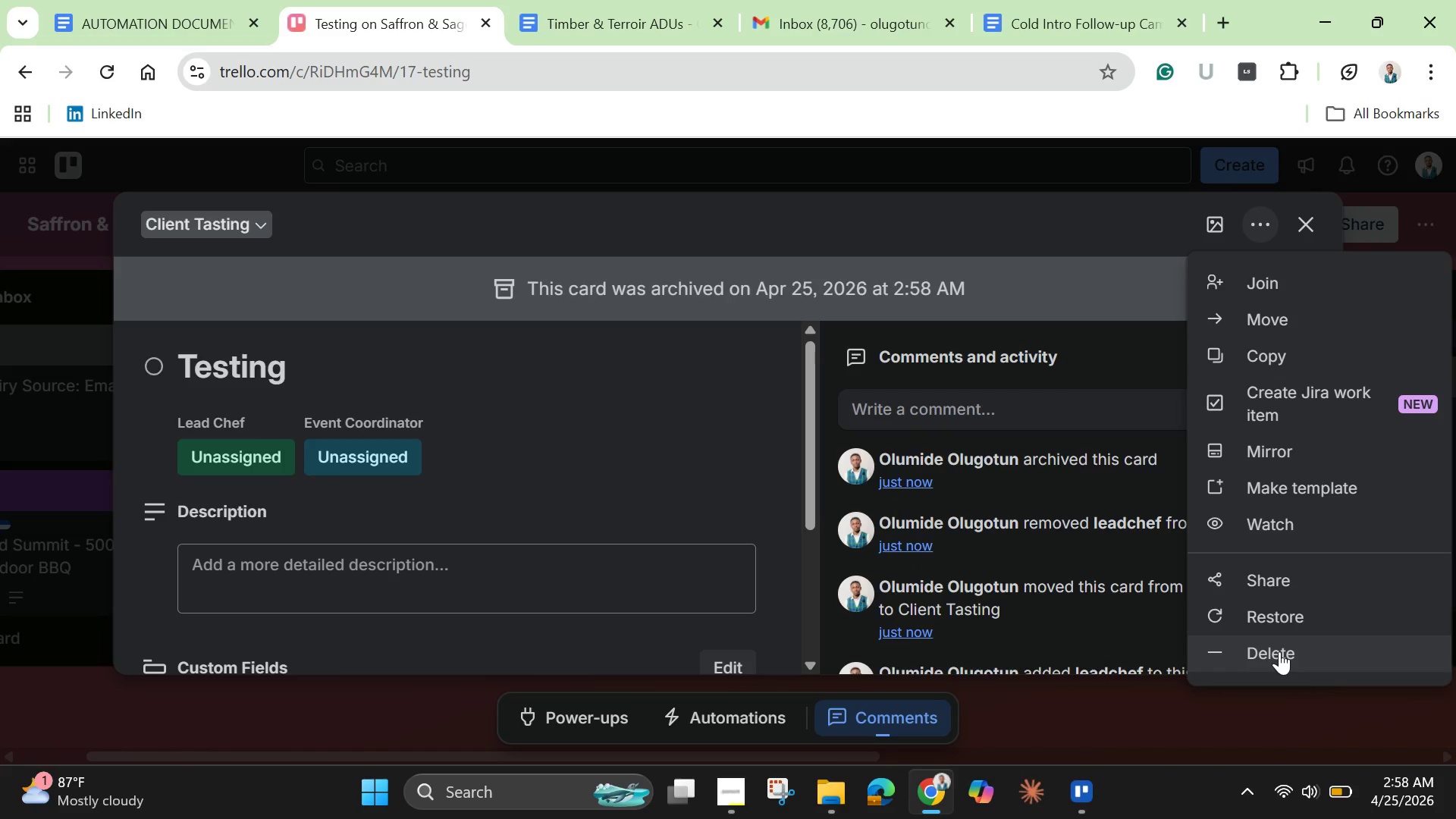 
left_click([1279, 651])
 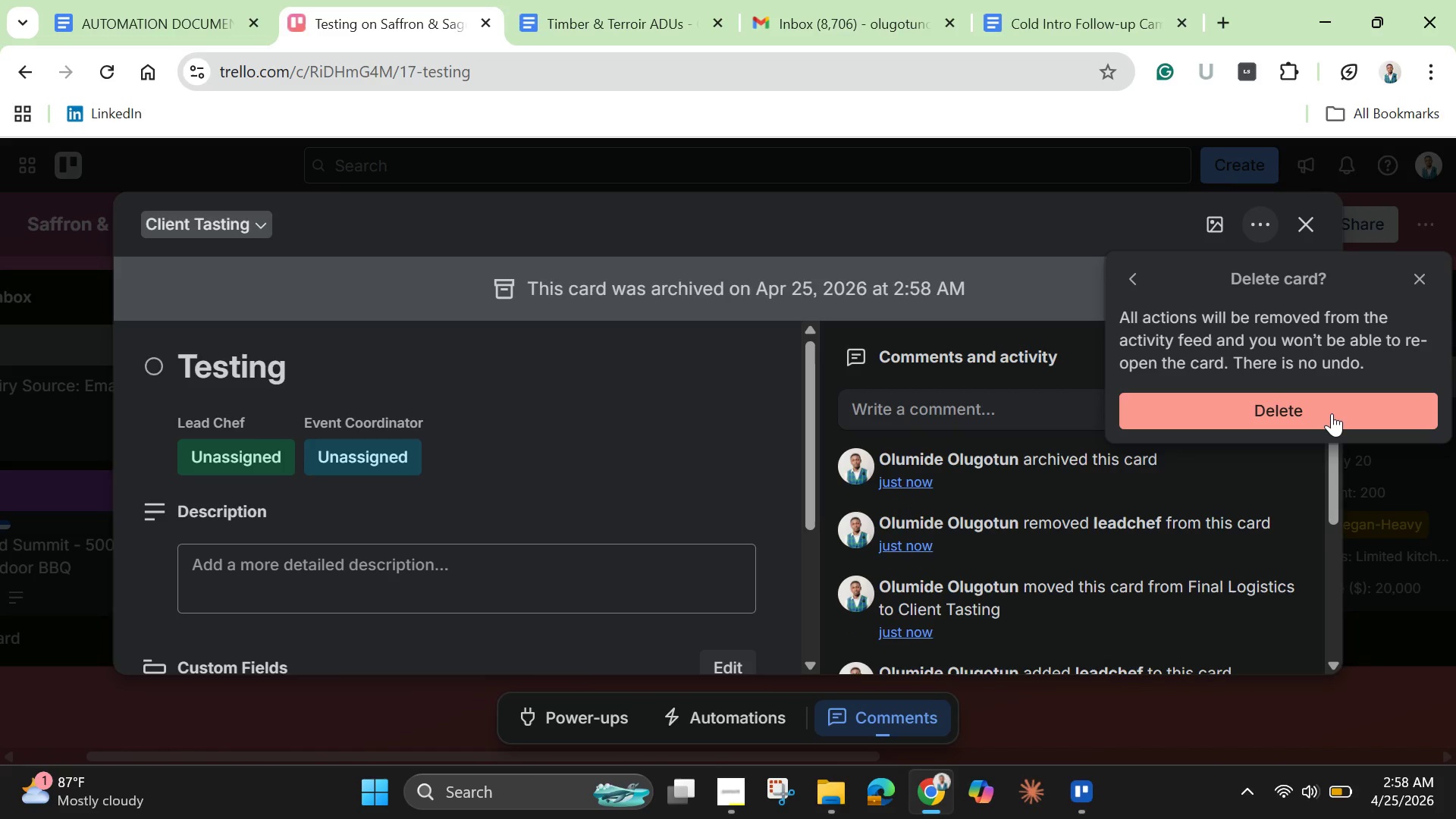 
left_click([1332, 413])
 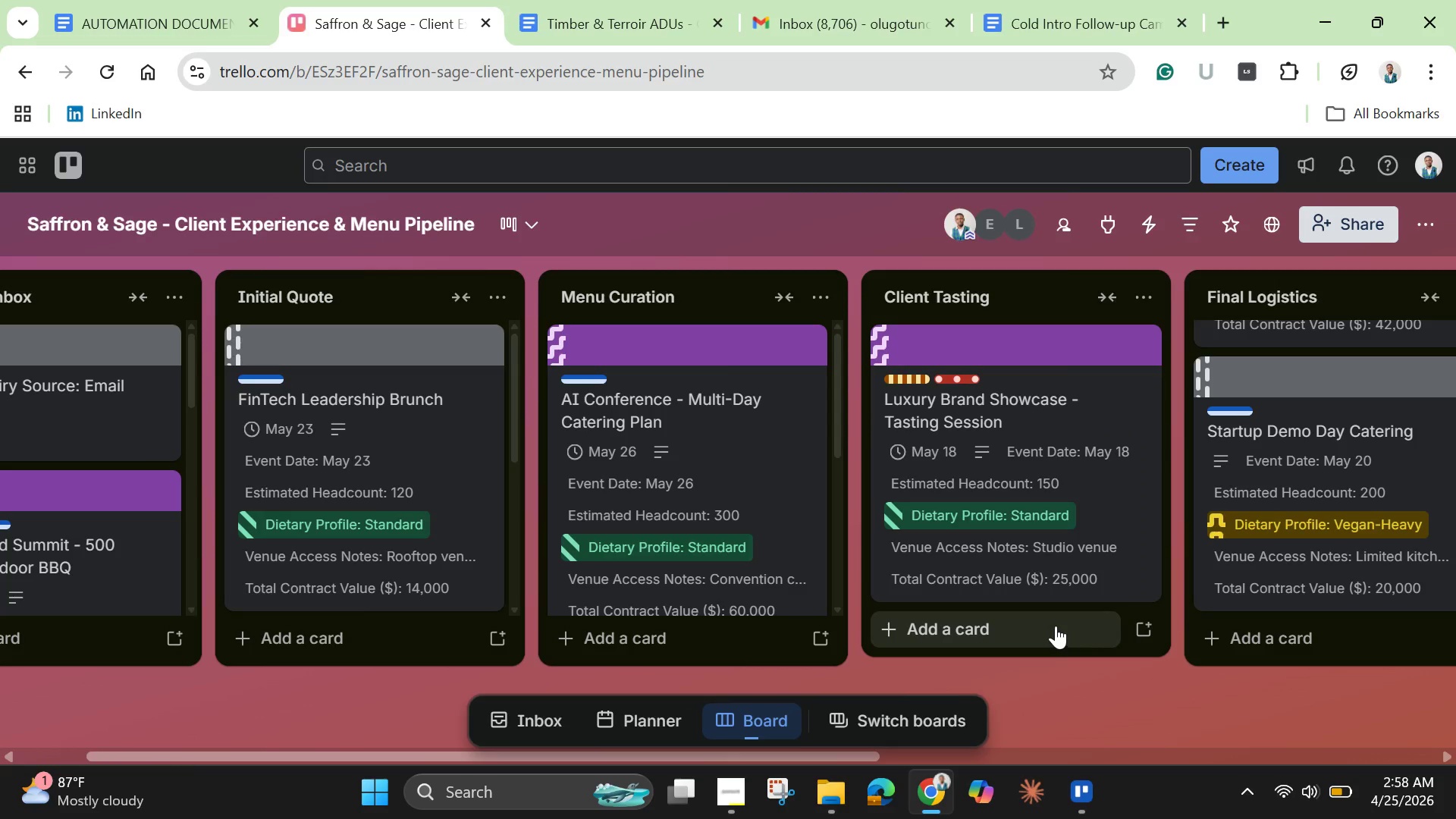 
left_click([1056, 626])
 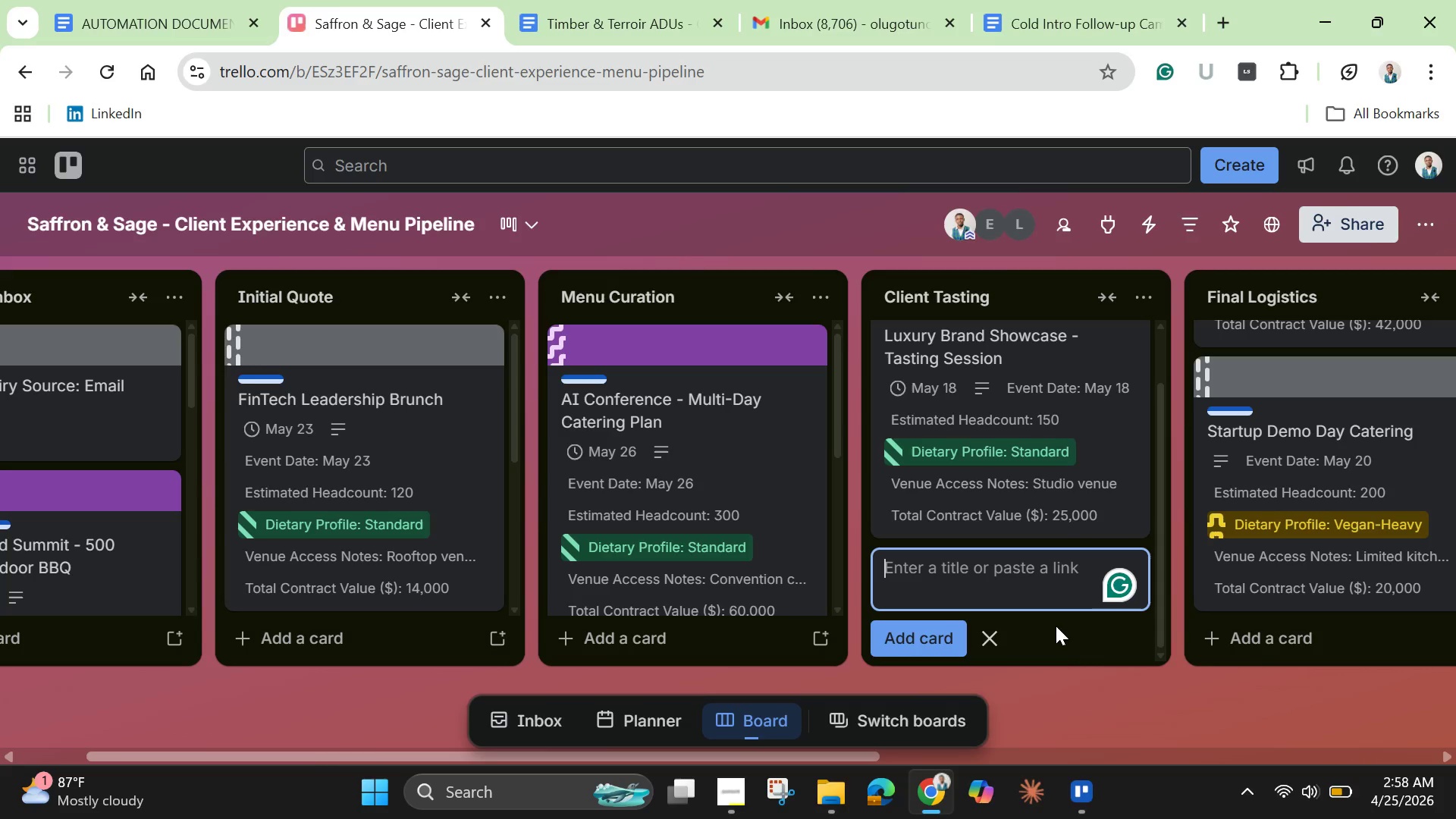 
type(Testing)
 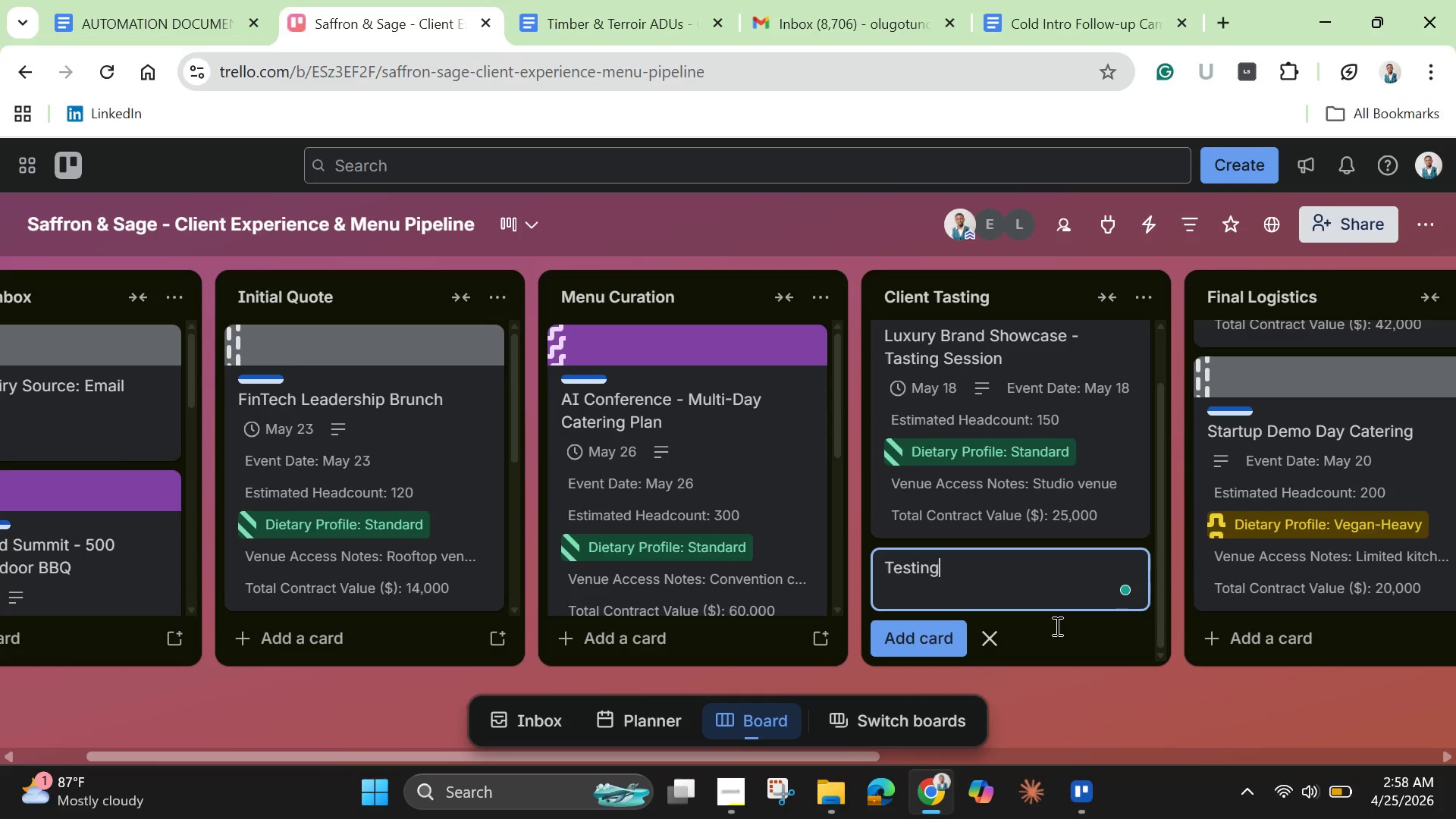 
key(Enter)
 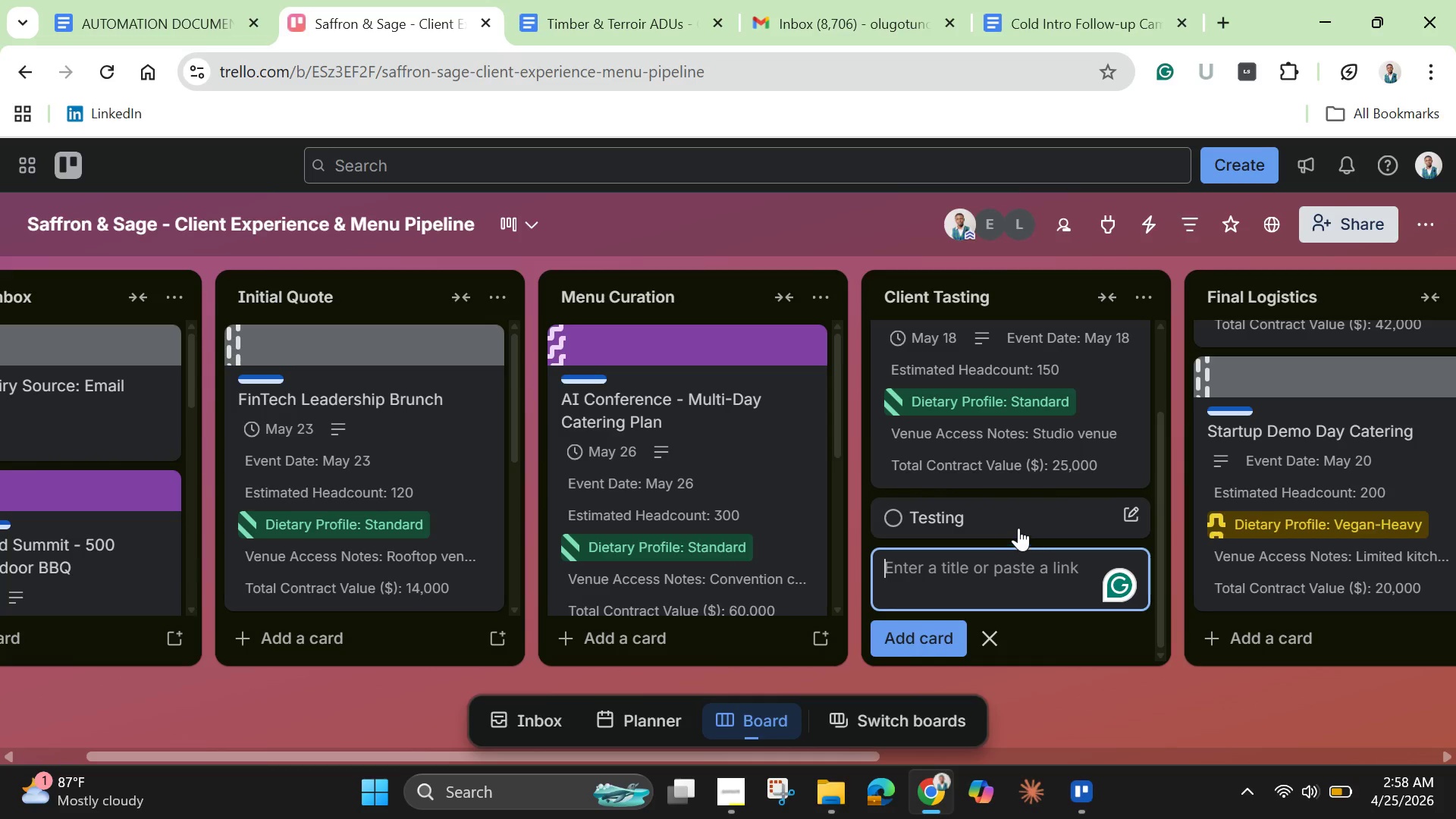 
left_click_drag(start_coordinate=[1018, 528], to_coordinate=[1297, 510])
 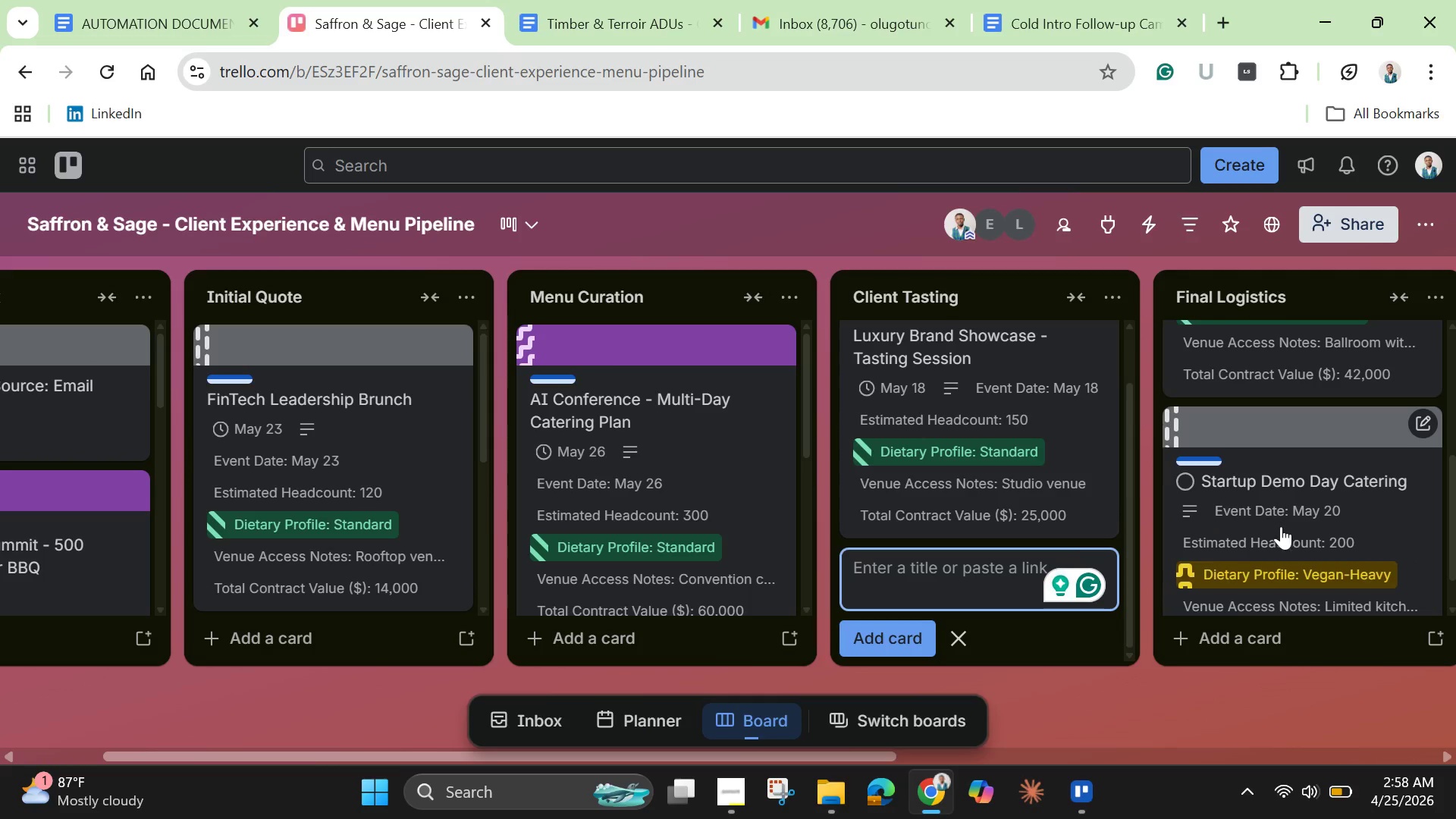 
scroll: coordinate [1281, 526], scroll_direction: up, amount: 3.0
 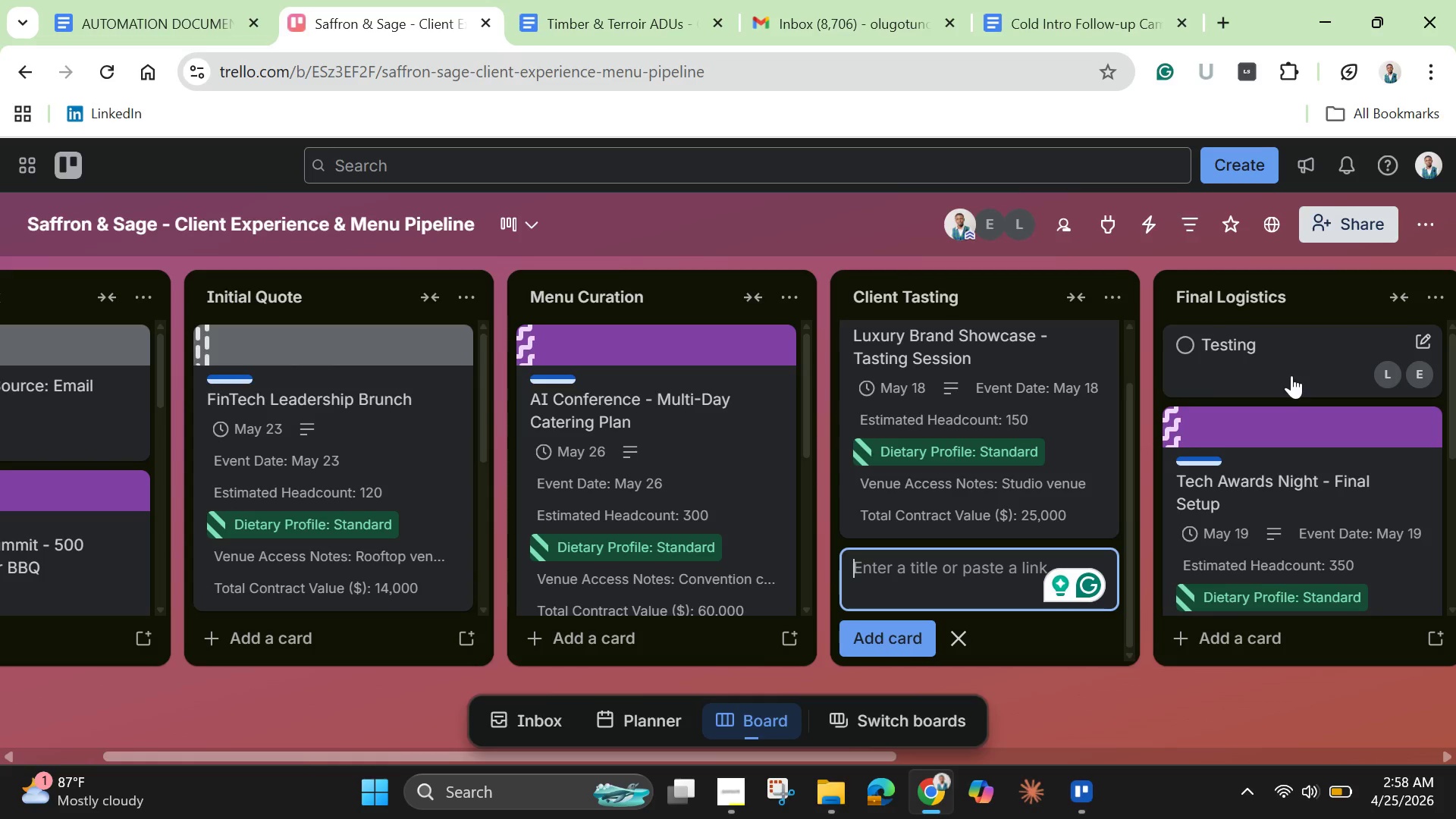 
left_click([1291, 375])
 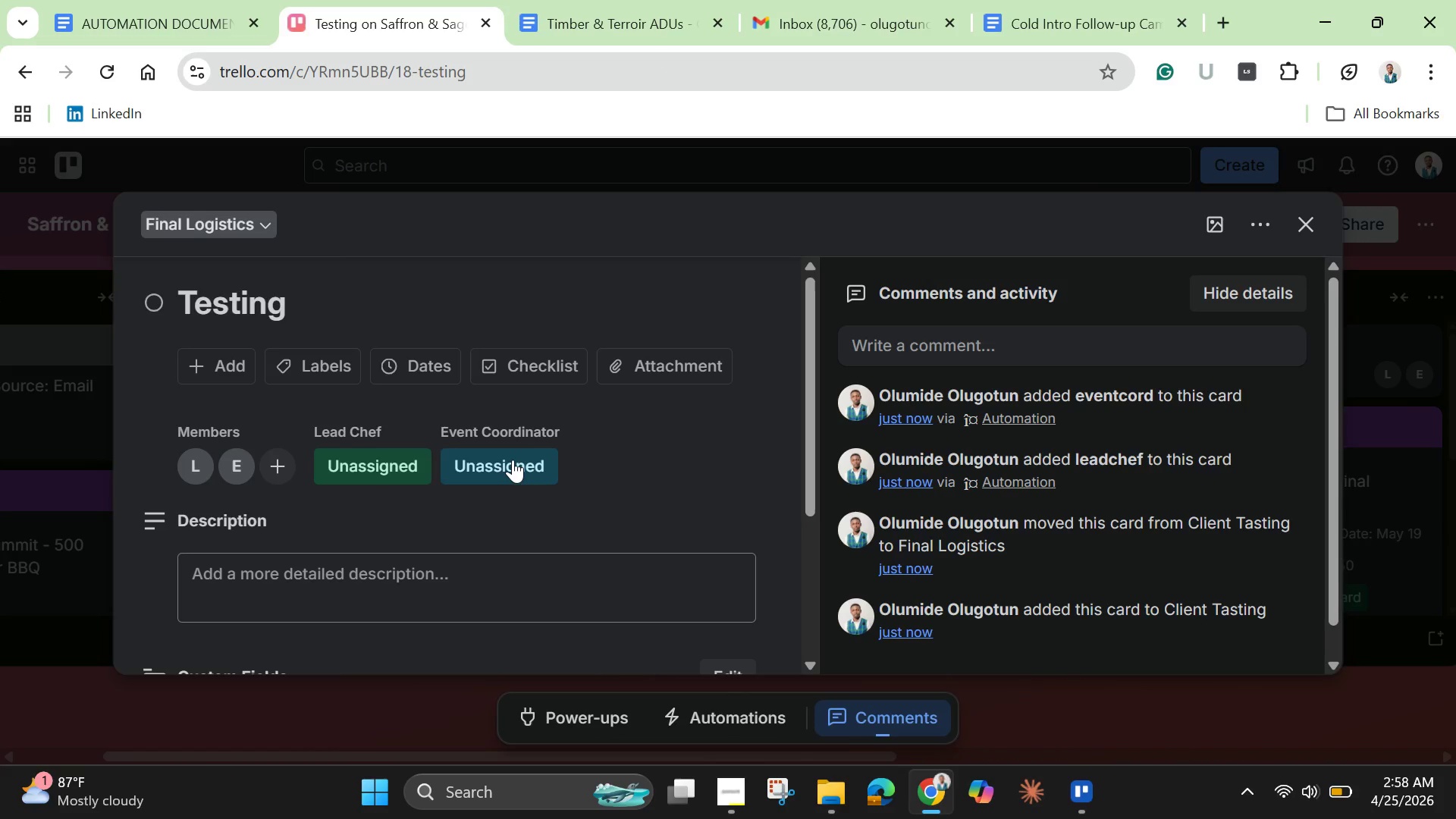 
wait(5.49)
 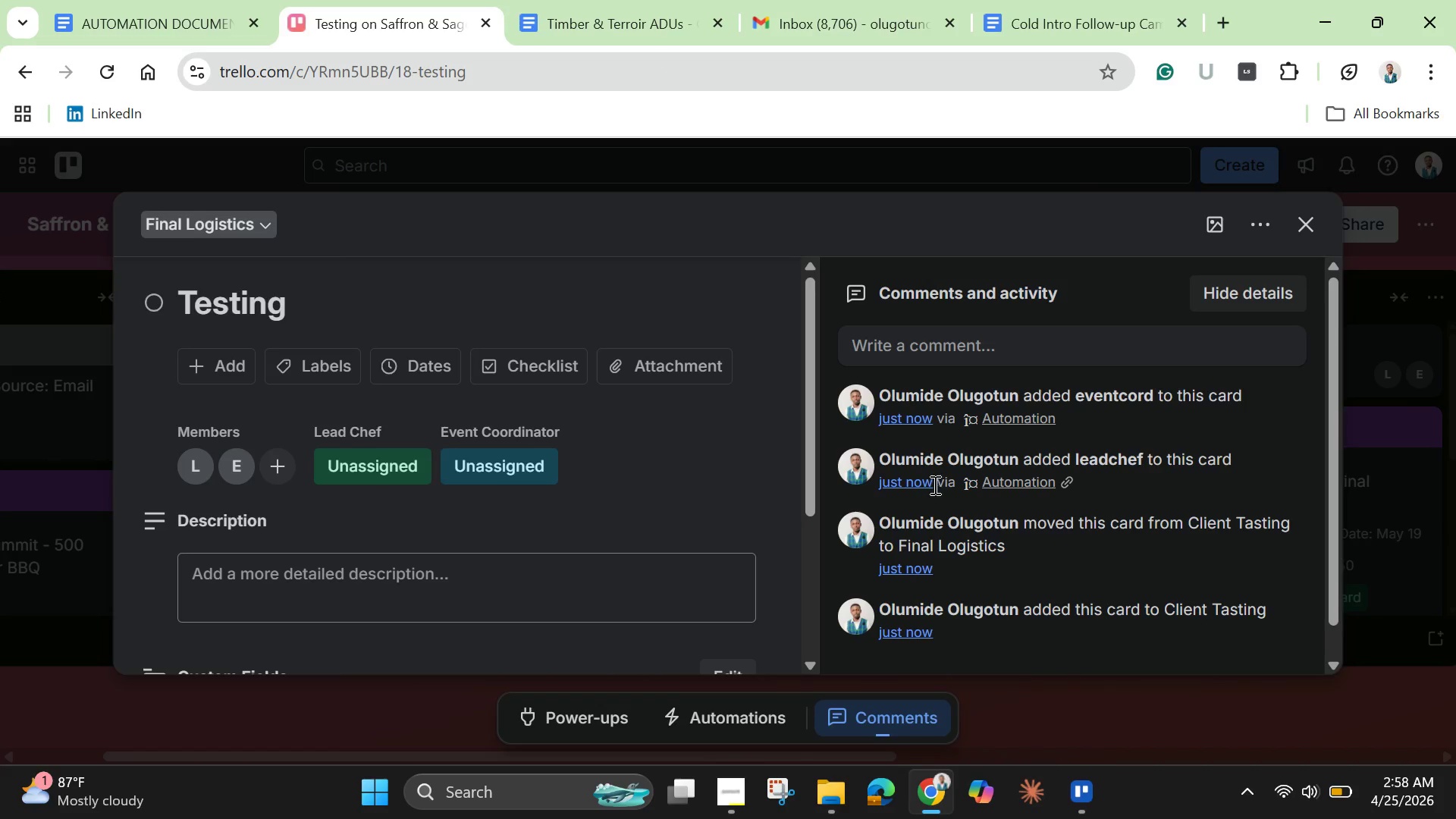 
scroll: coordinate [457, 498], scroll_direction: down, amount: 4.0
 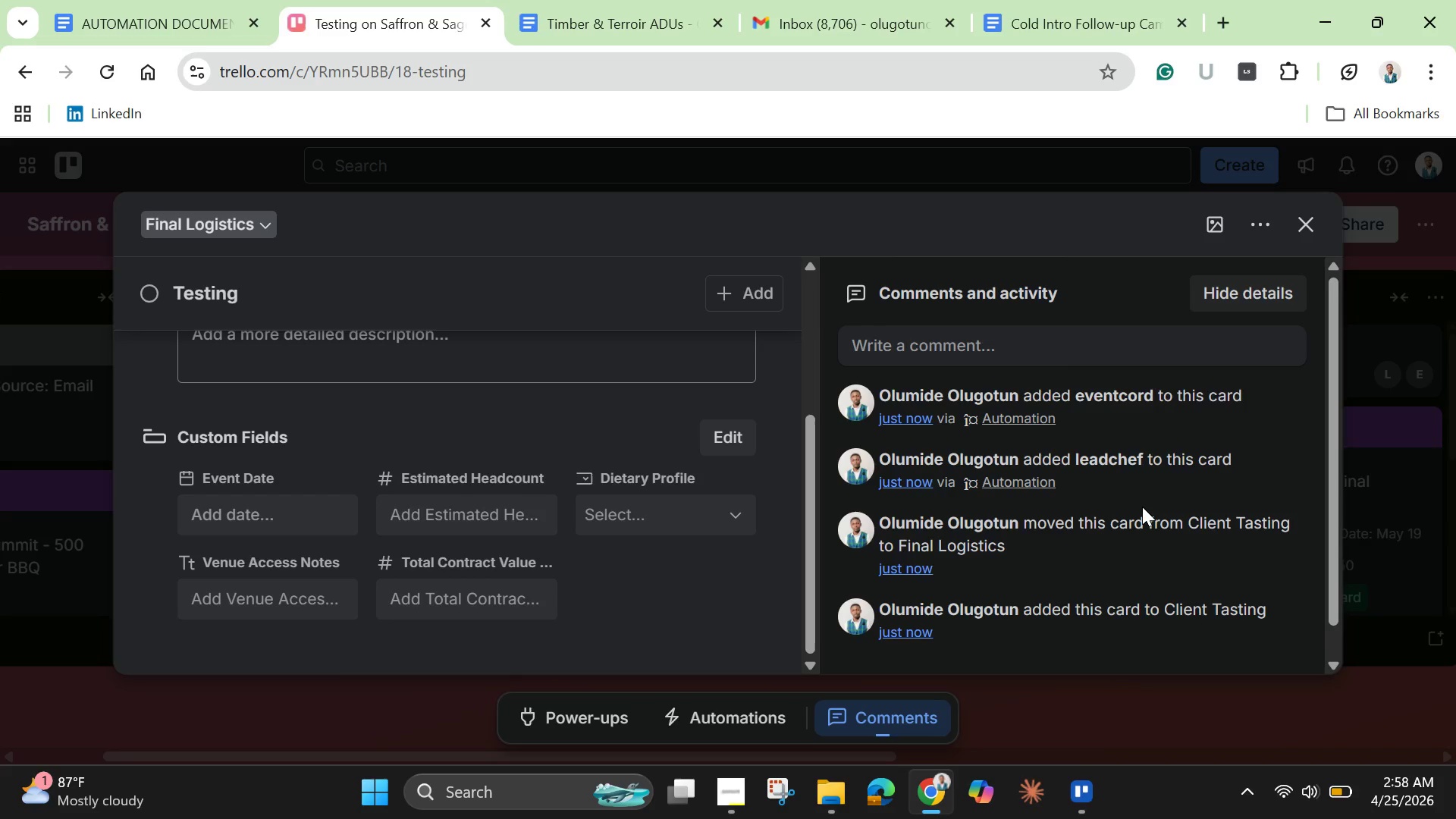 
wait(5.34)
 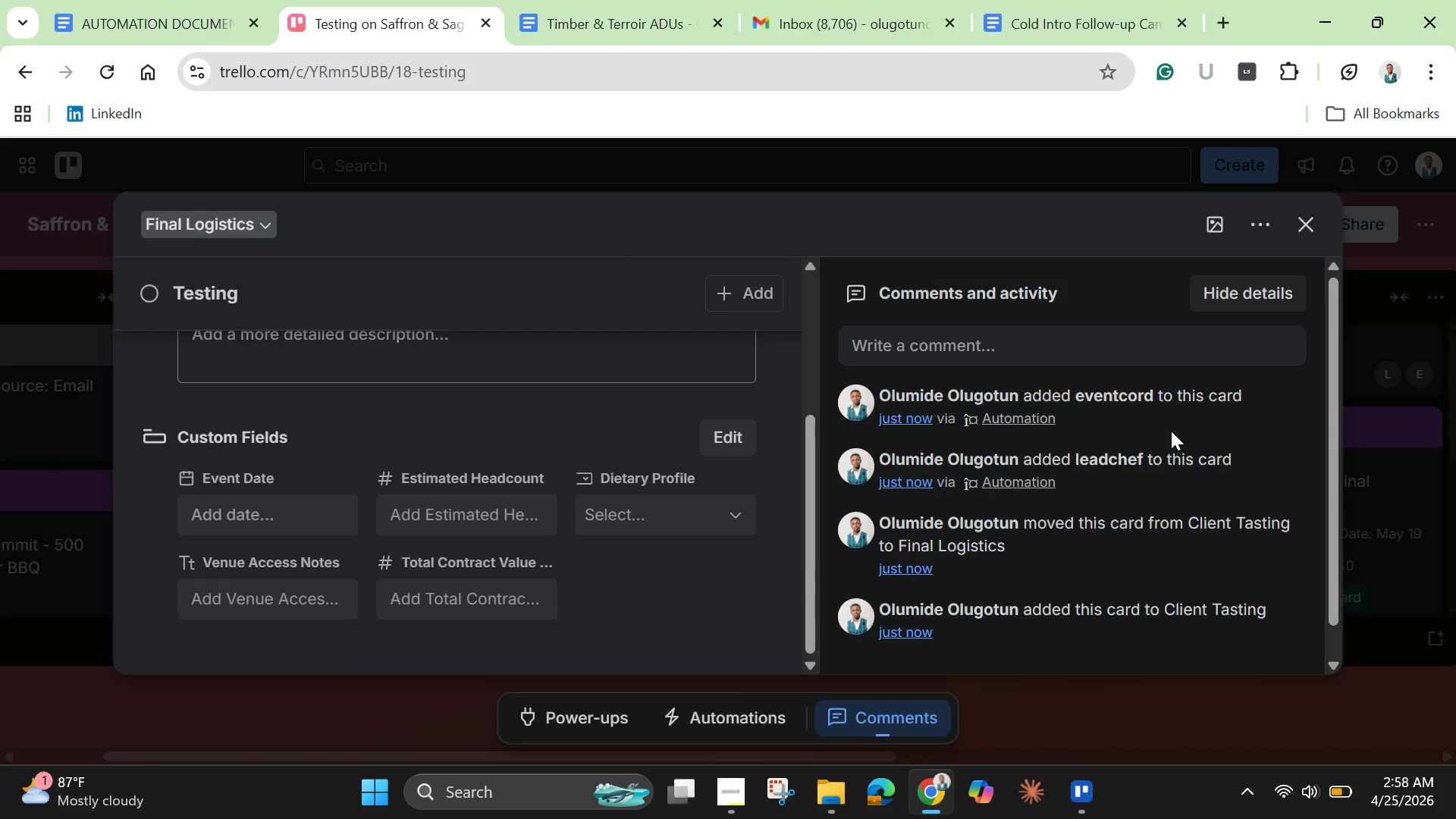 
scroll: coordinate [644, 508], scroll_direction: up, amount: 3.0
 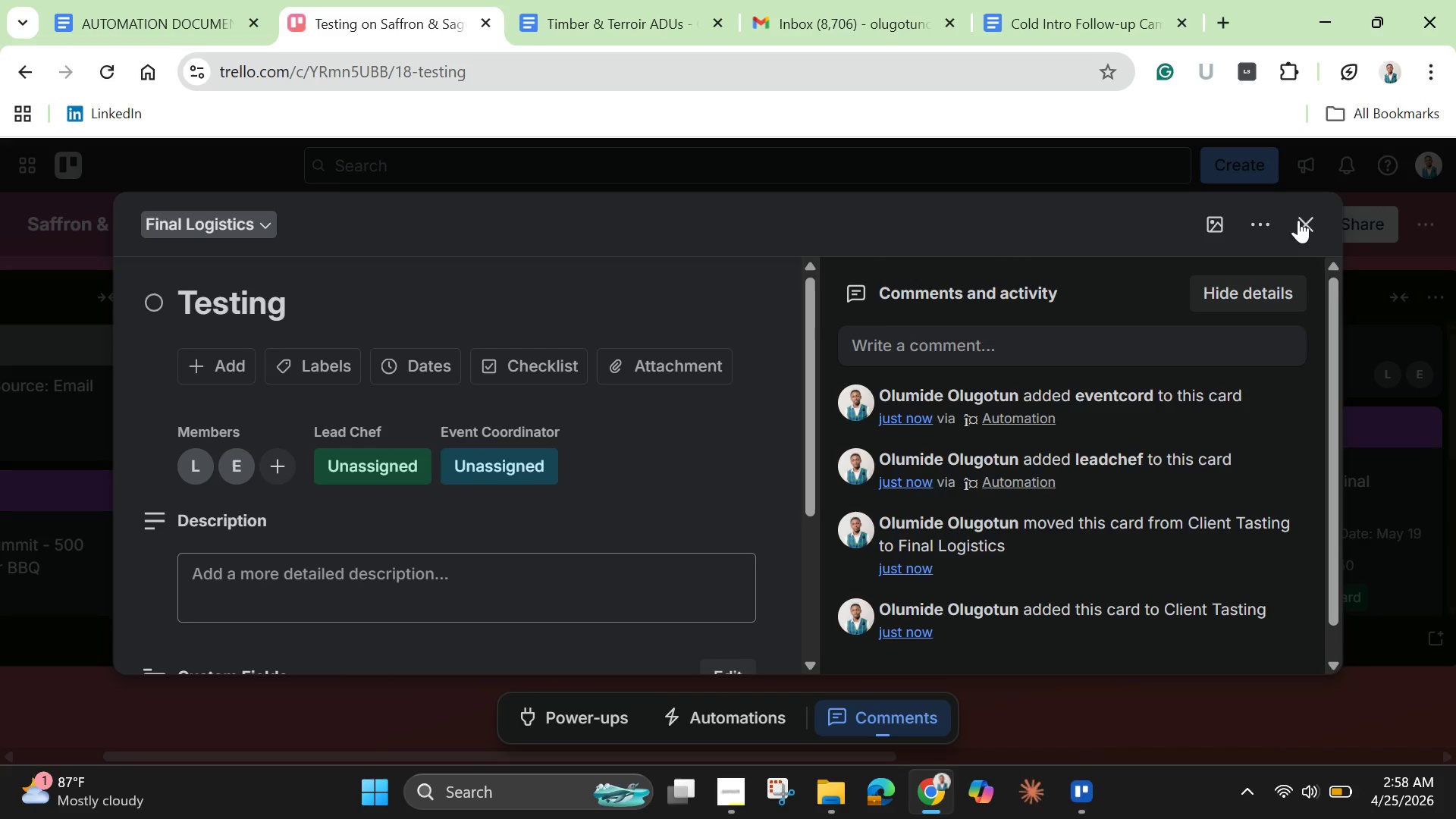 
left_click([1308, 221])
 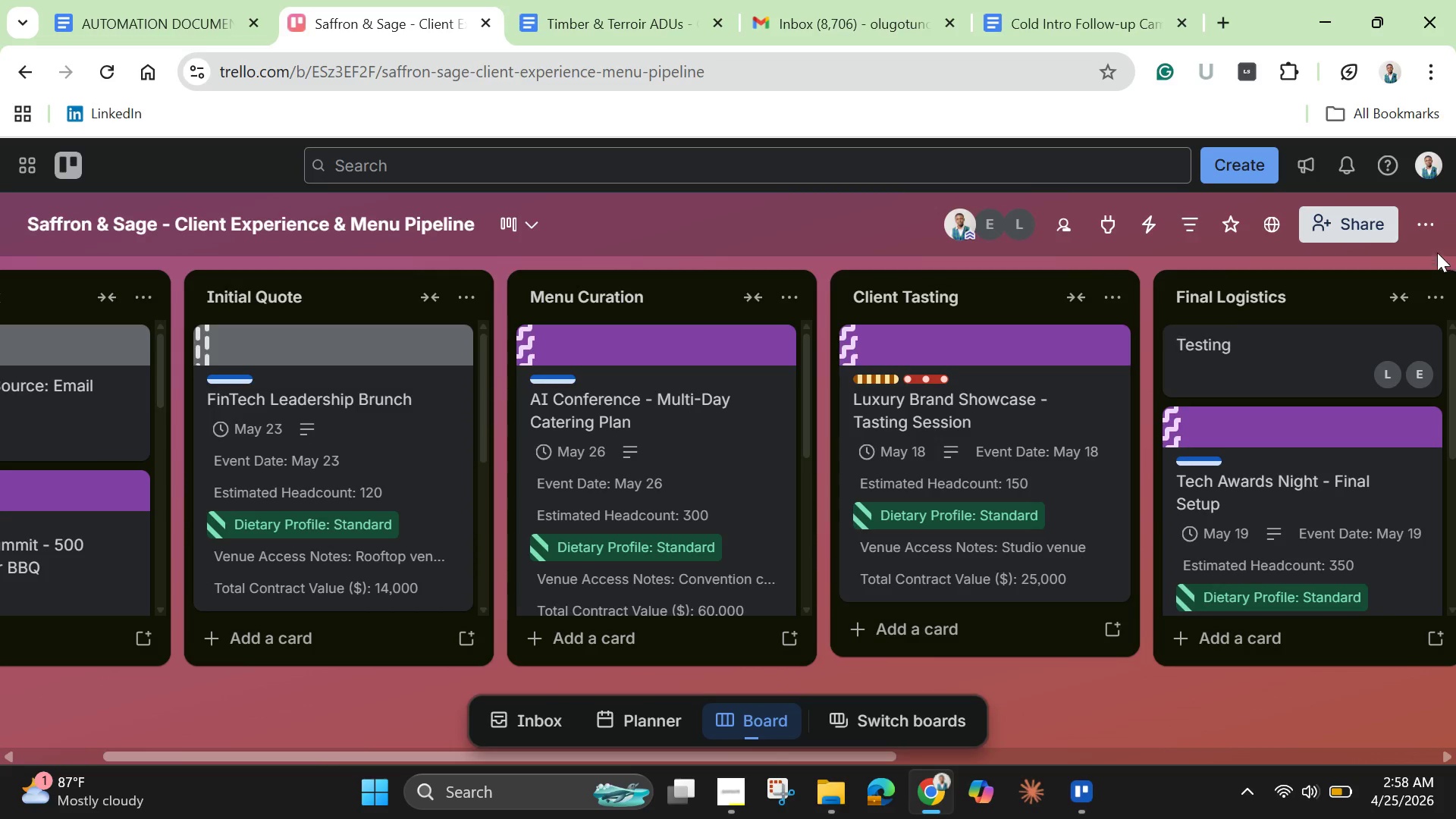 
left_click([1427, 224])
 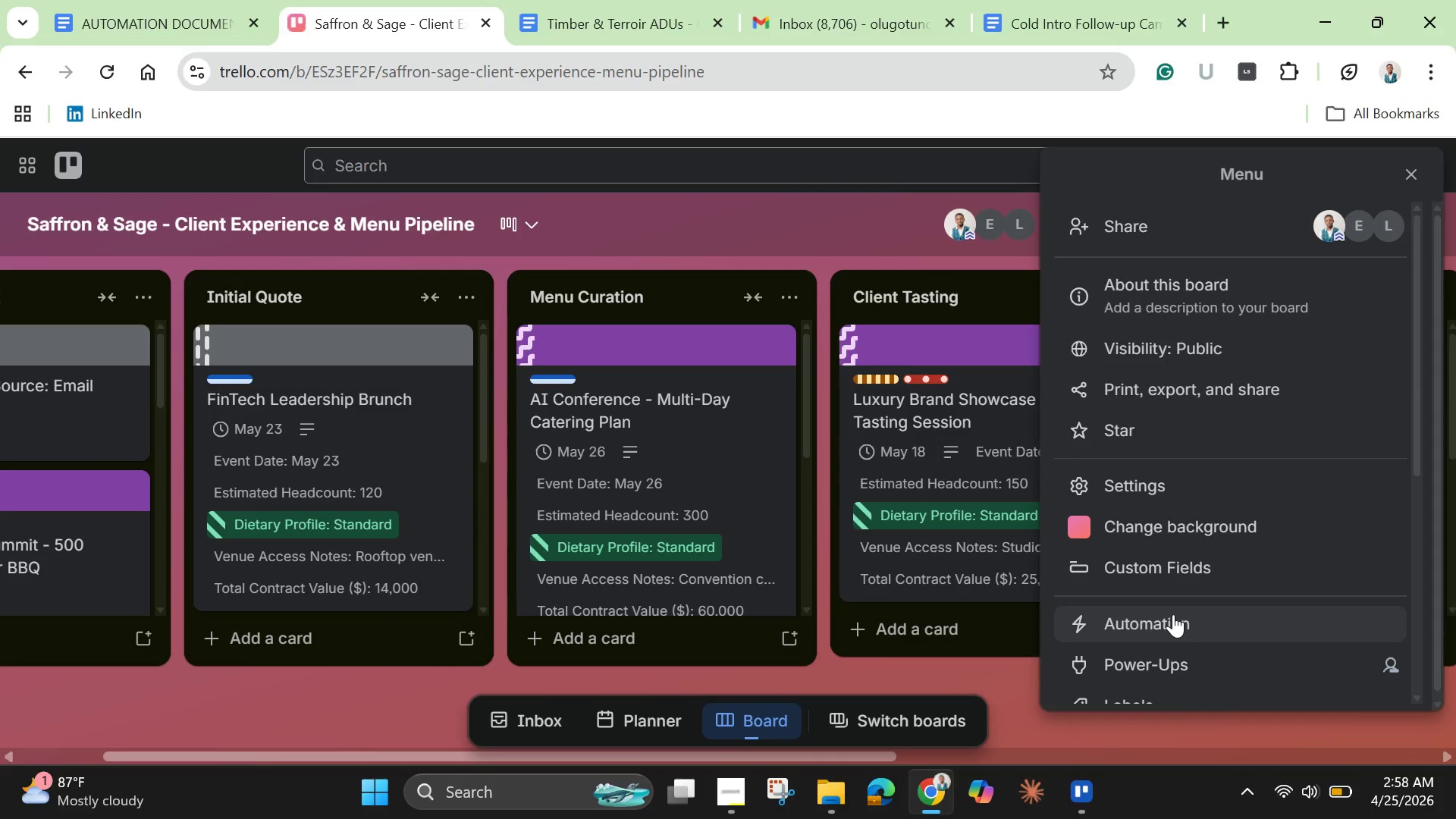 
left_click([1173, 616])
 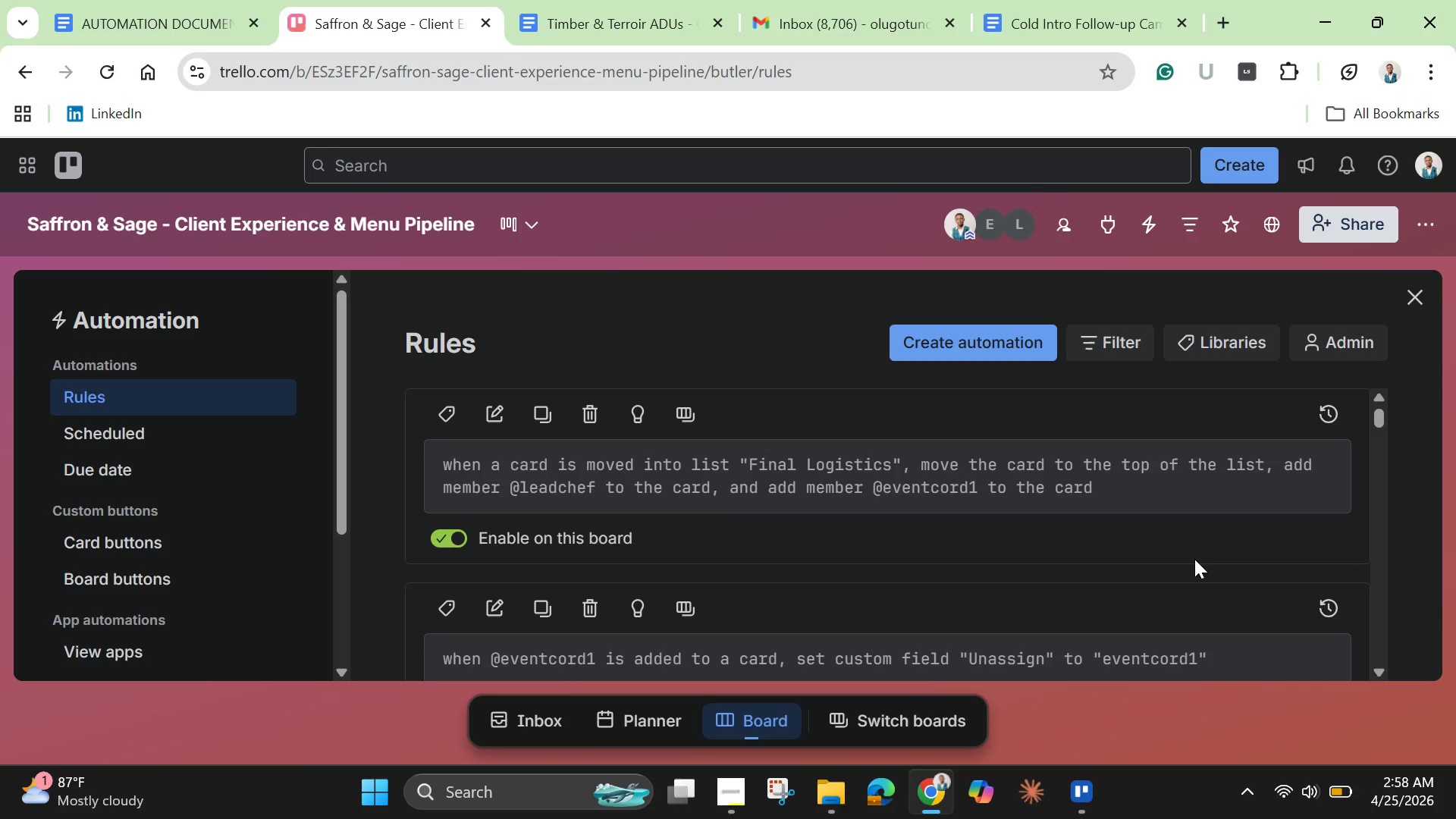 
wait(14.06)
 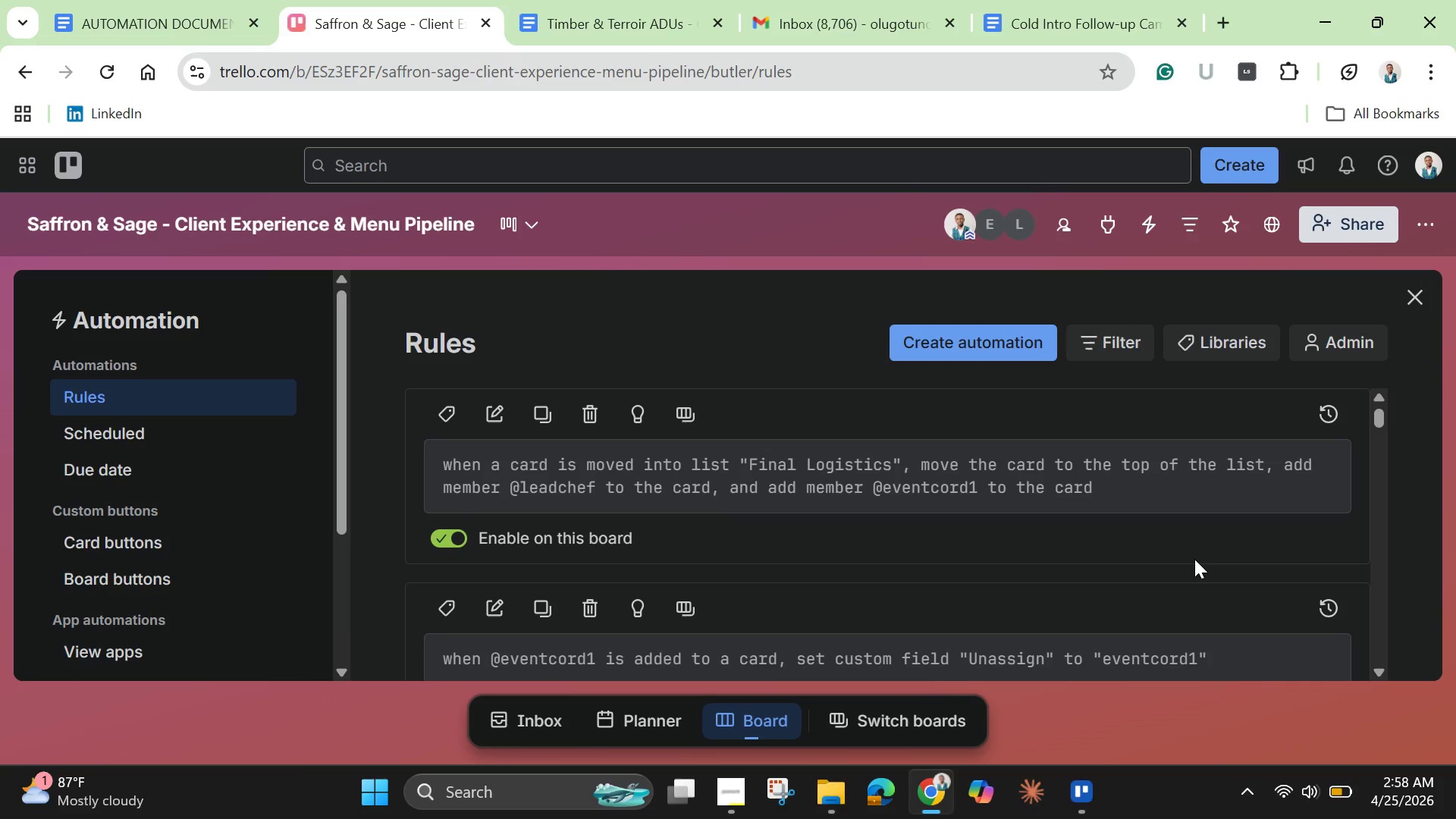 
scroll: coordinate [1087, 557], scroll_direction: down, amount: 1.0
 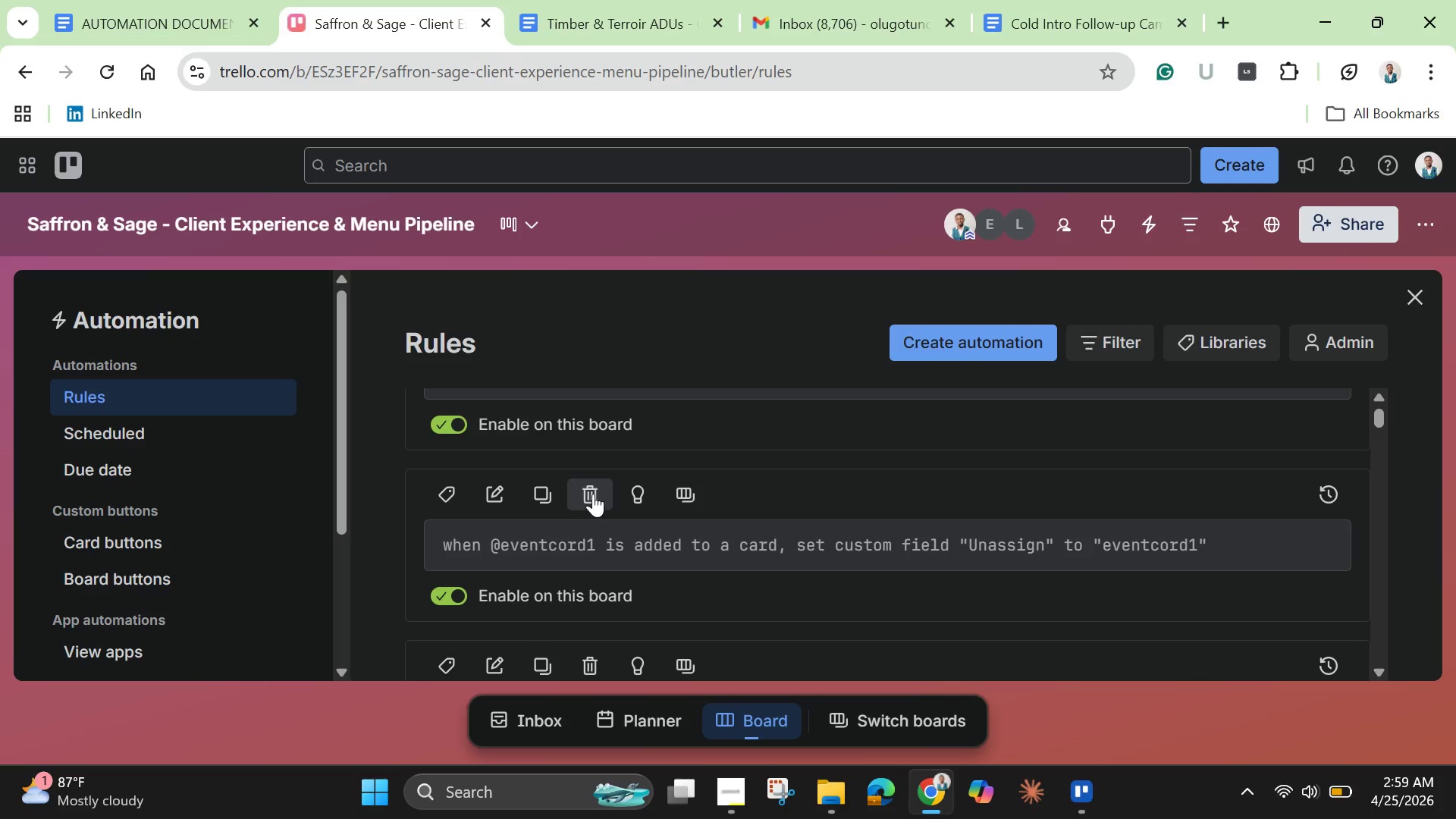 
left_click([593, 494])
 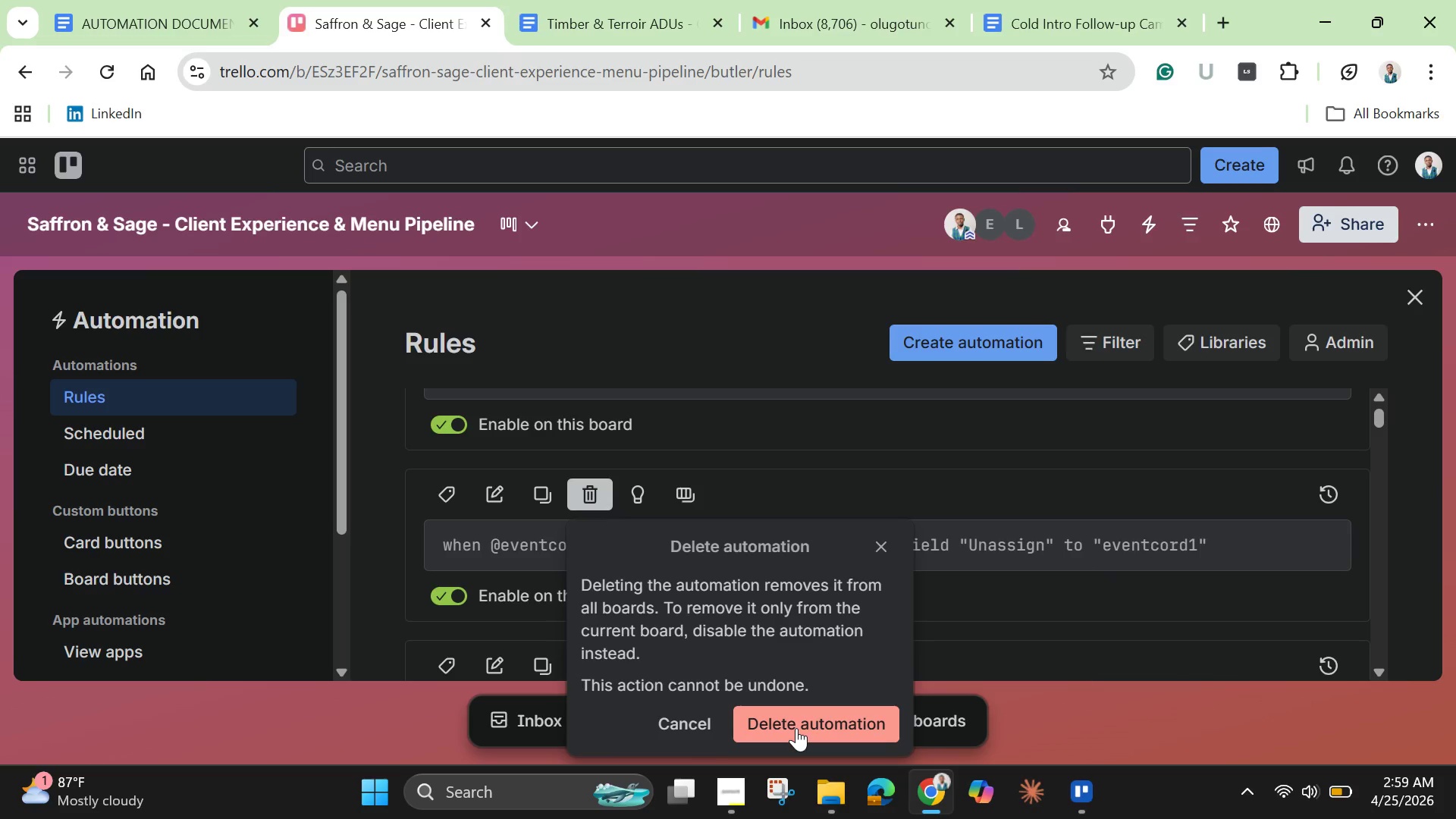 
left_click([796, 728])
 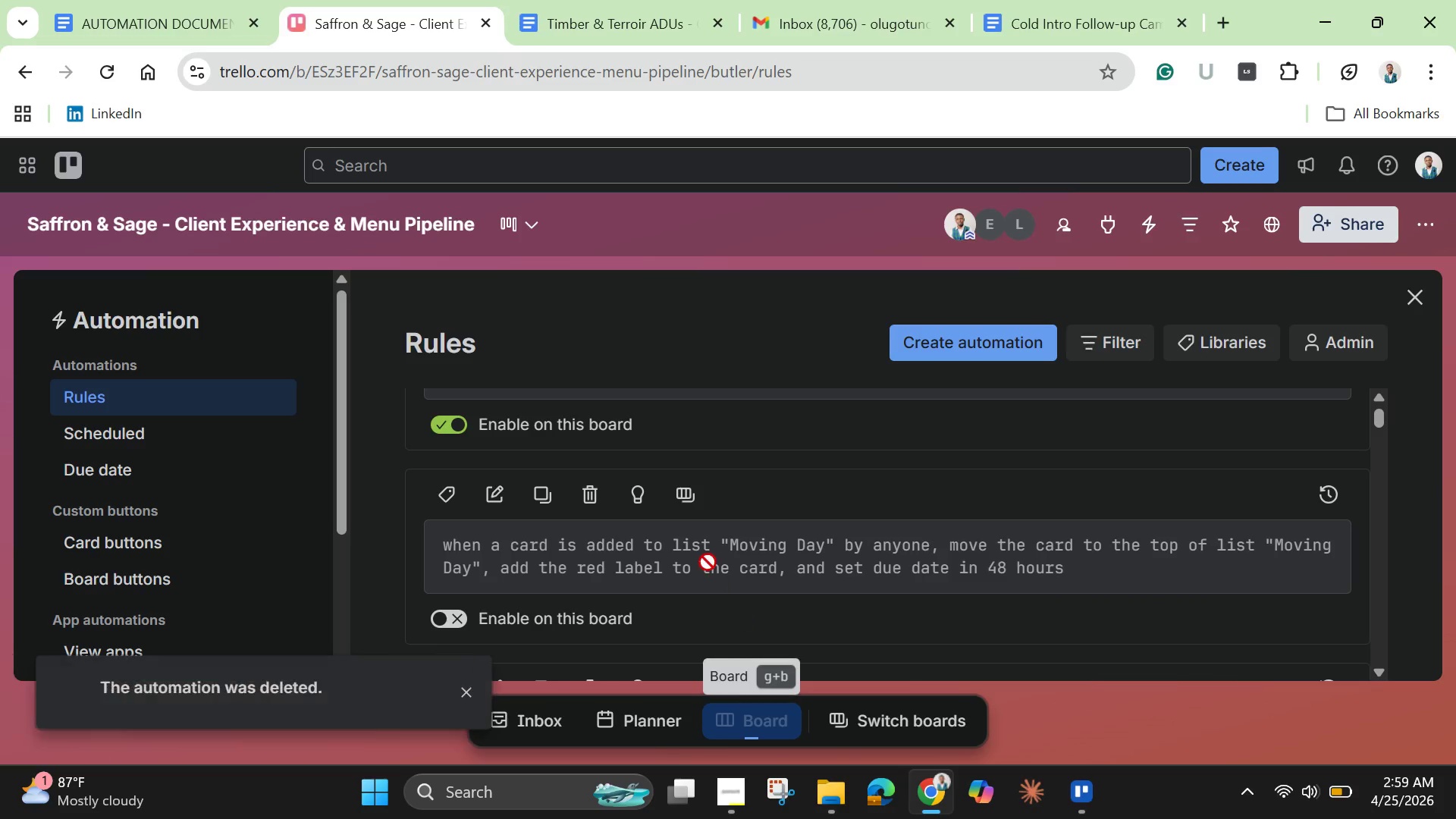 
scroll: coordinate [716, 556], scroll_direction: up, amount: 1.0
 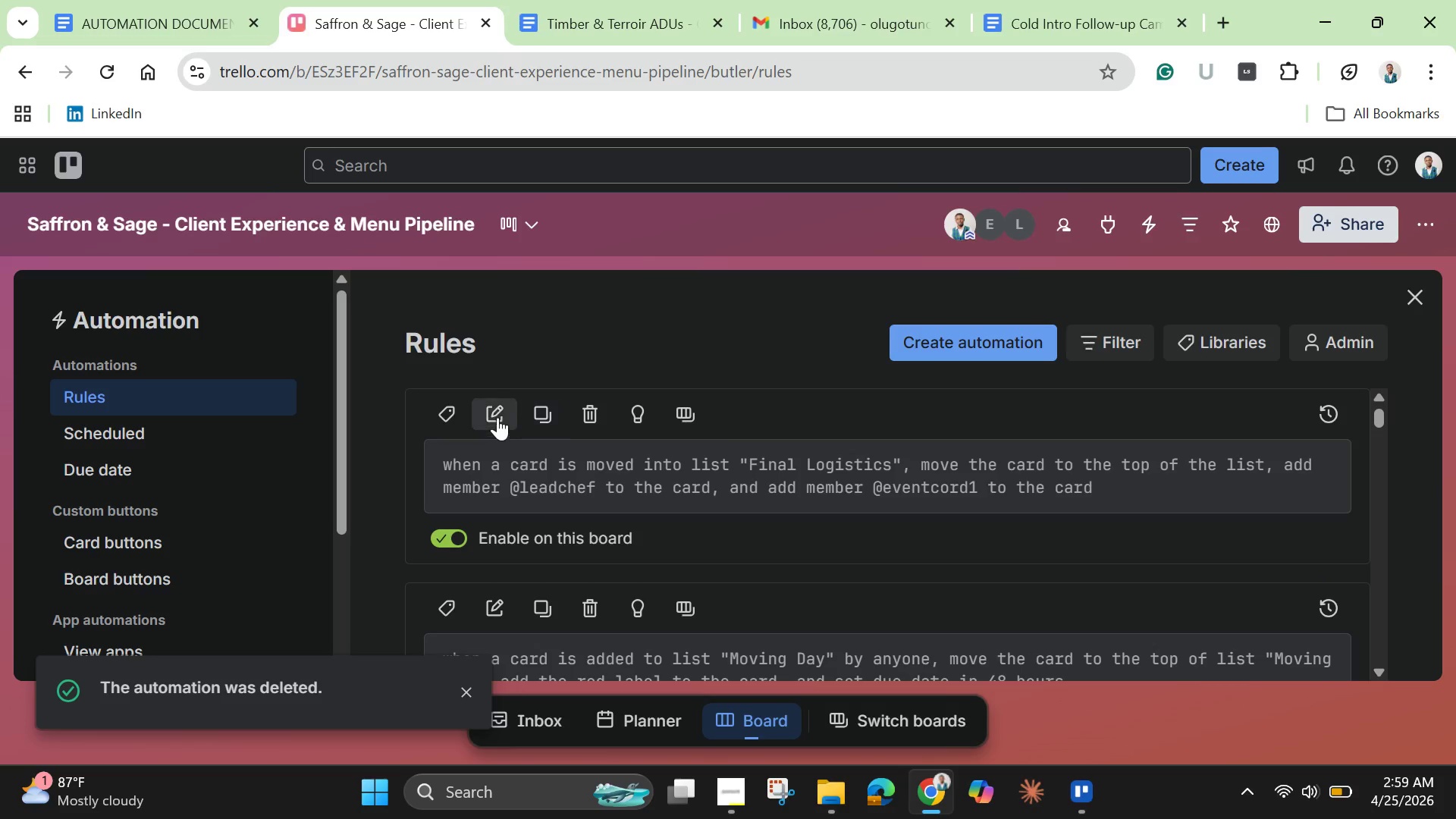 
left_click([492, 410])
 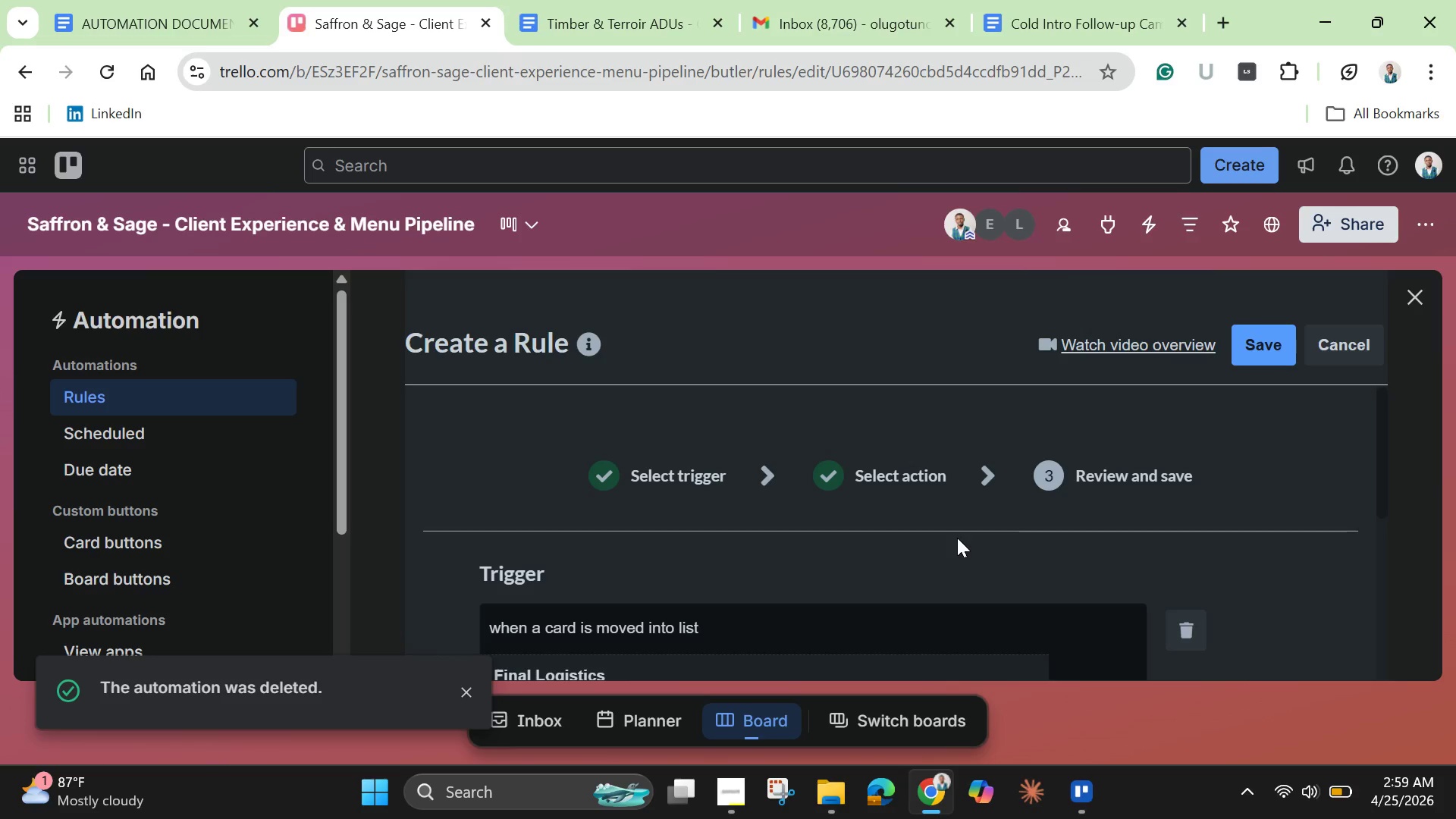 
wait(6.17)
 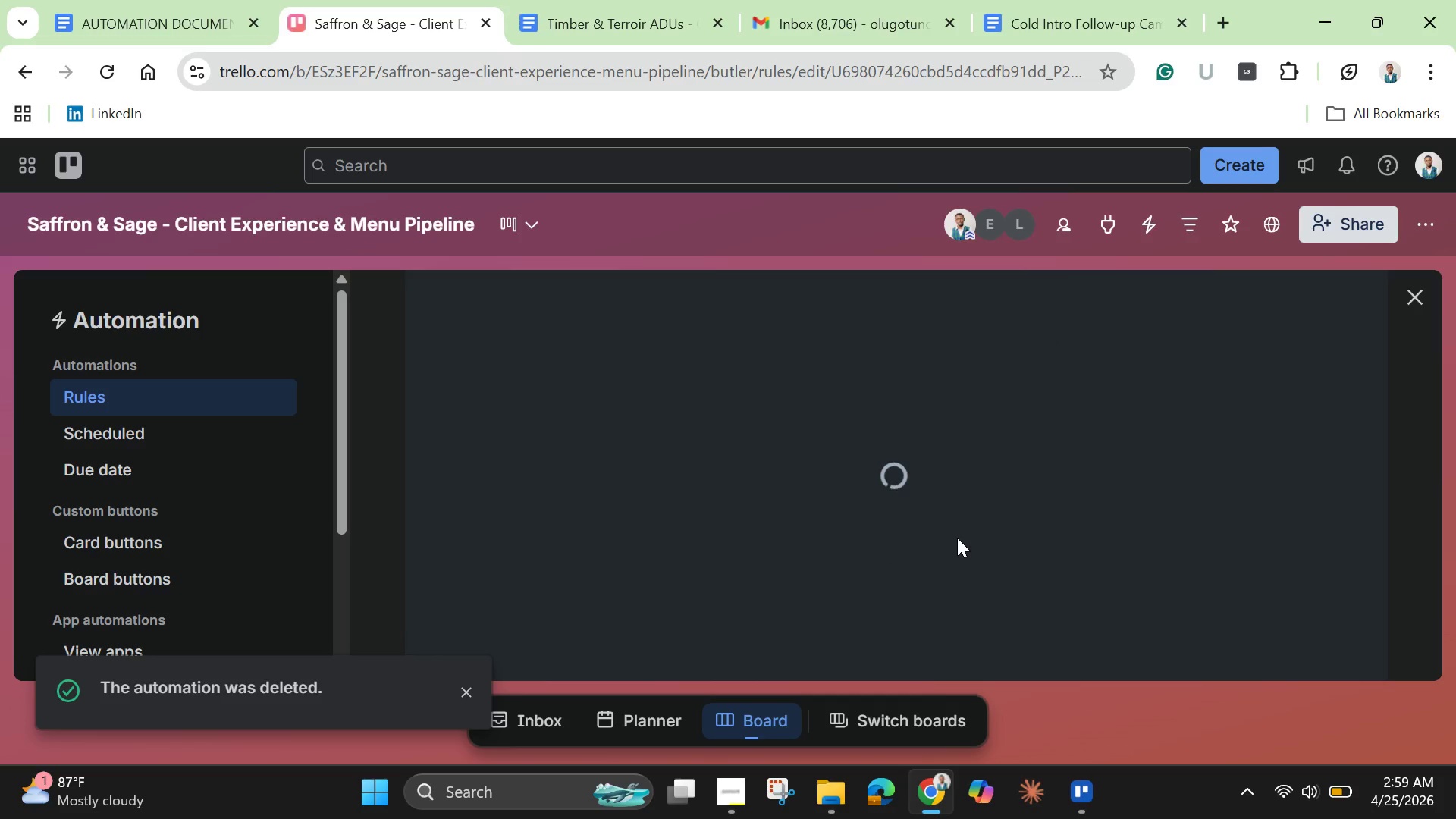 
scroll: coordinate [957, 538], scroll_direction: up, amount: 1.0
 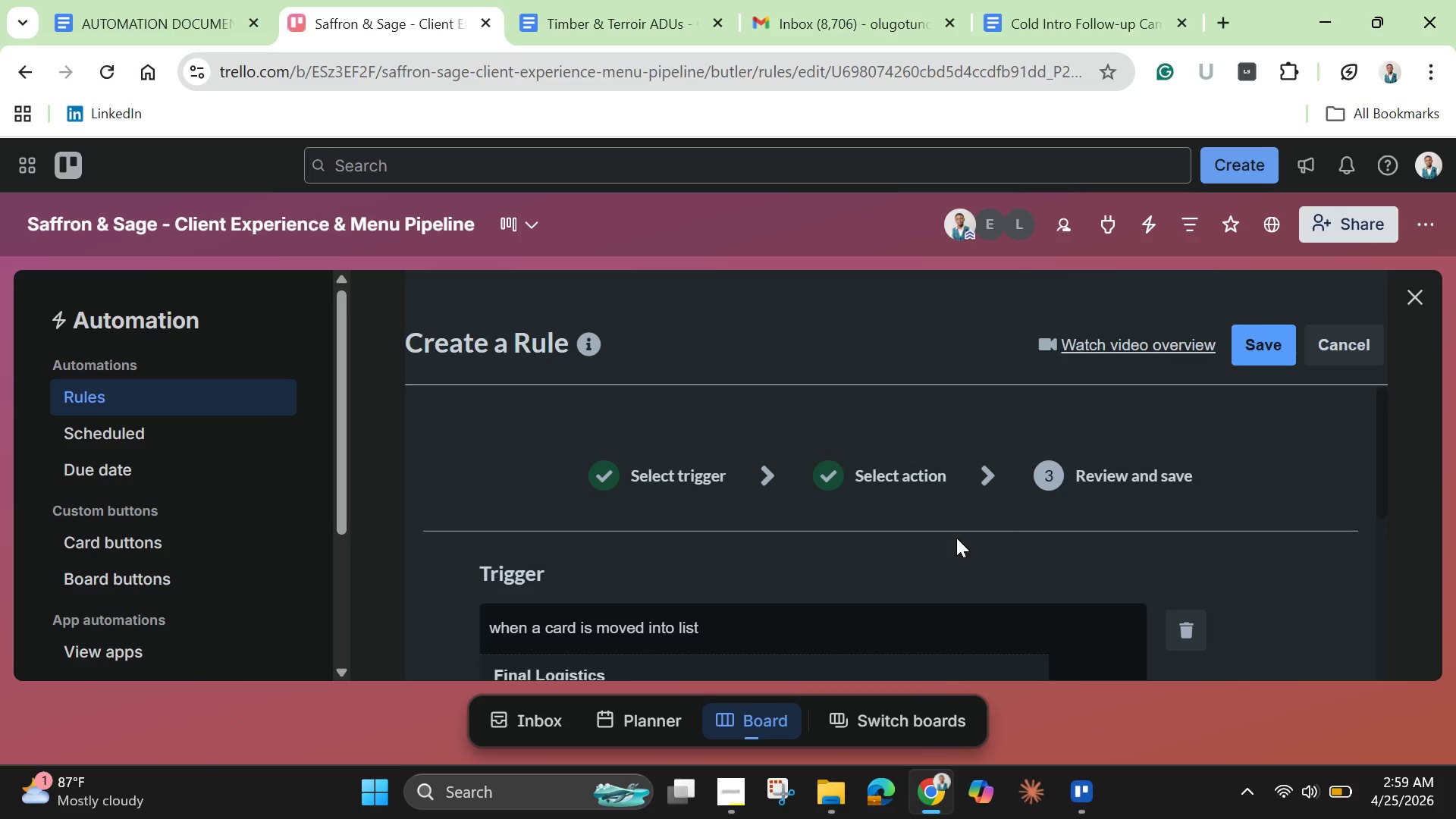 
wait(6.09)
 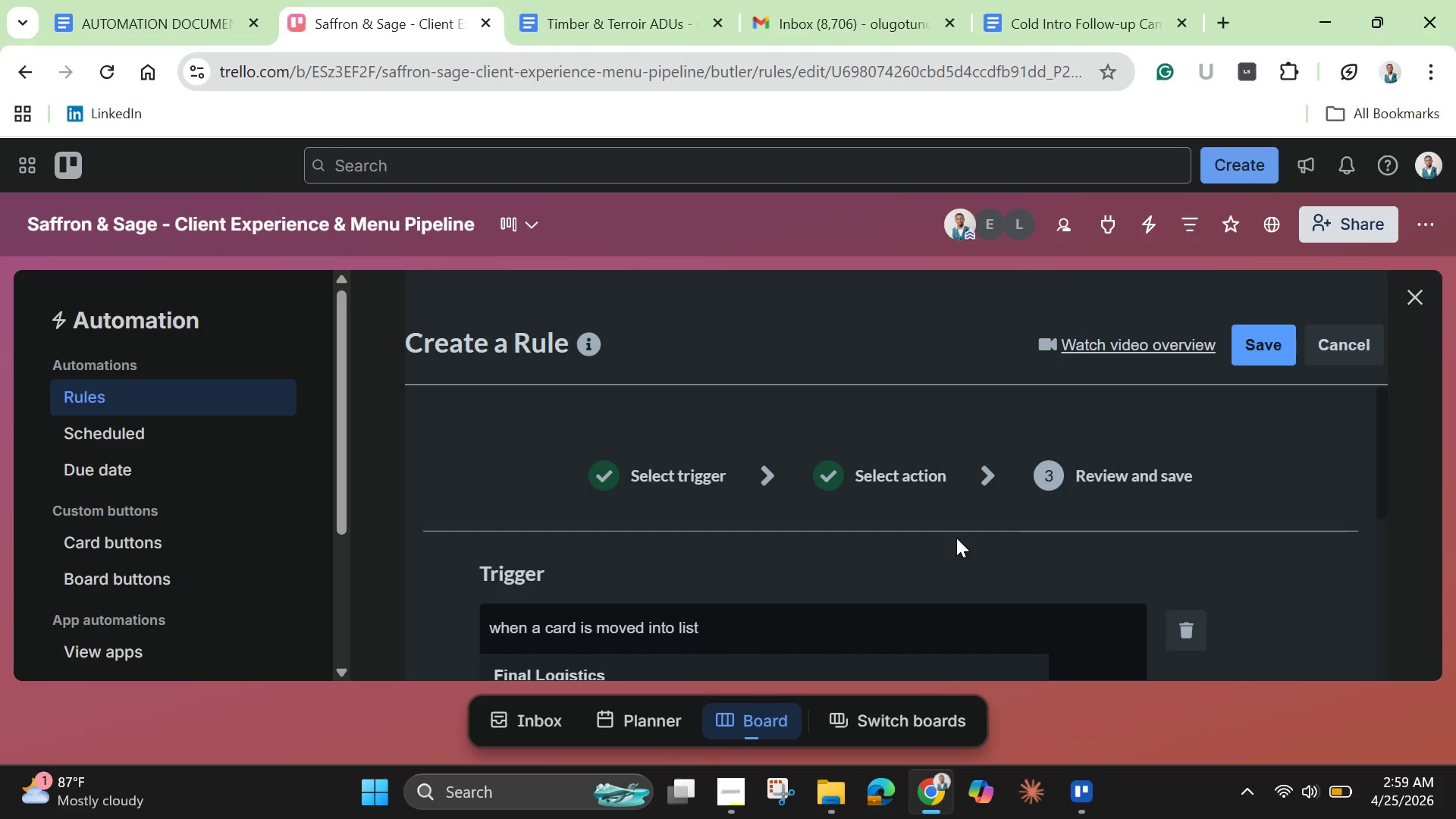 
scroll: coordinate [1279, 497], scroll_direction: down, amount: 3.0
 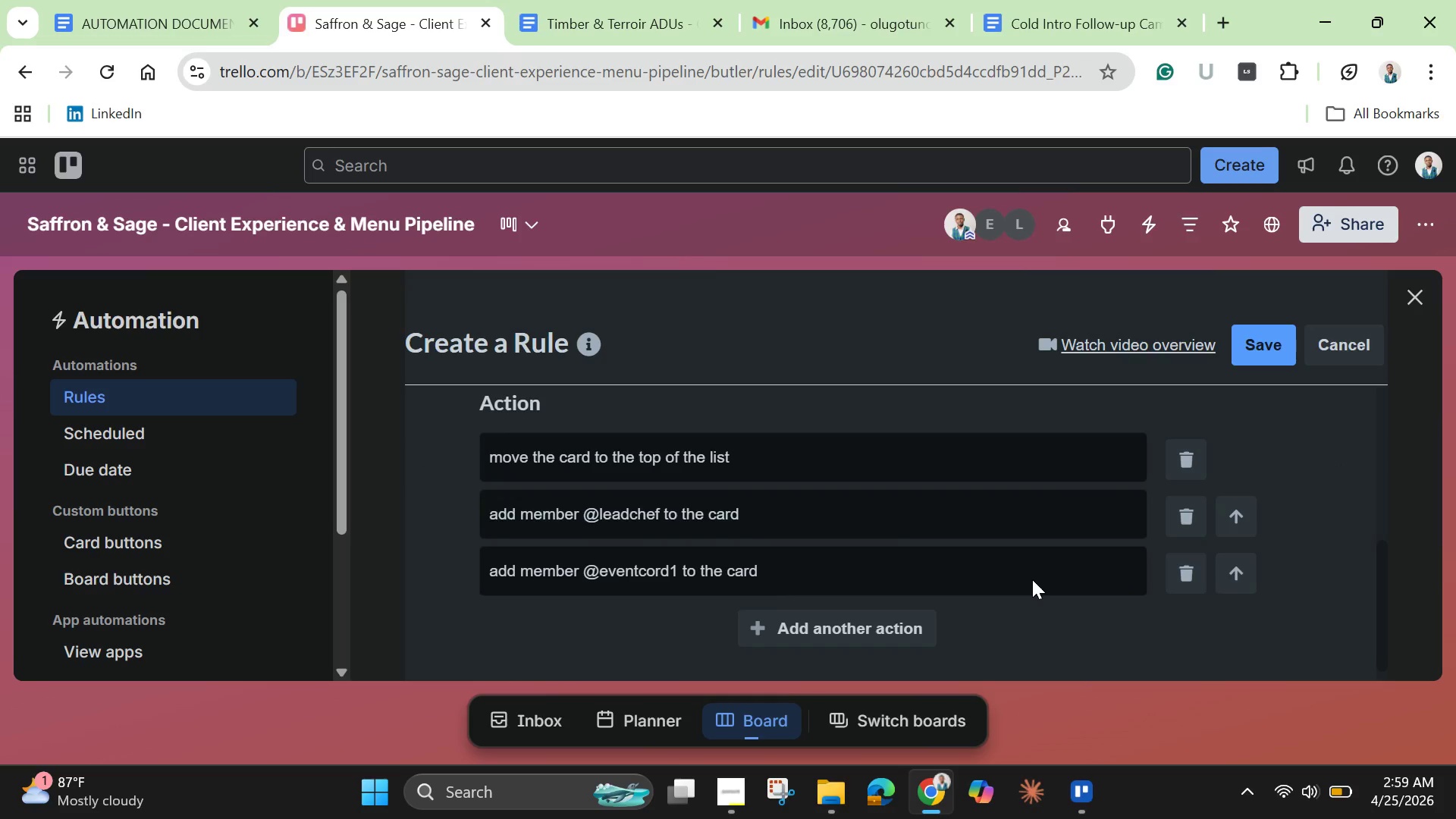 
left_click([865, 628])
 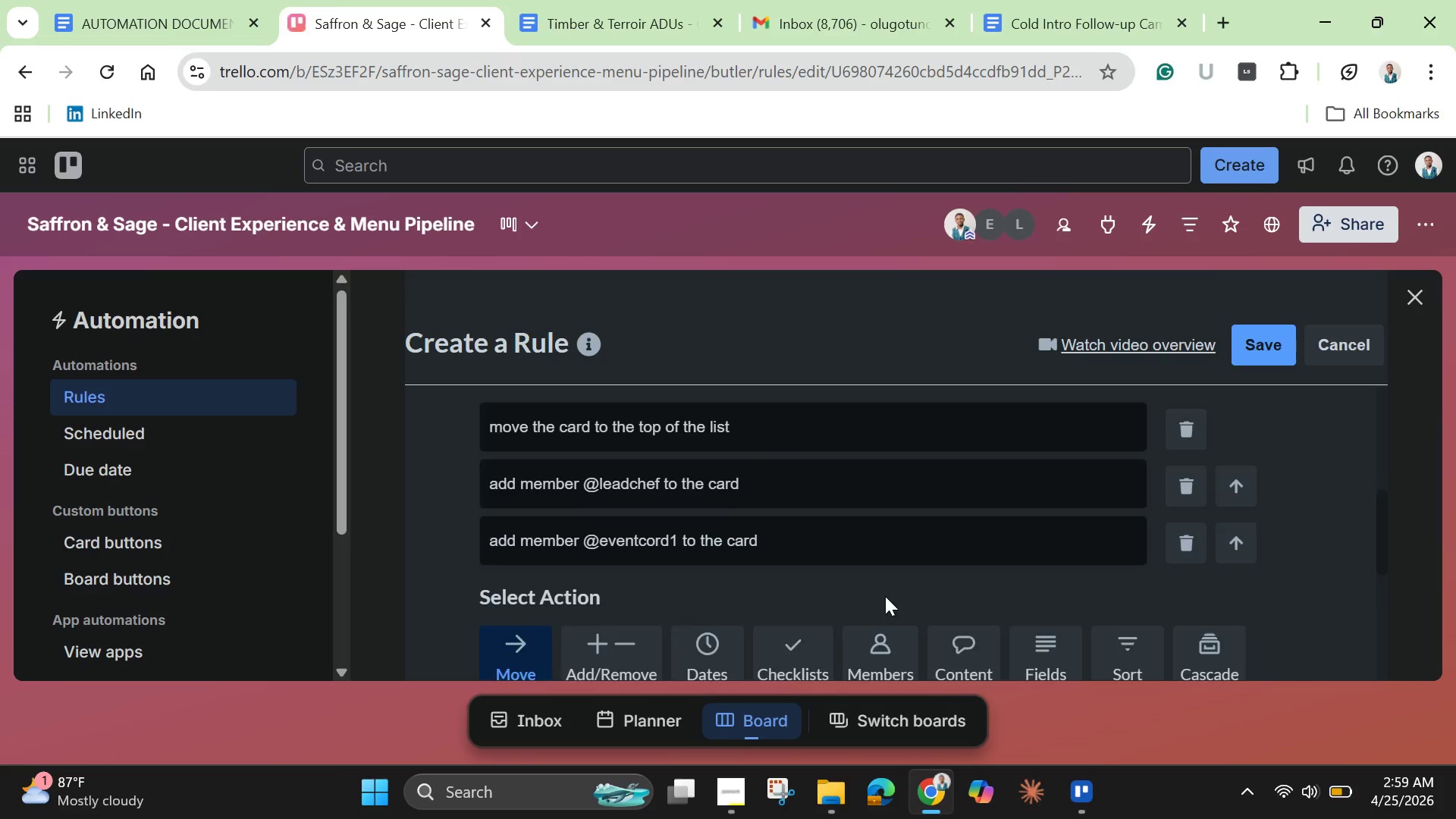 
scroll: coordinate [872, 586], scroll_direction: down, amount: 2.0
 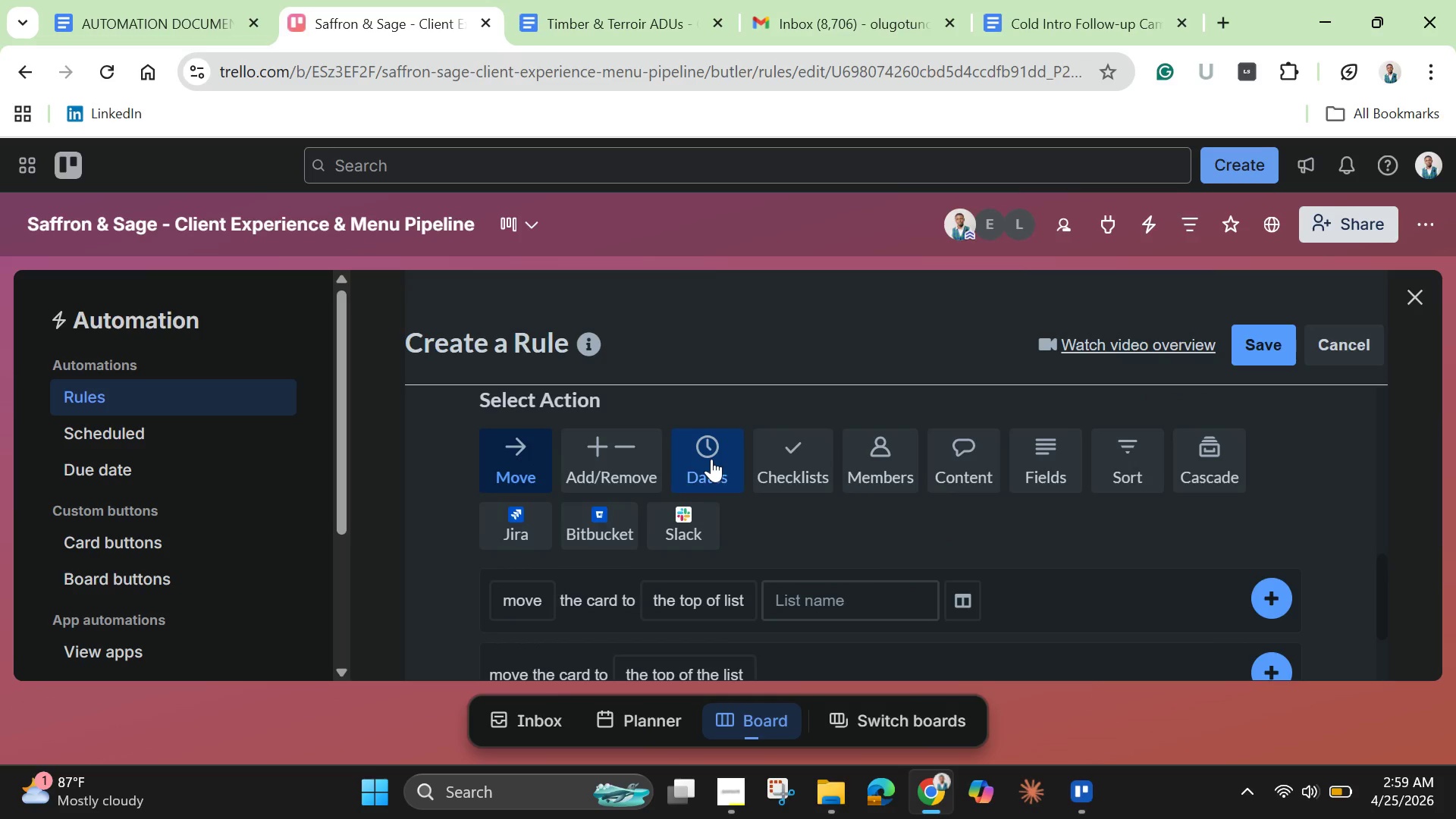 
left_click([711, 459])
 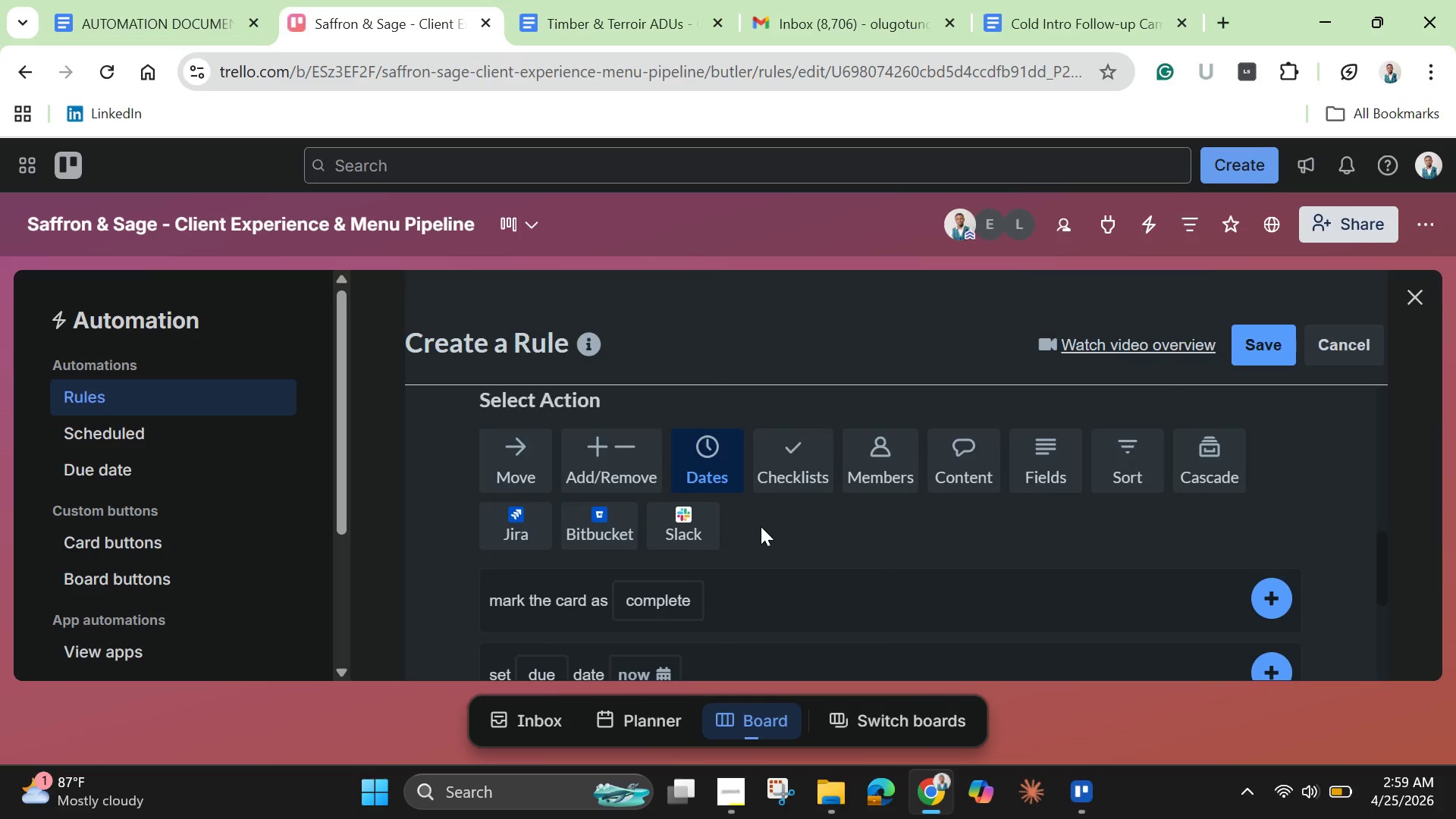 
scroll: coordinate [761, 526], scroll_direction: down, amount: 1.0
 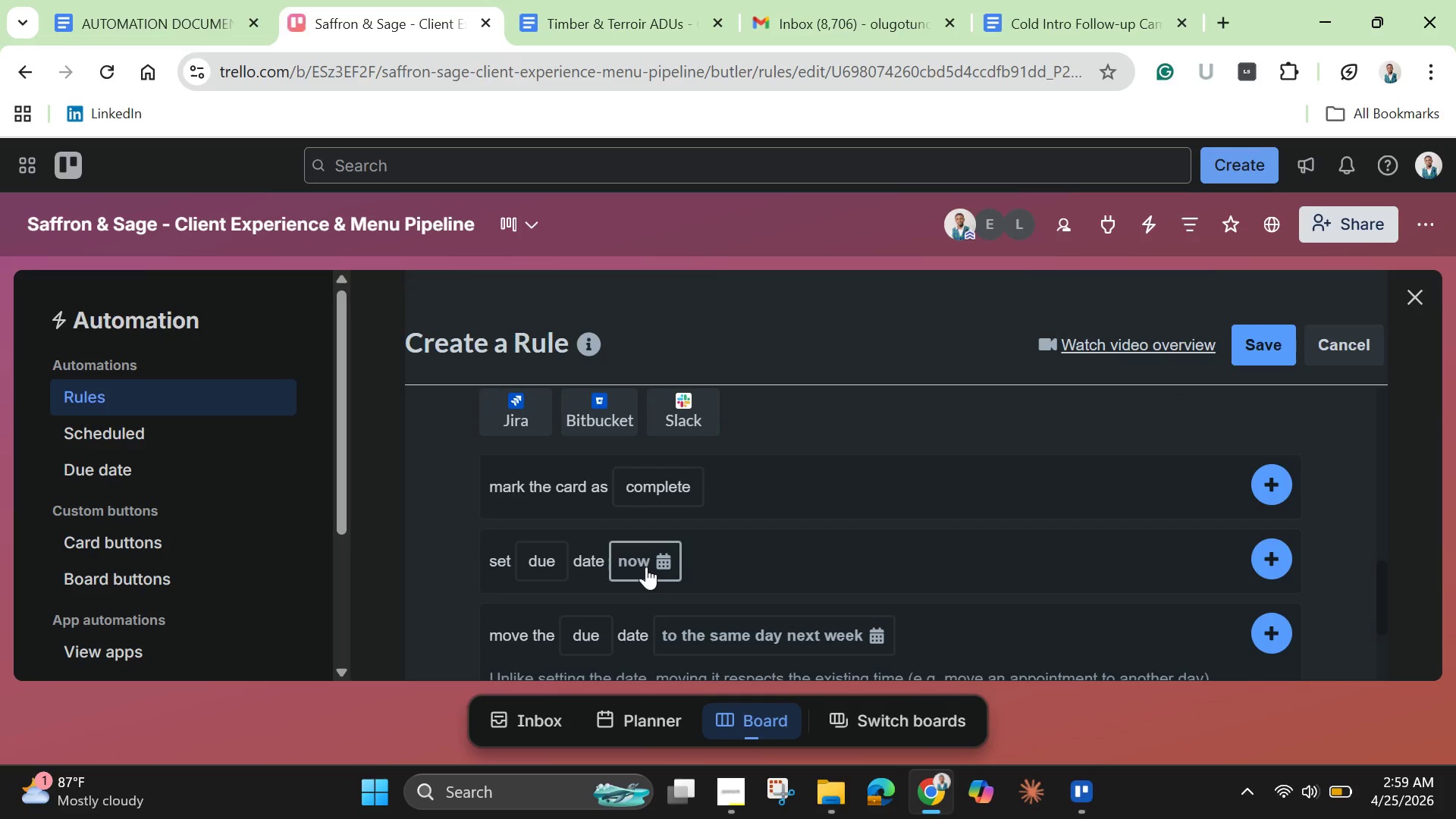 
left_click([642, 564])
 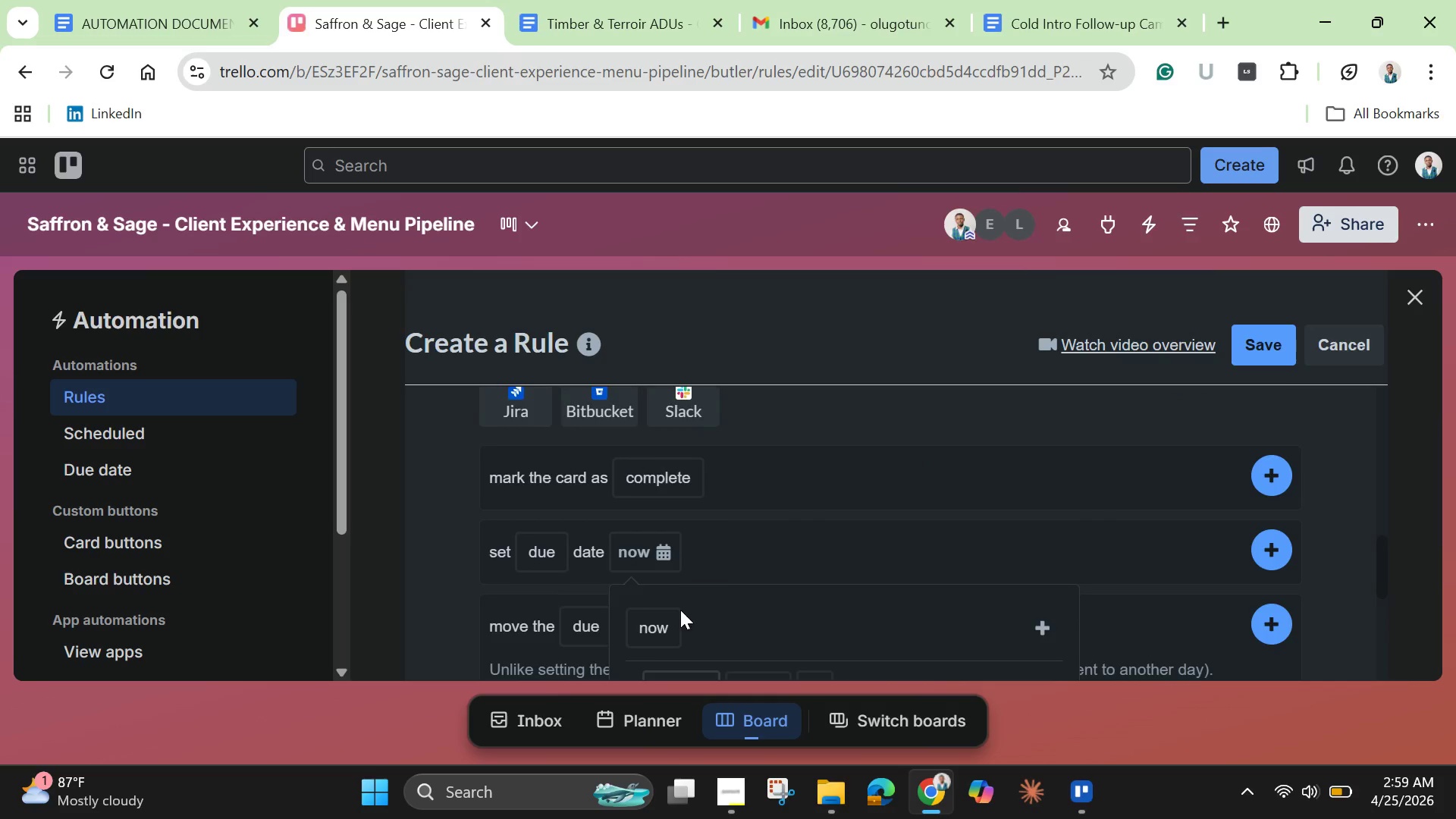 
scroll: coordinate [680, 609], scroll_direction: down, amount: 1.0
 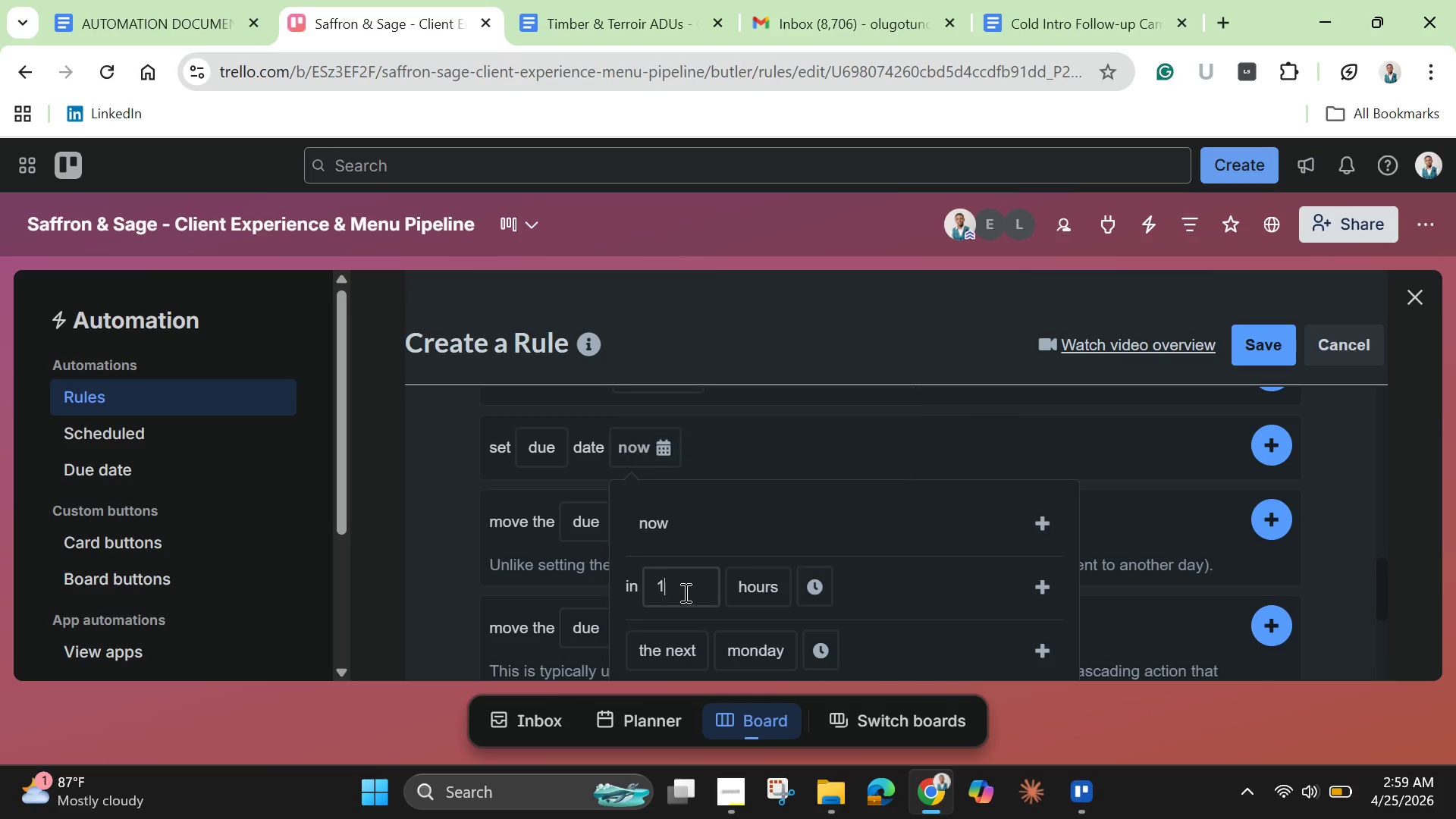 
left_click([684, 592])
 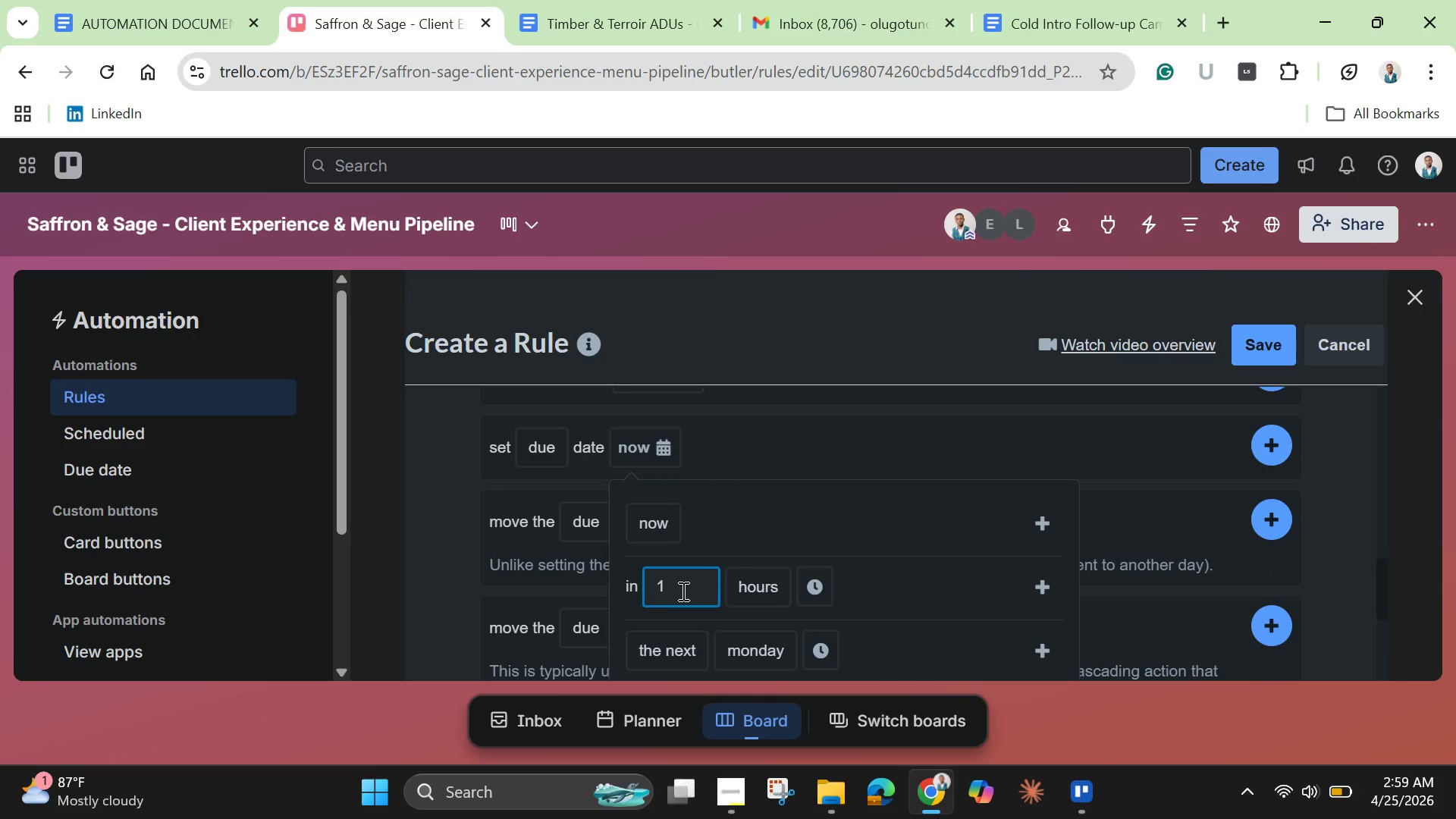 
key(4)
 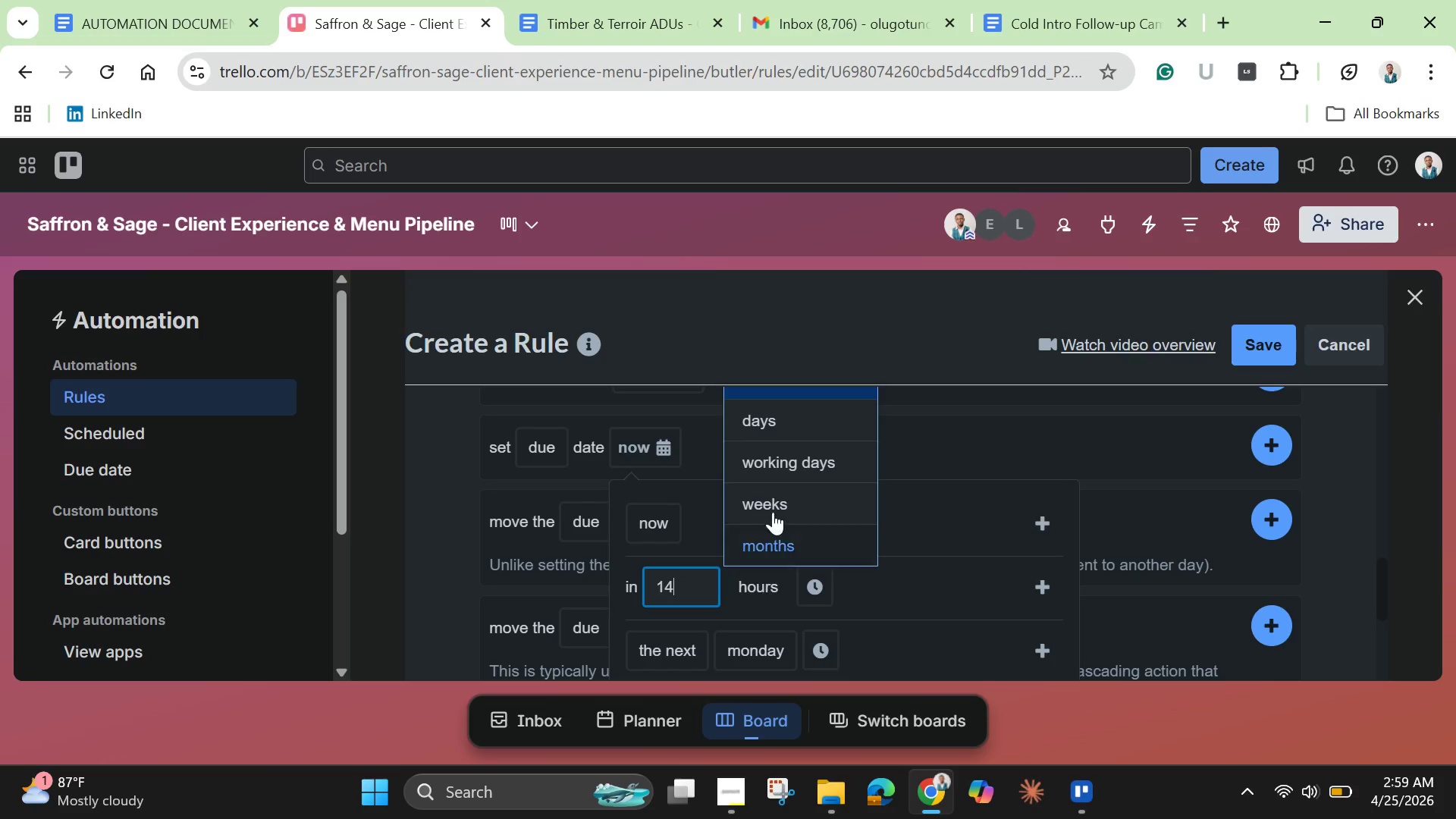 
left_click([775, 426])
 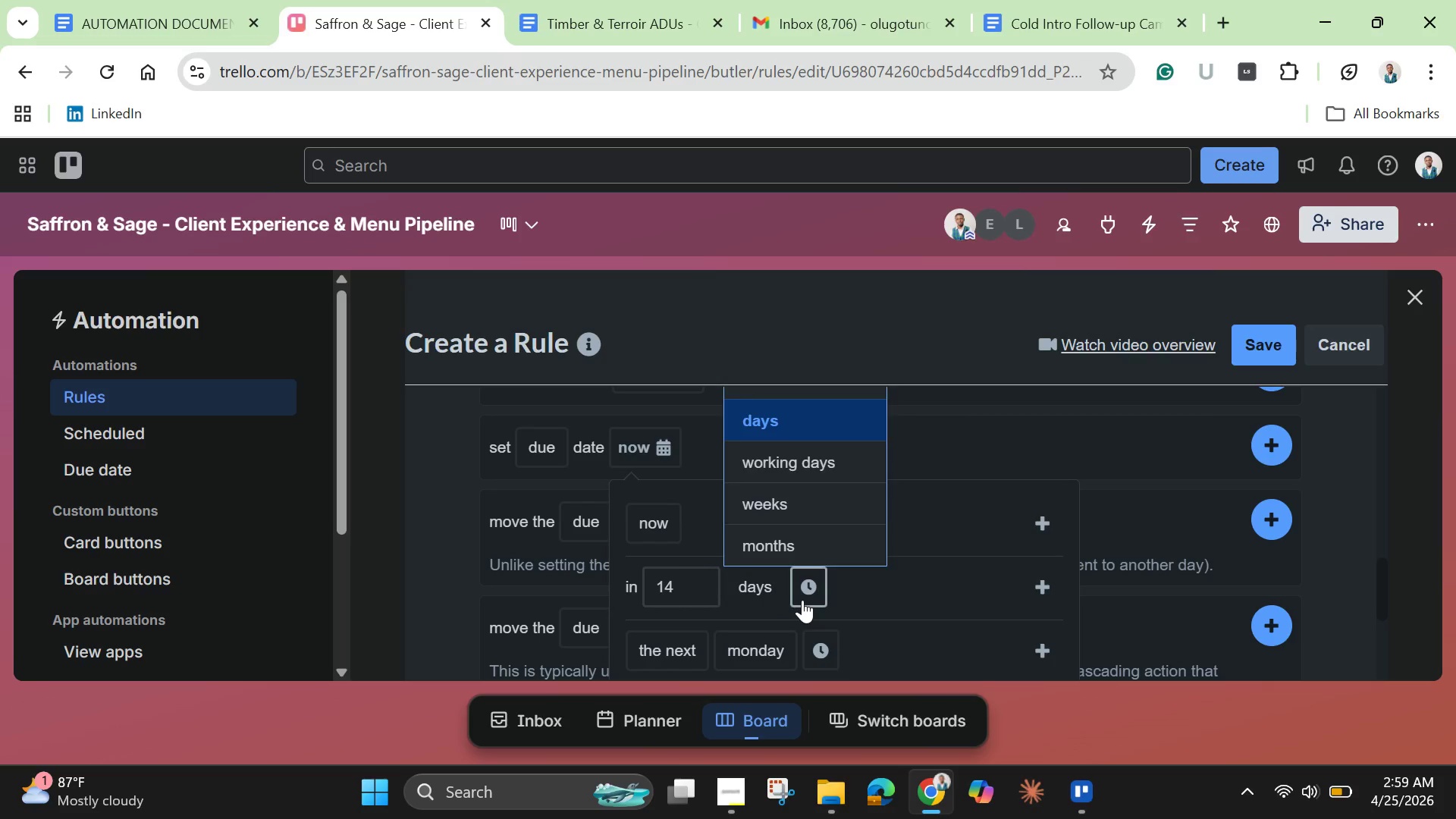 
wait(7.21)
 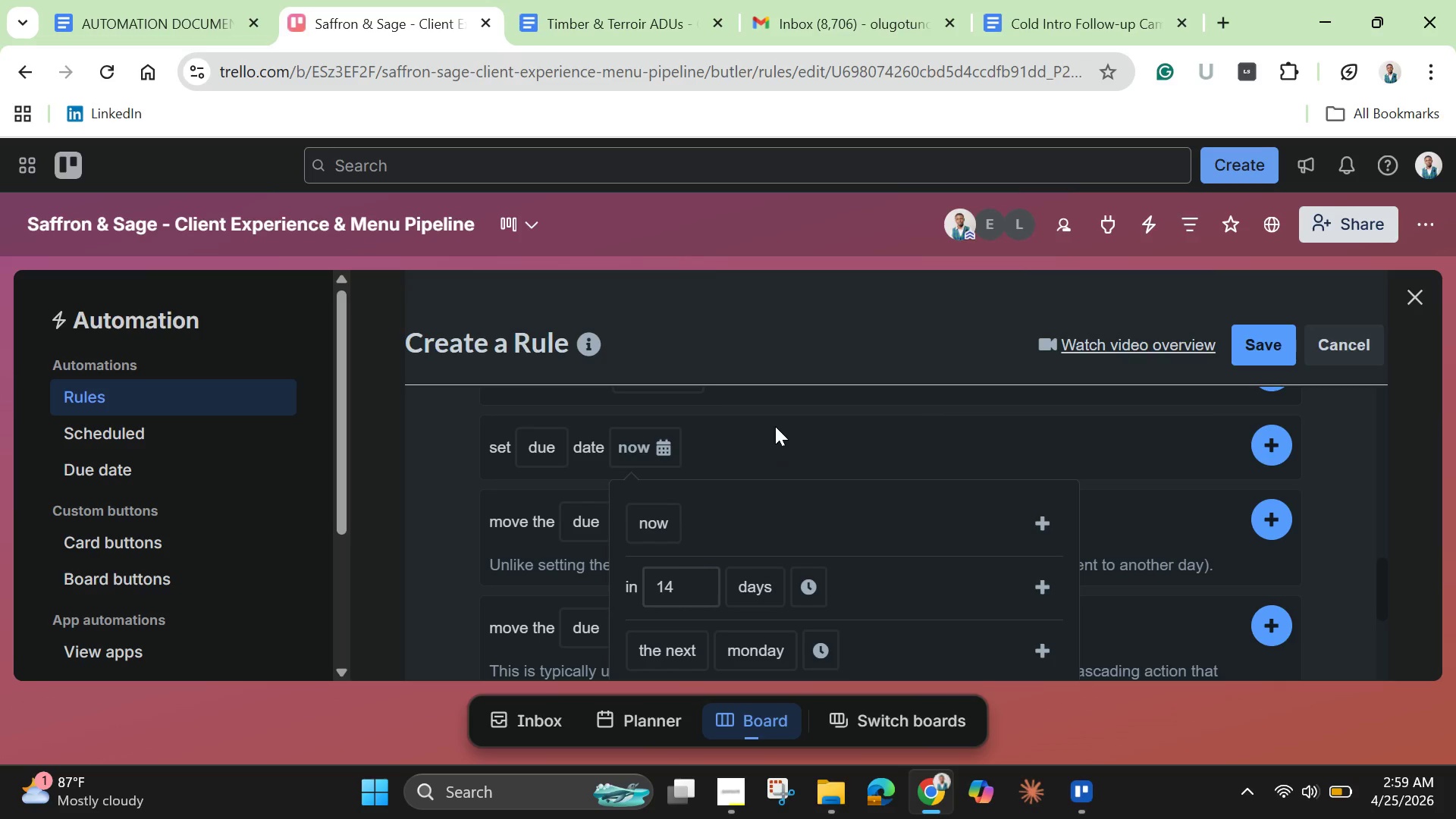 
mouse_move([788, 588])
 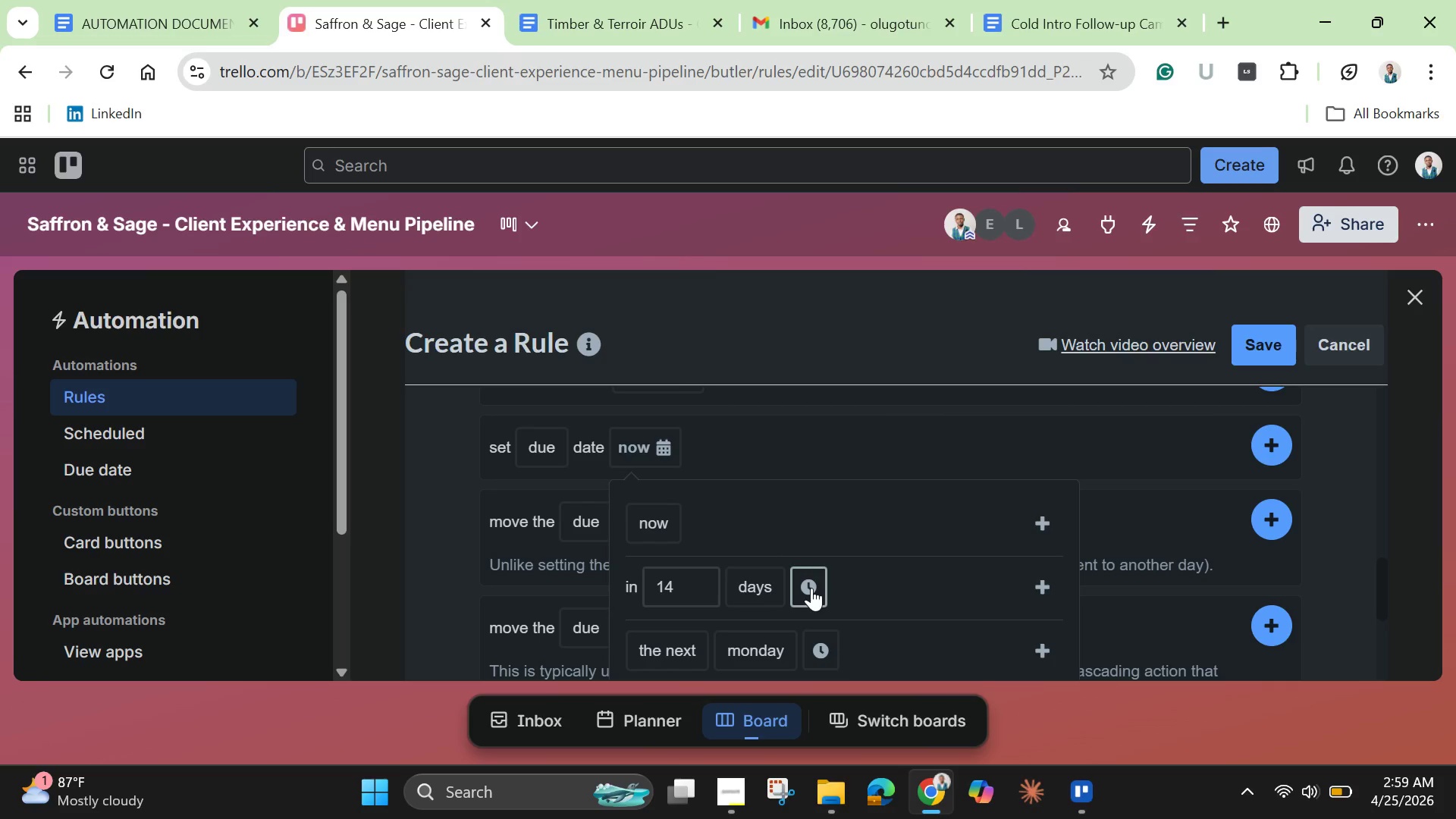 
left_click([811, 588])
 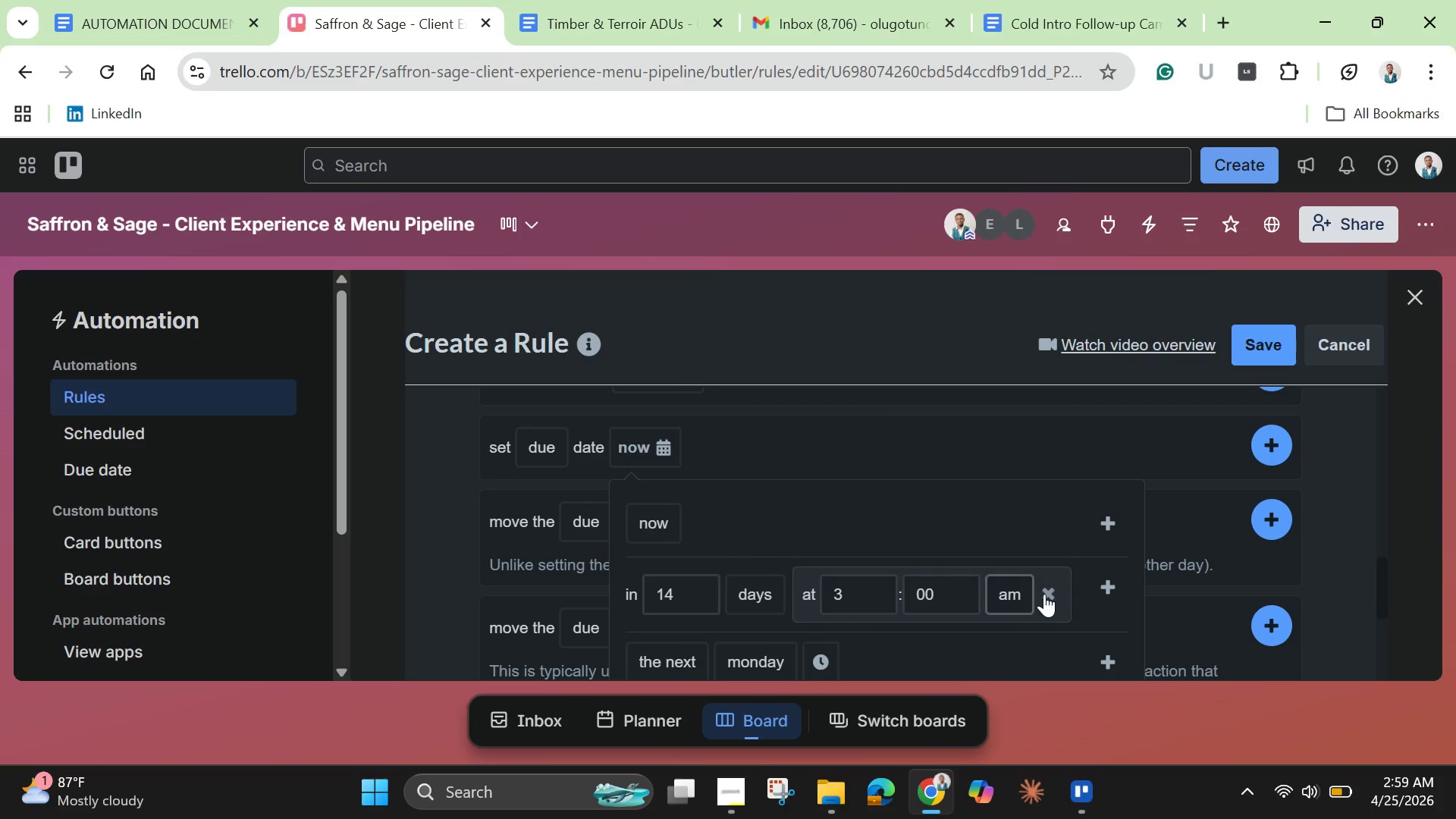 
left_click([1052, 595])
 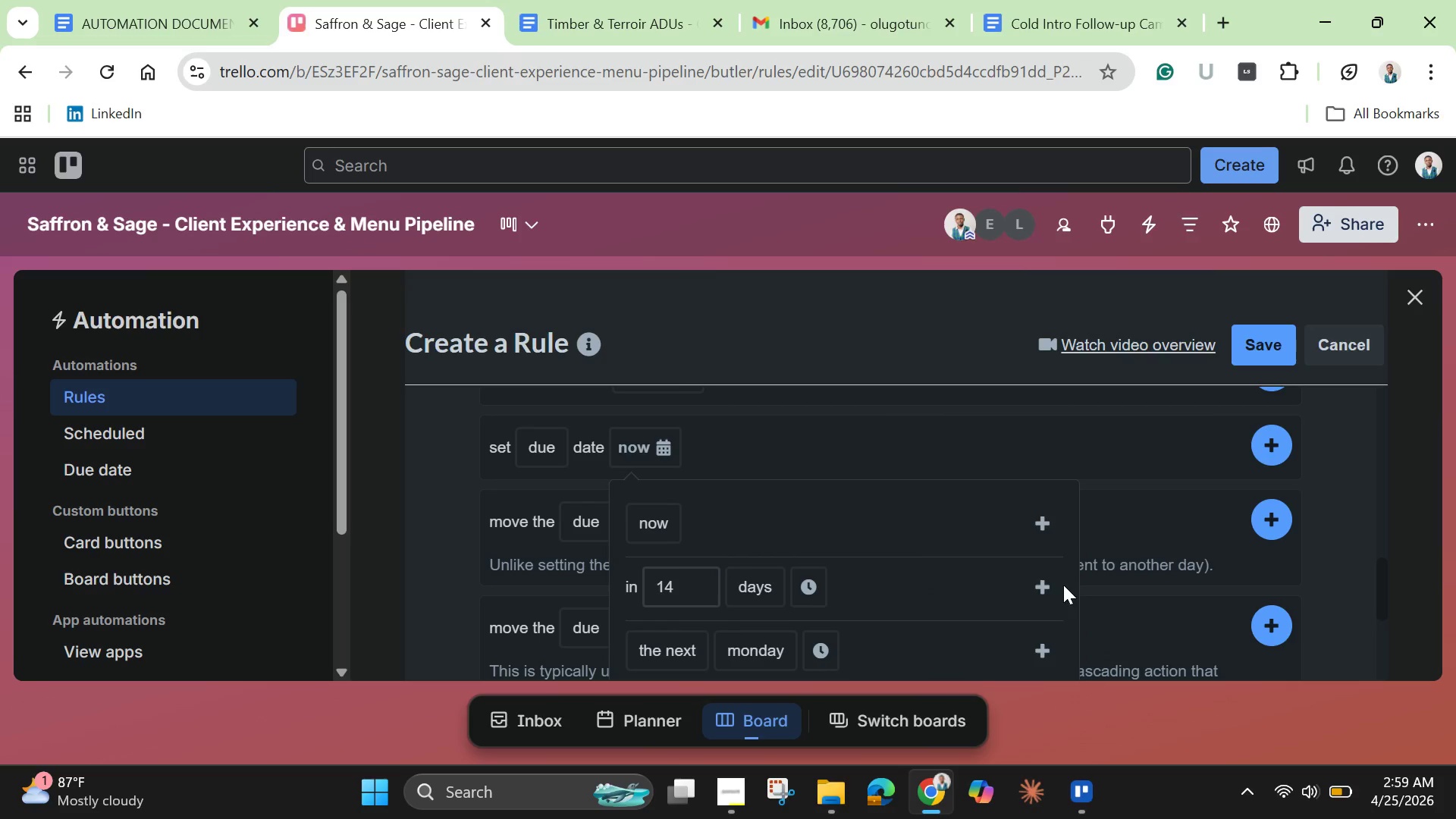 
left_click([1044, 595])
 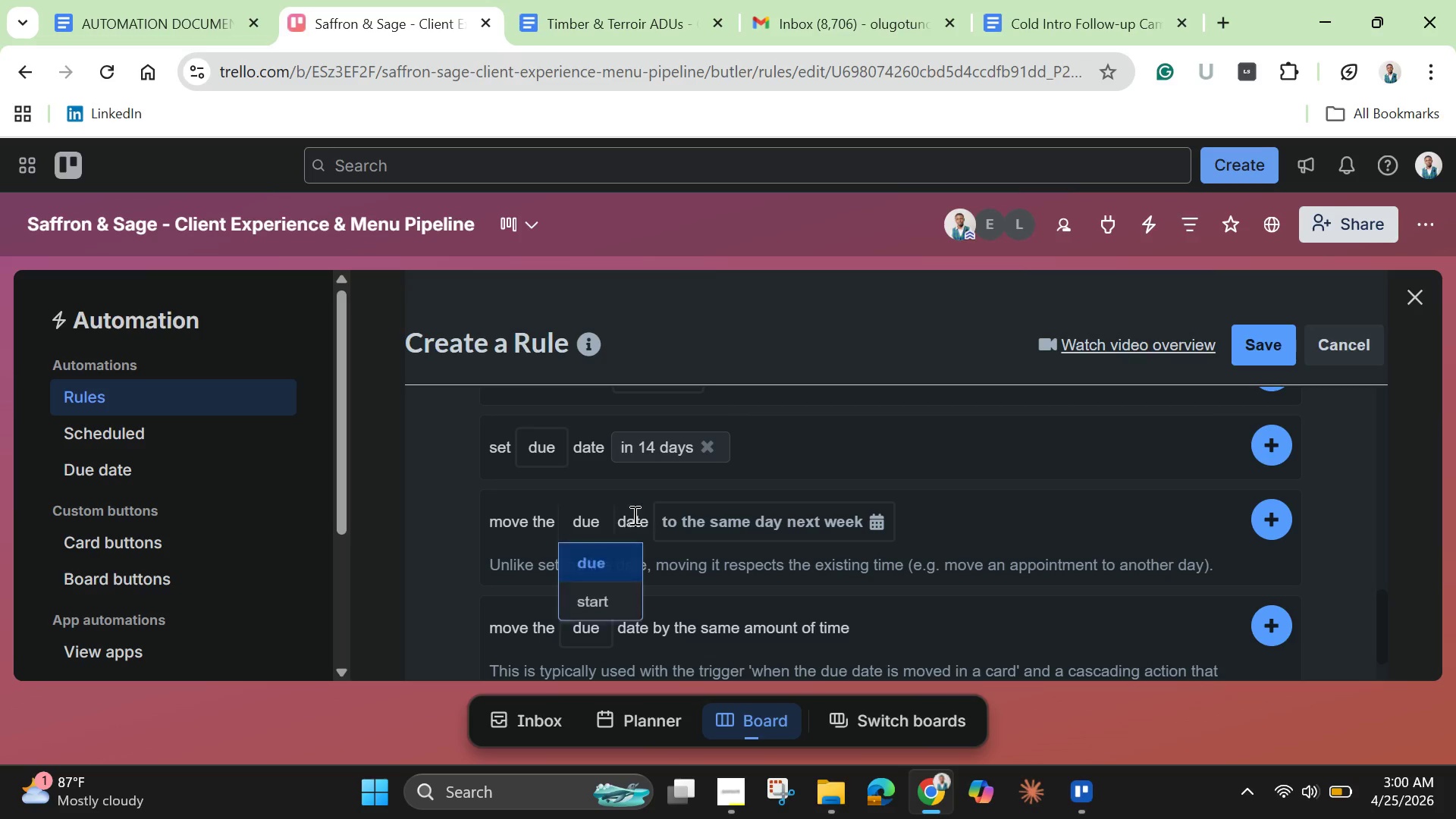 
wait(5.94)
 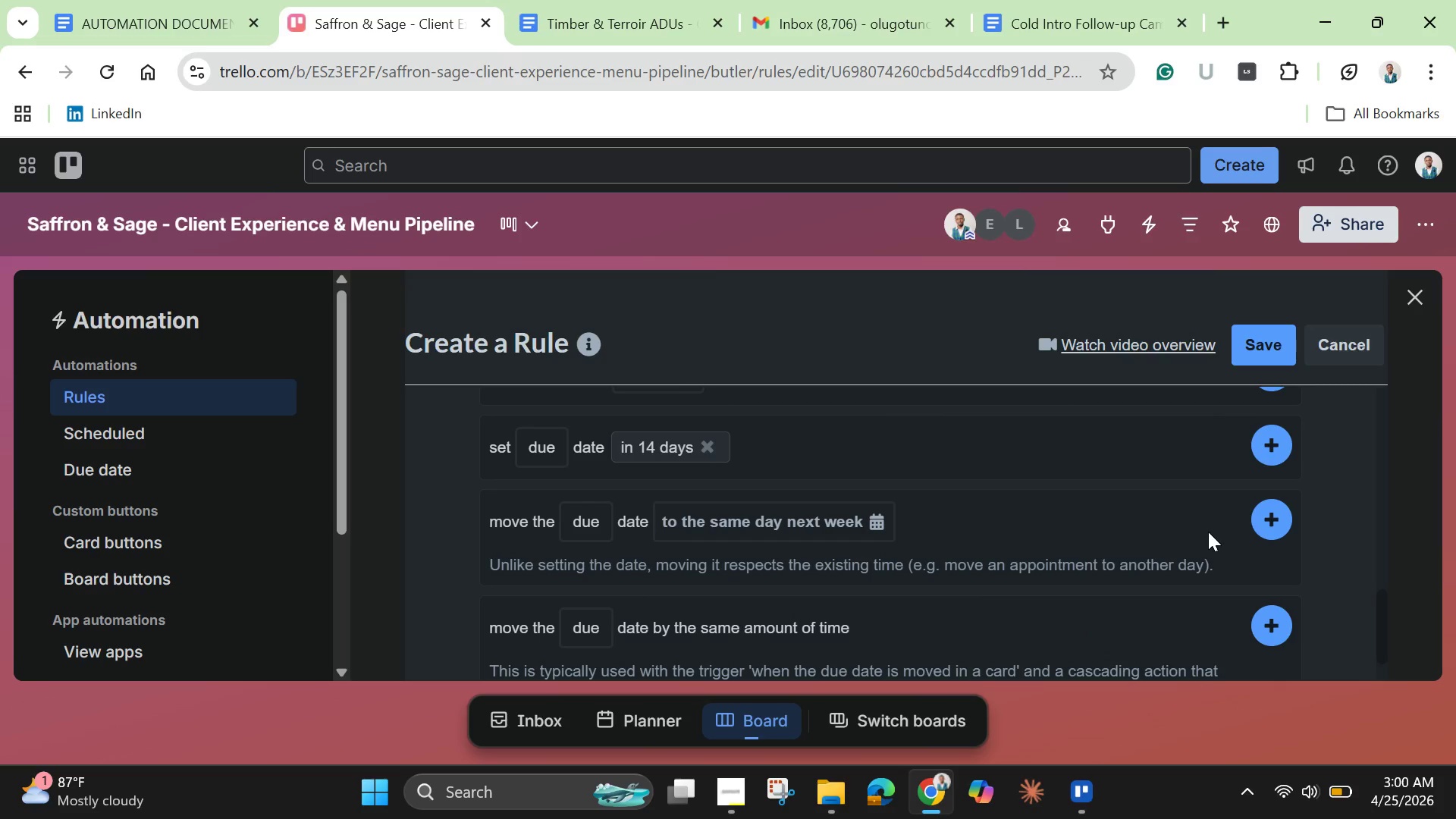 
left_click([793, 529])
 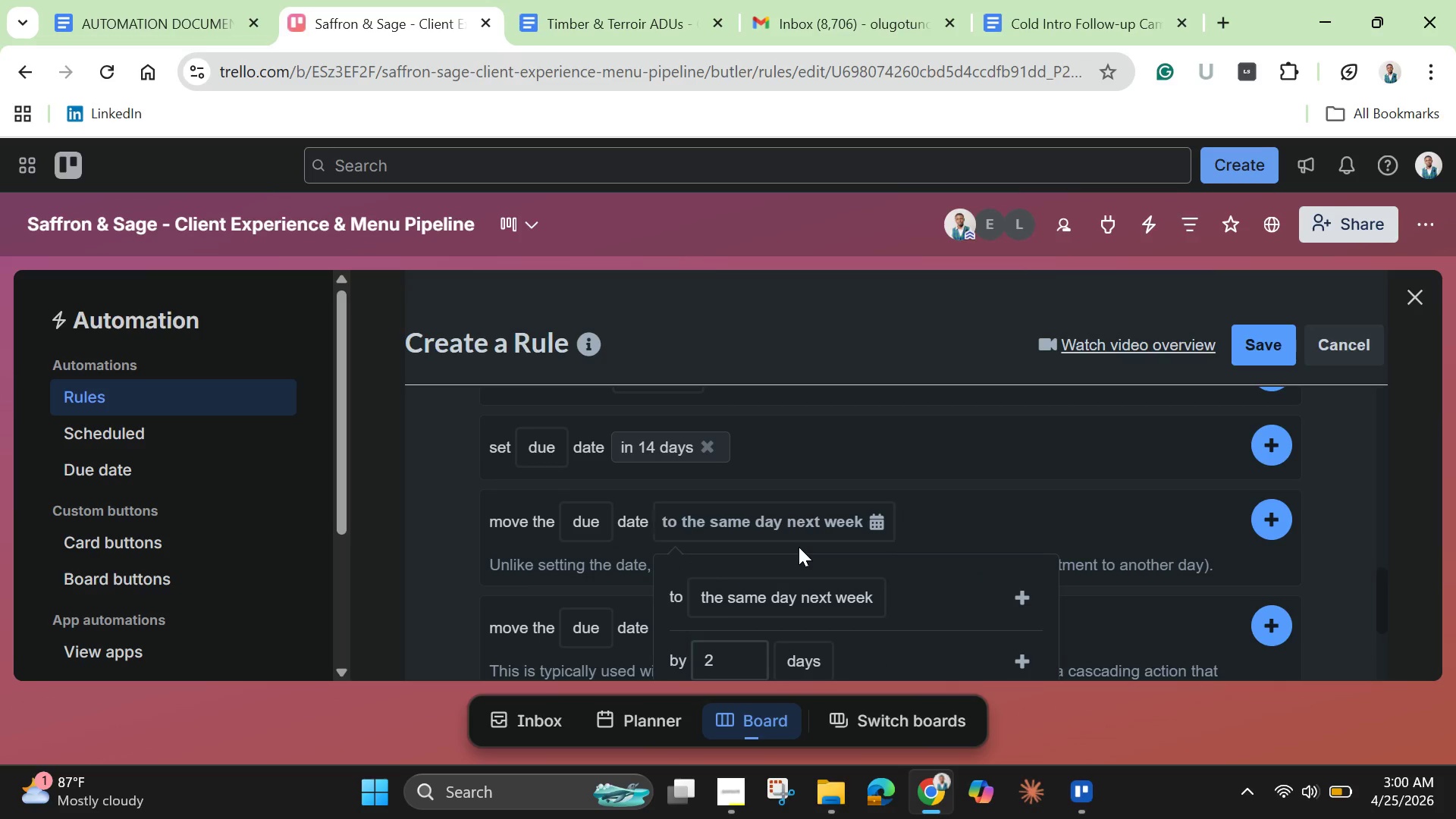 
scroll: coordinate [799, 547], scroll_direction: down, amount: 1.0
 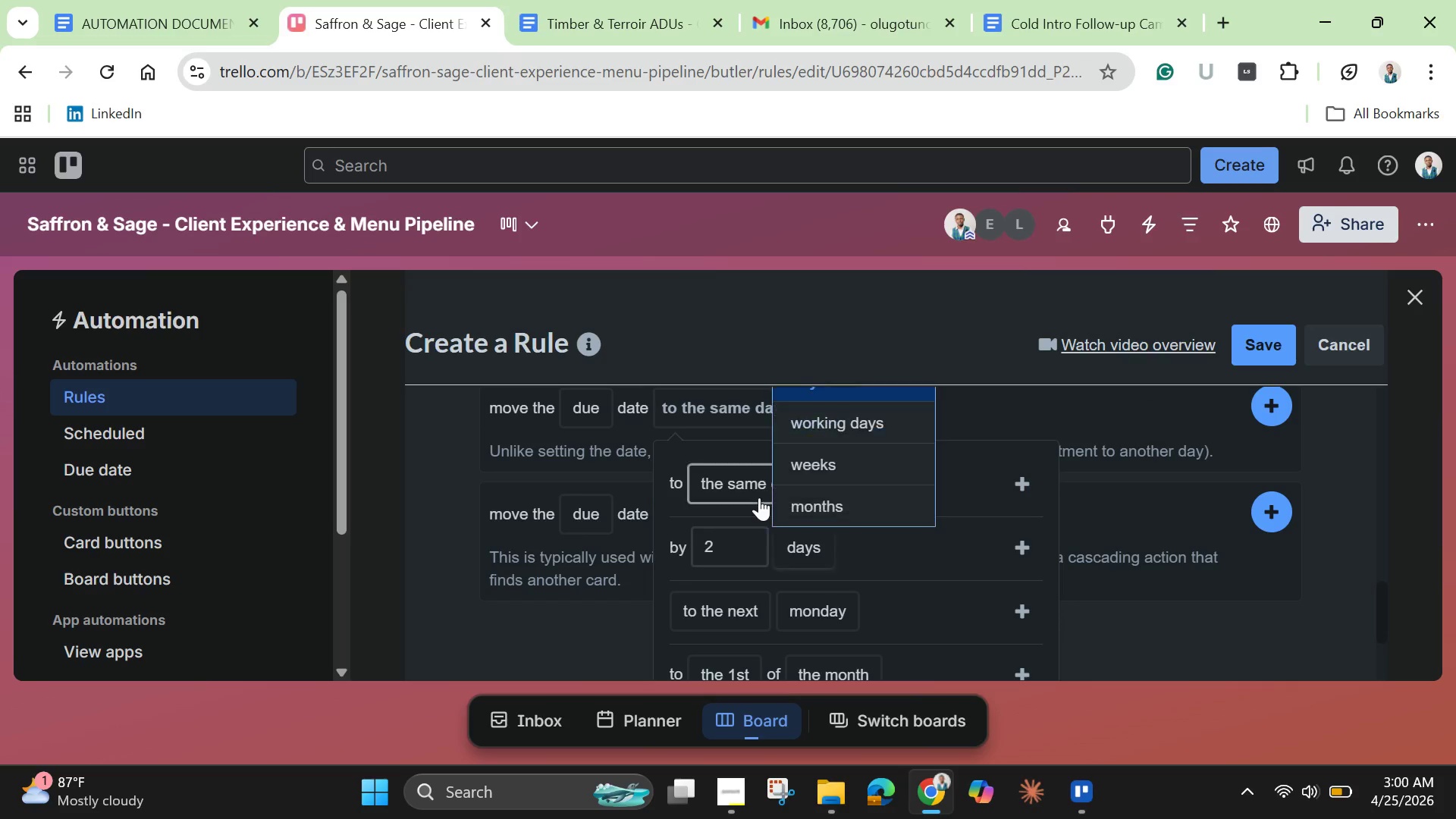 
mouse_move([774, 520])
 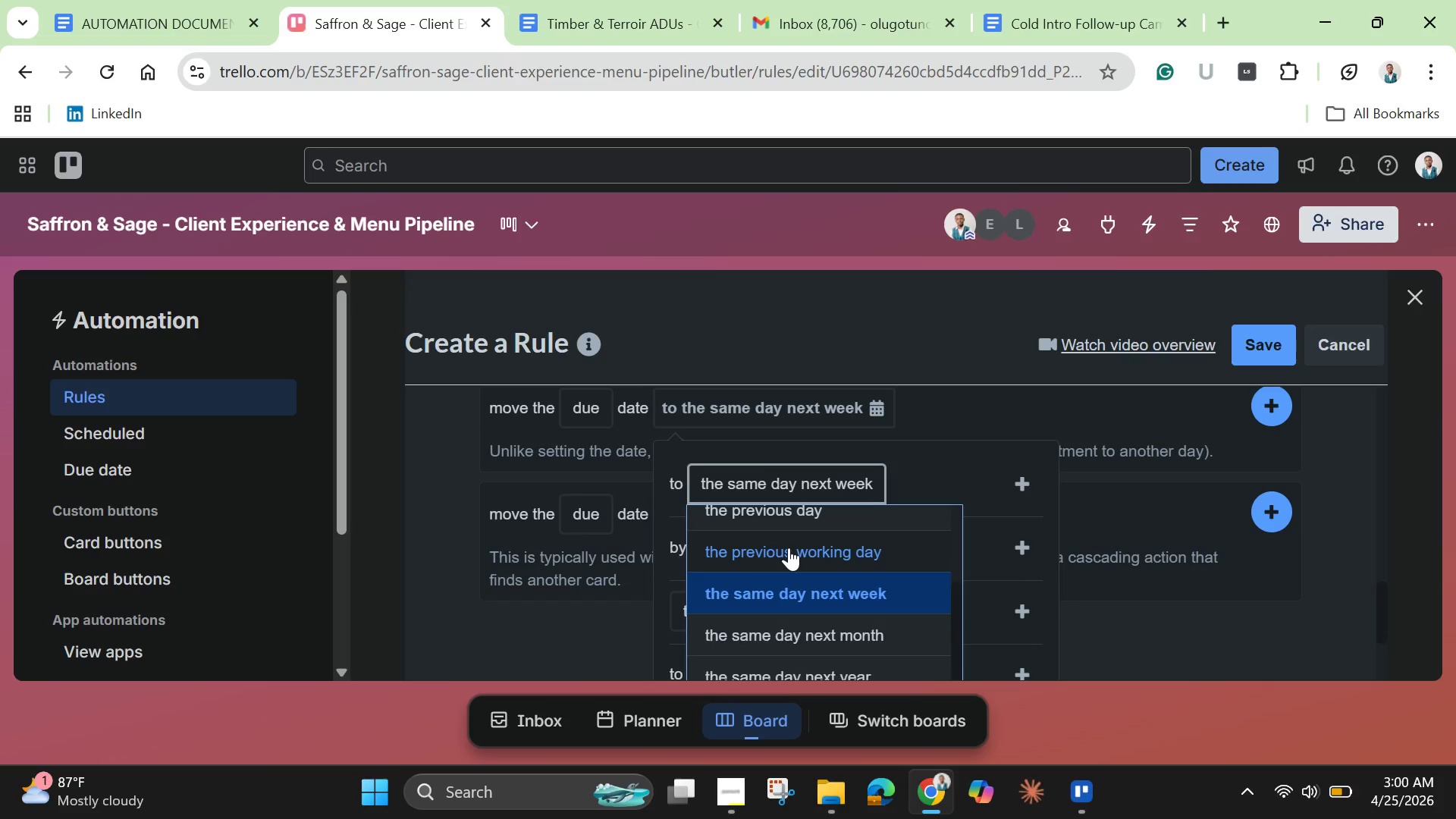 
scroll: coordinate [789, 548], scroll_direction: up, amount: 3.0
 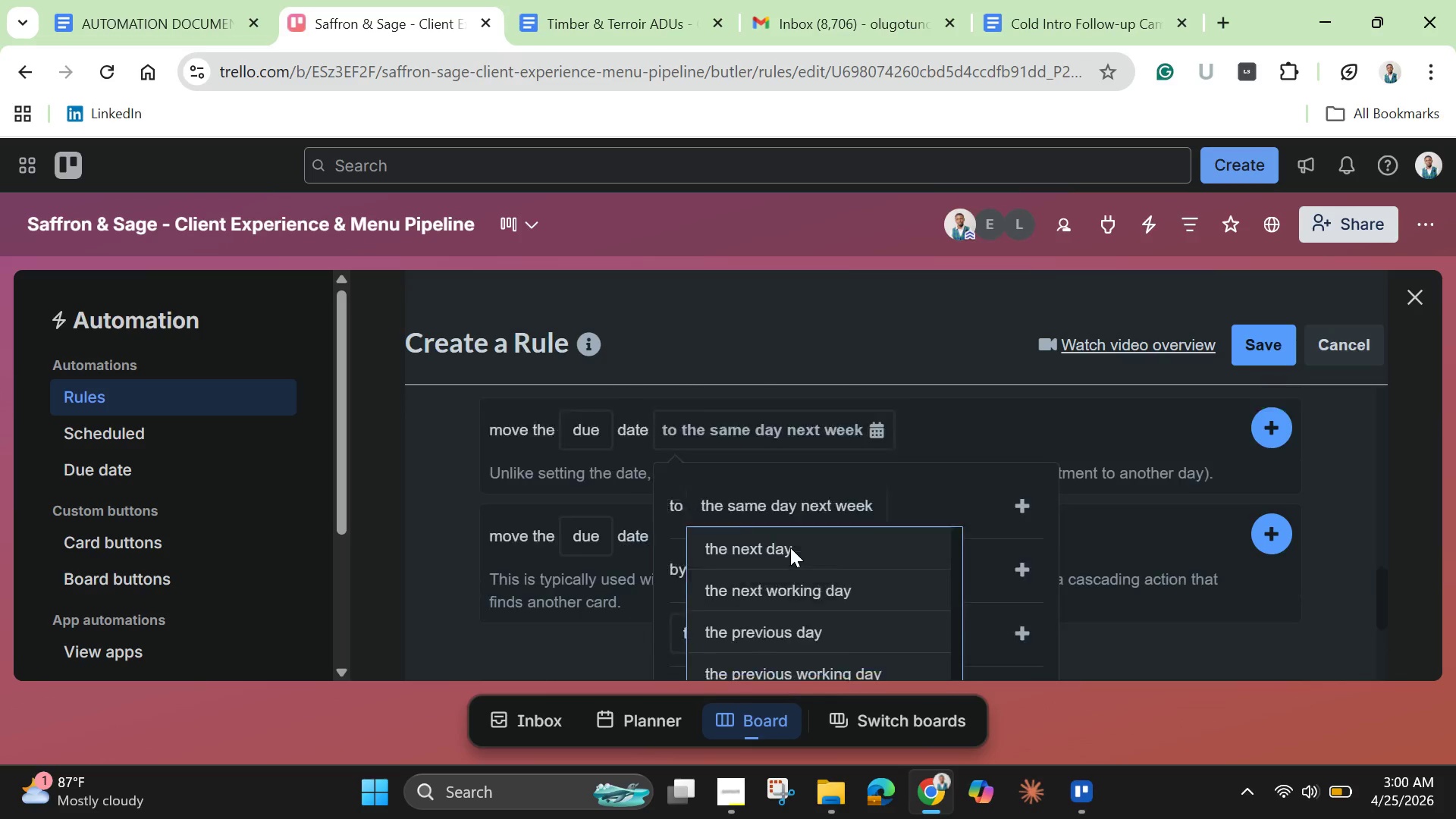 
scroll: coordinate [790, 549], scroll_direction: down, amount: 7.0
 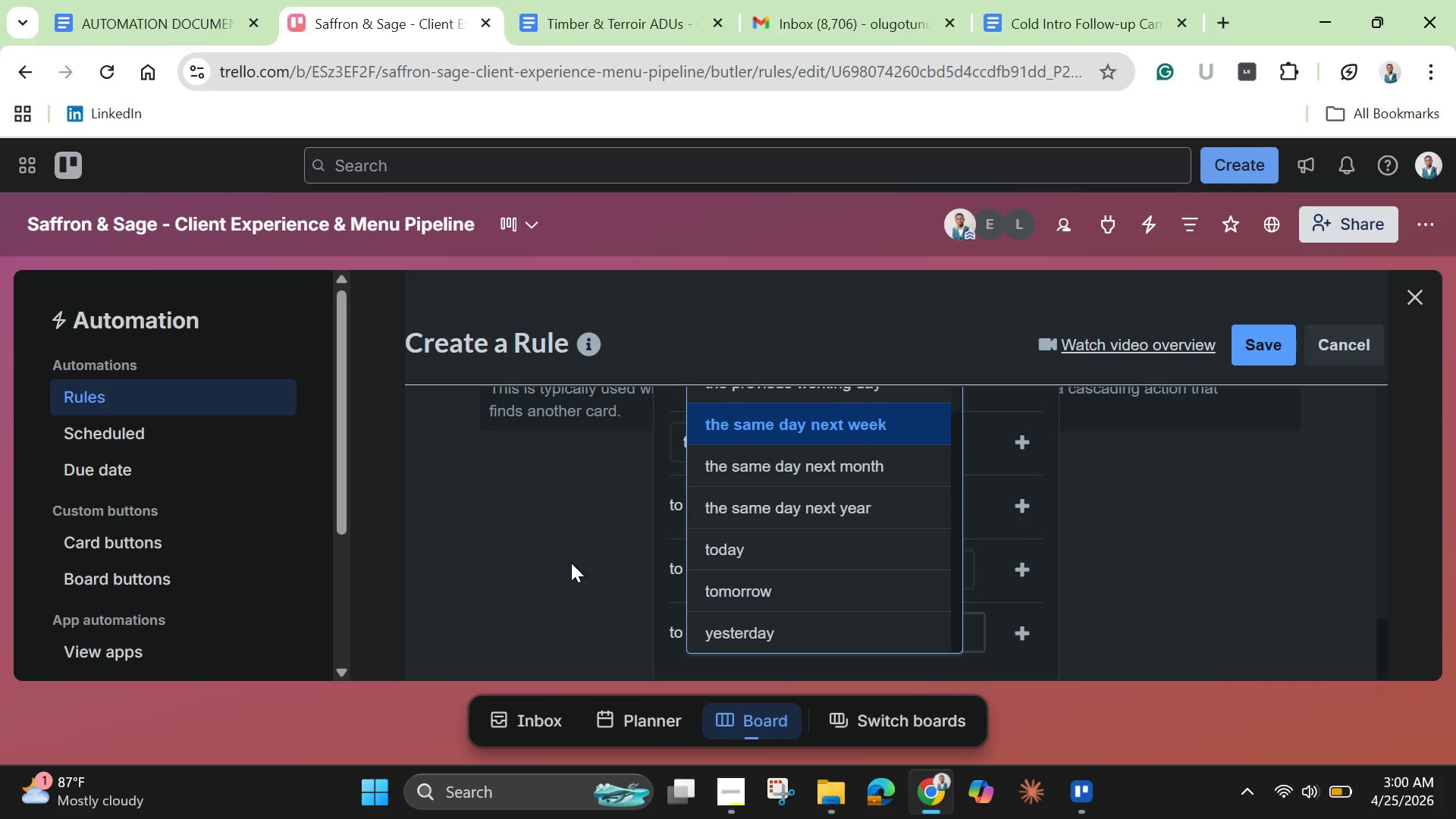 
left_click([572, 541])
 